 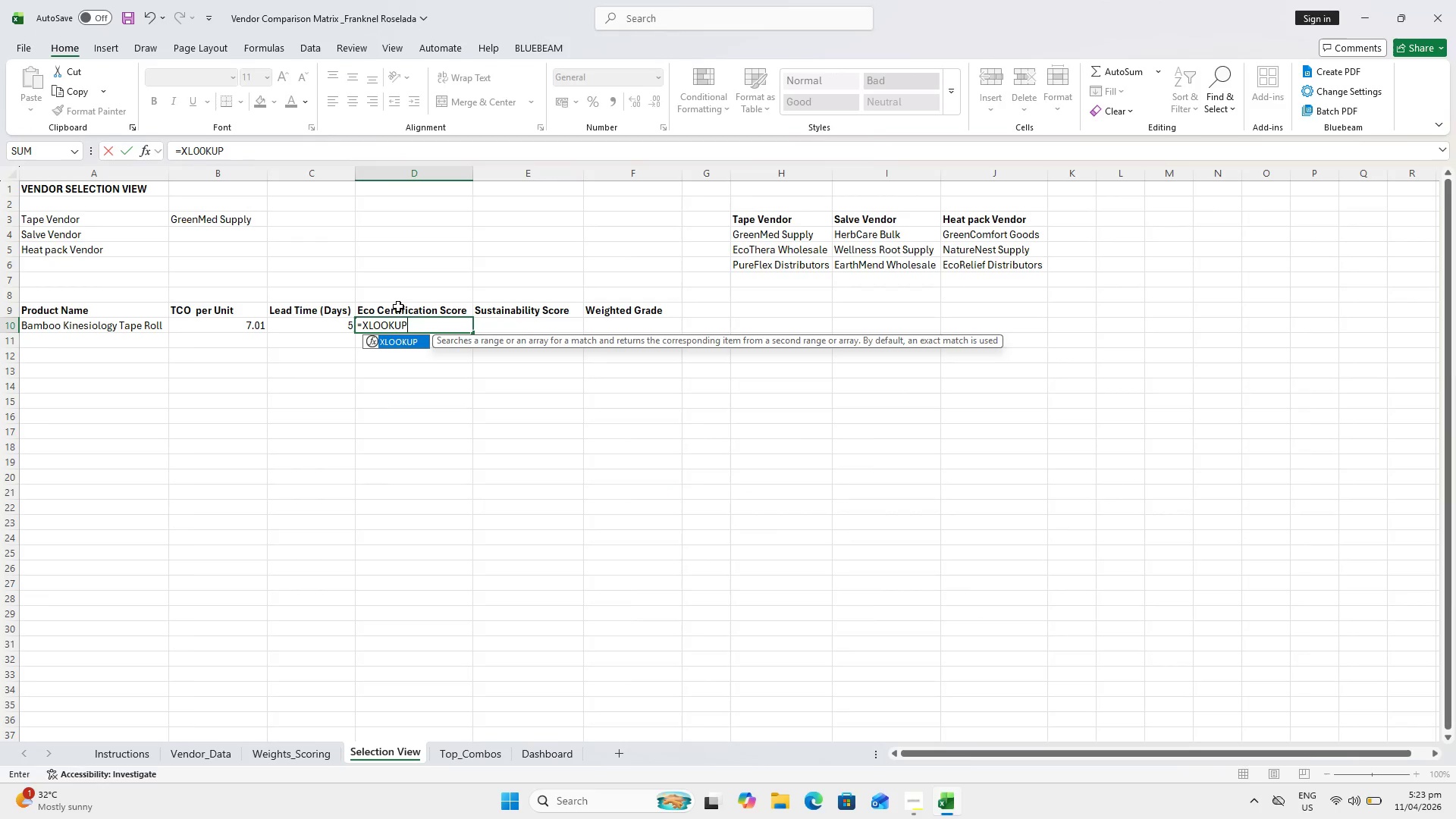 
key(Shift+9)
 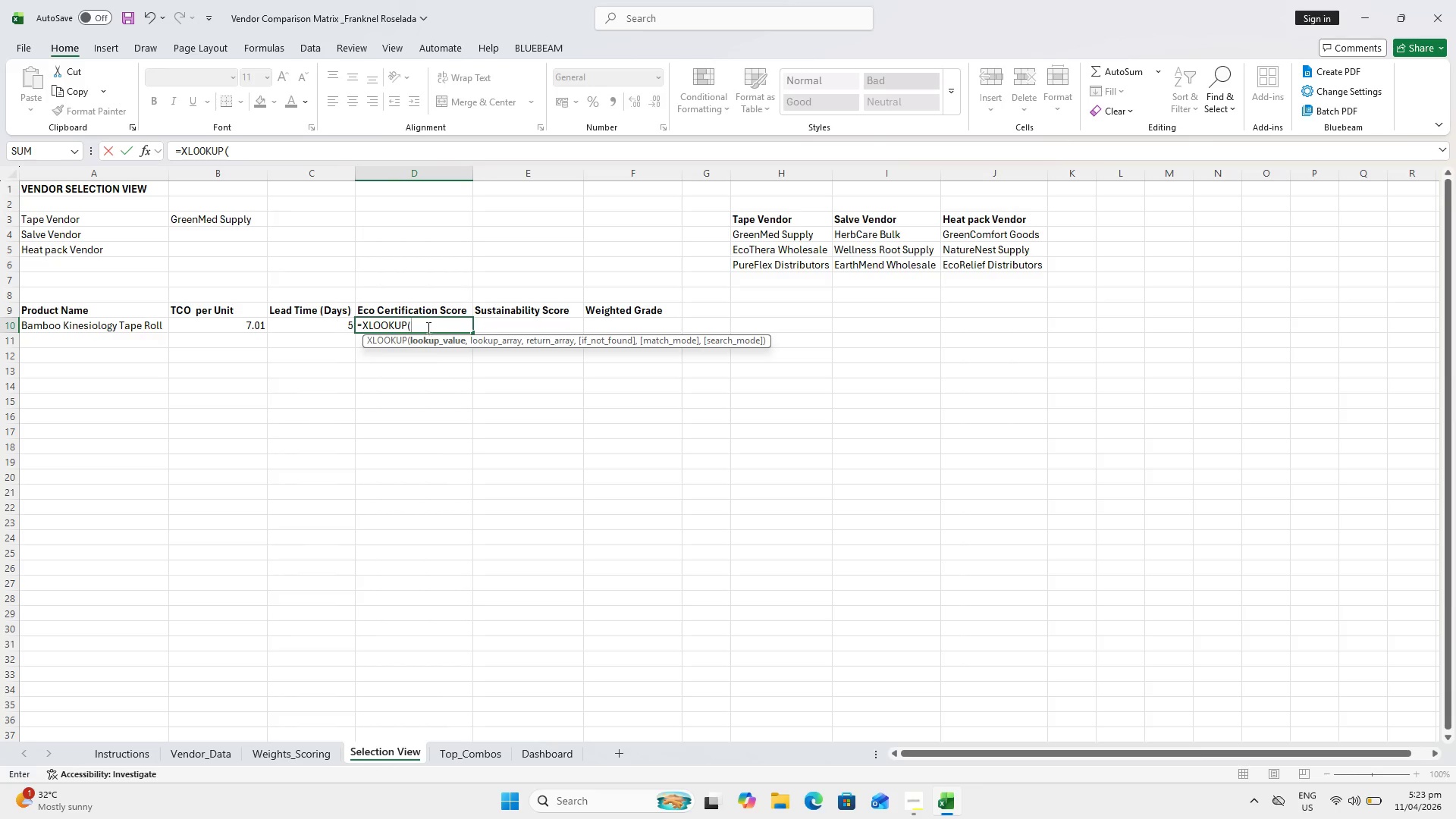 
wait(5.08)
 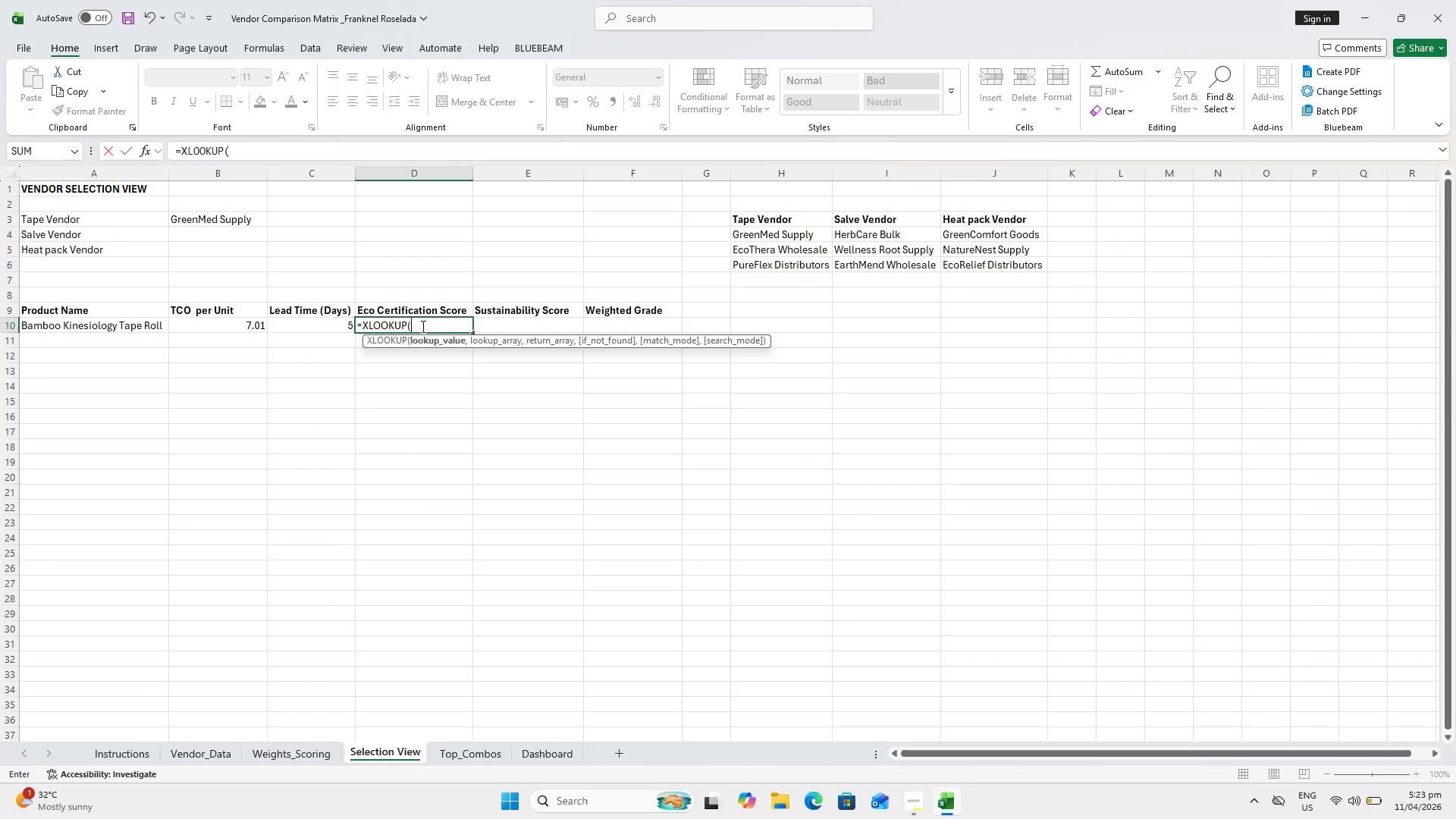 
left_click([256, 153])
 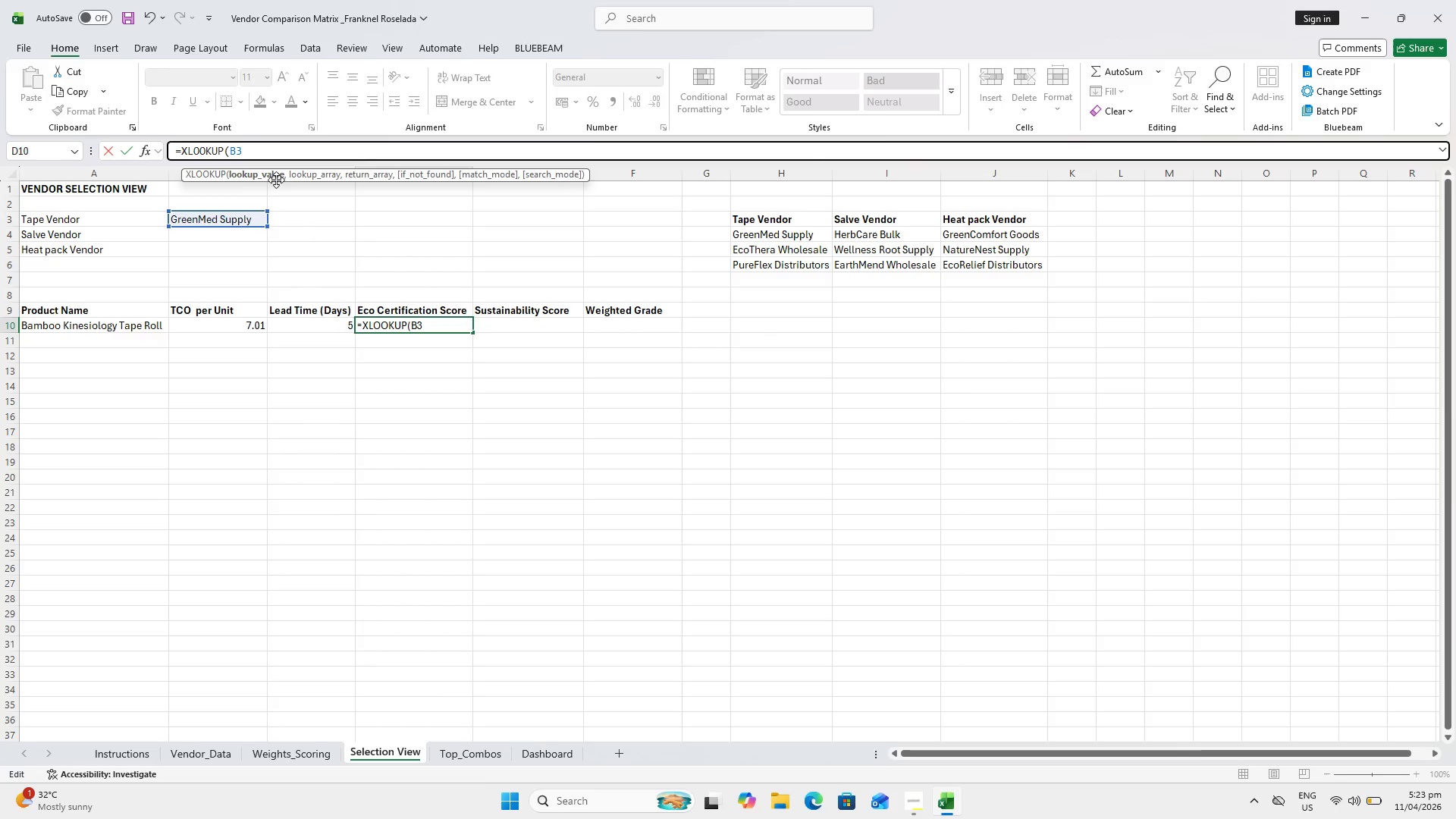 
wait(8.91)
 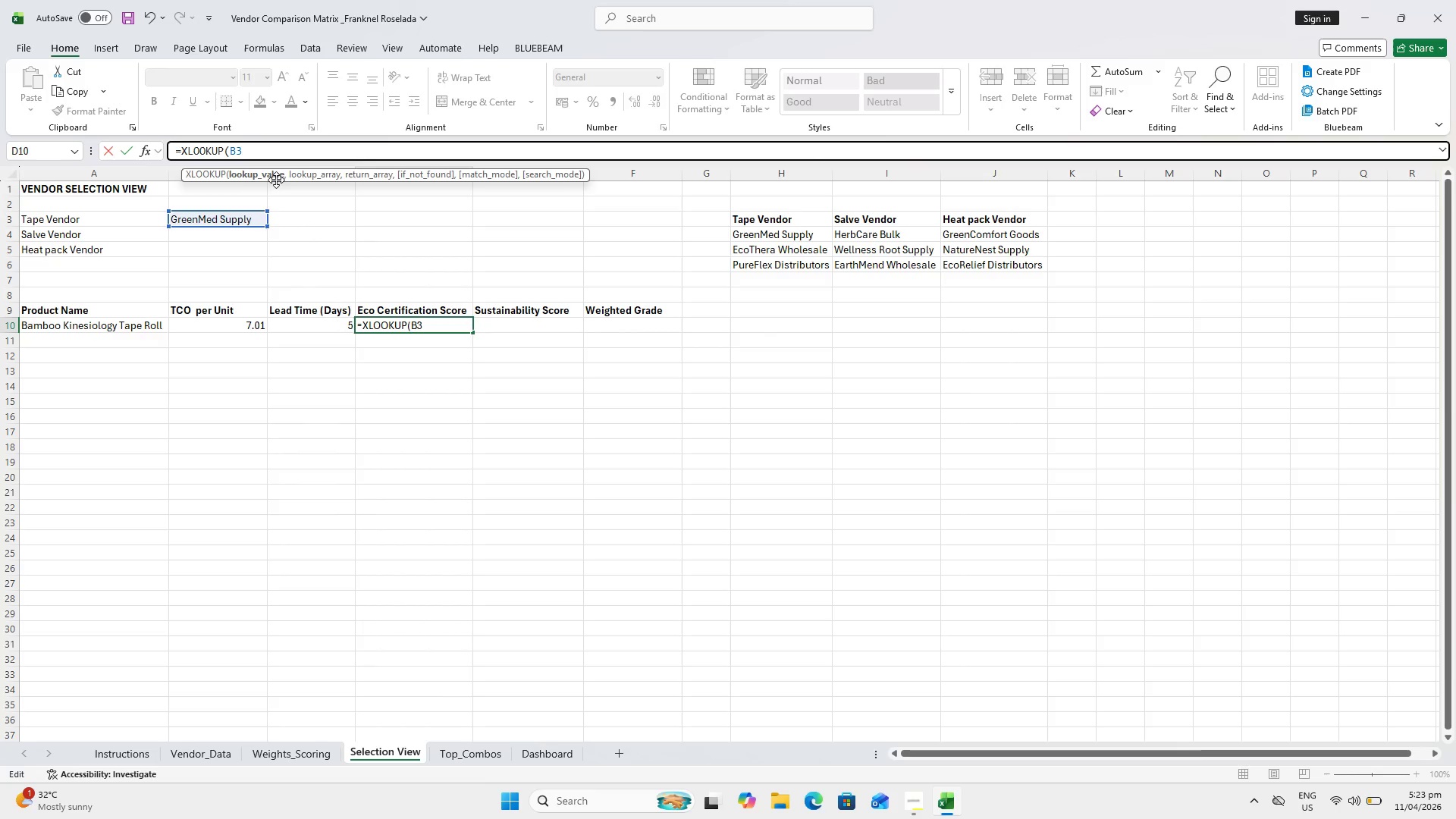 
left_click([236, 150])
 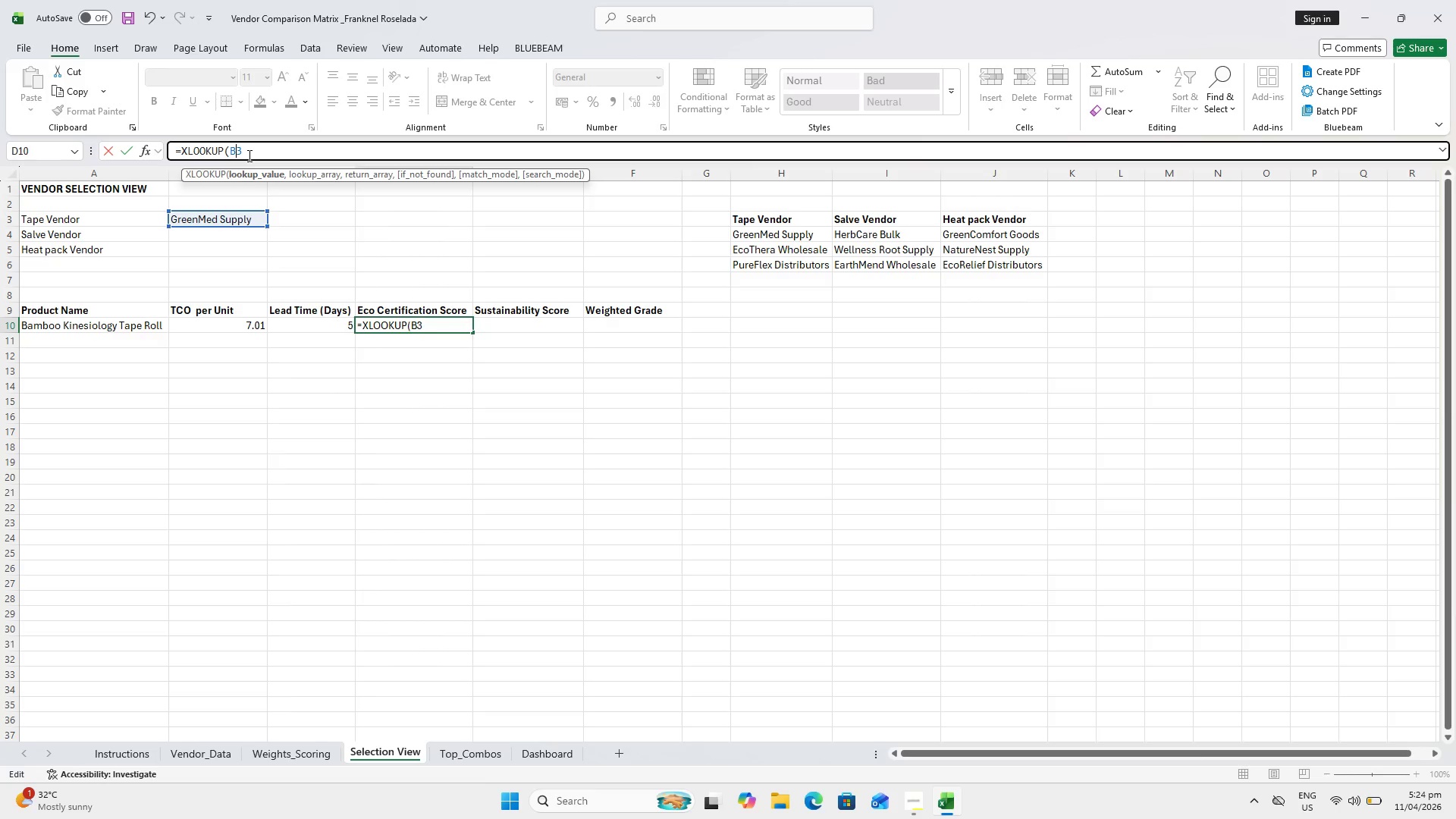 
key(F4)
 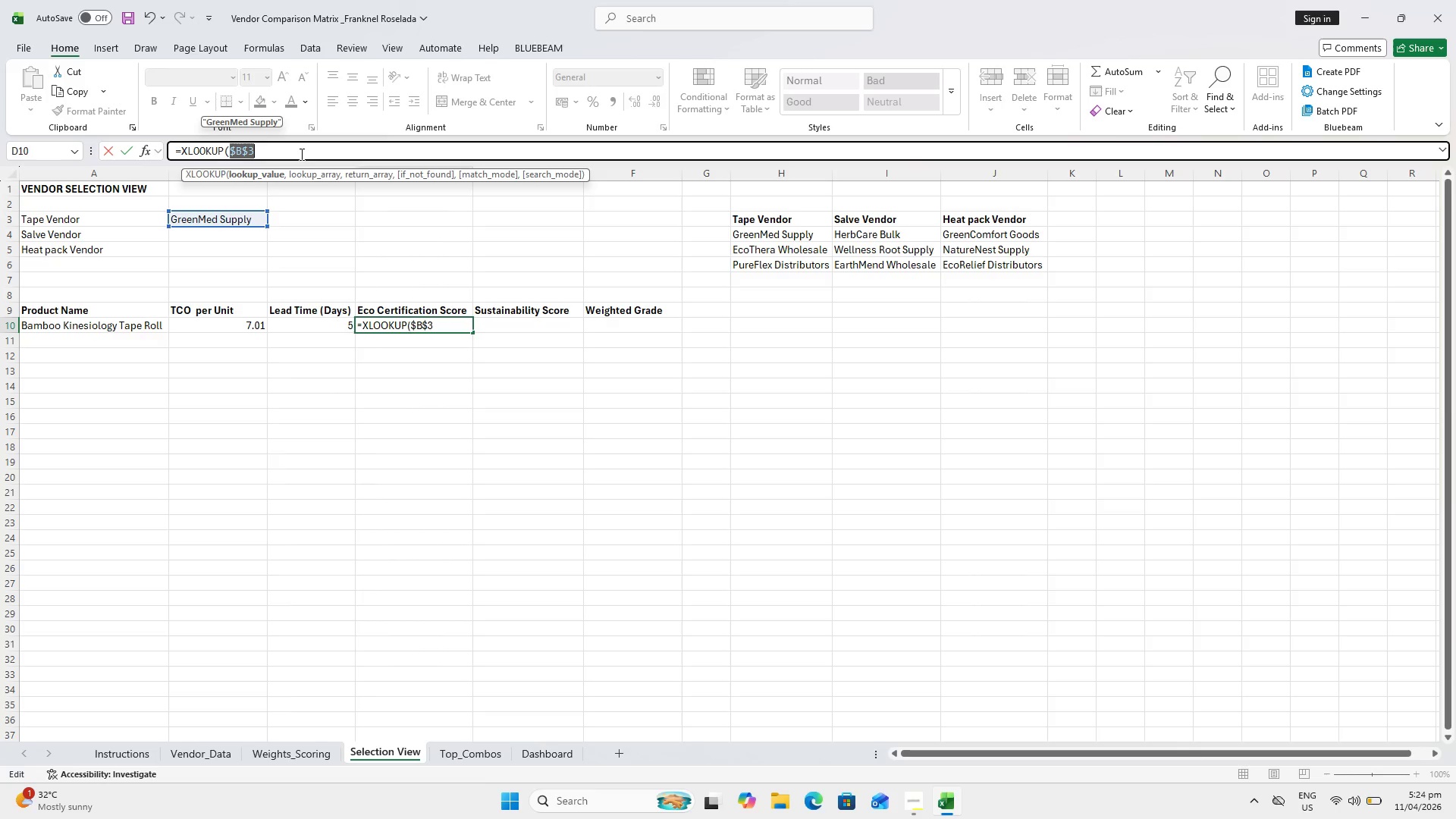 
left_click([300, 153])
 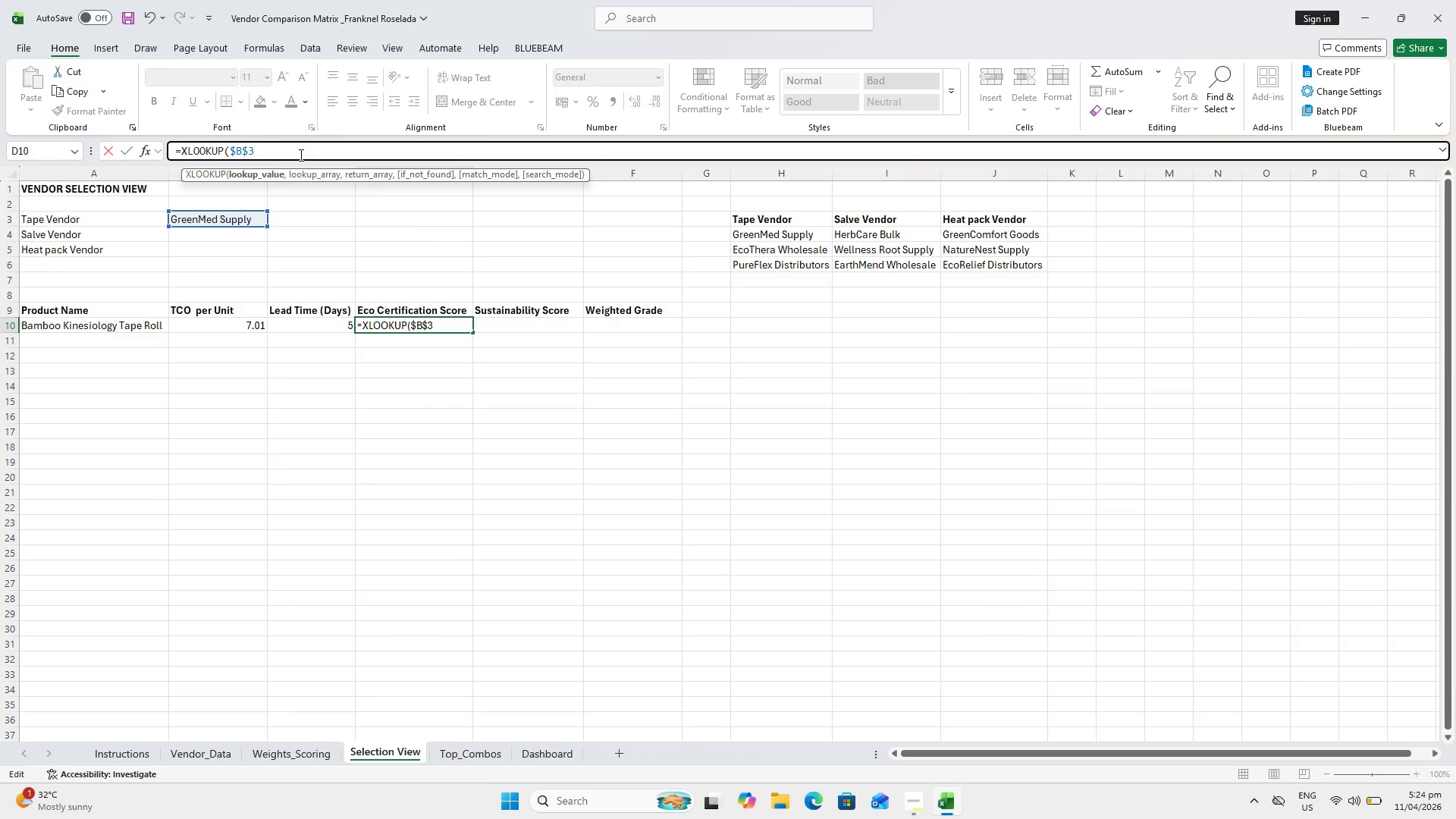 
key(Comma)
 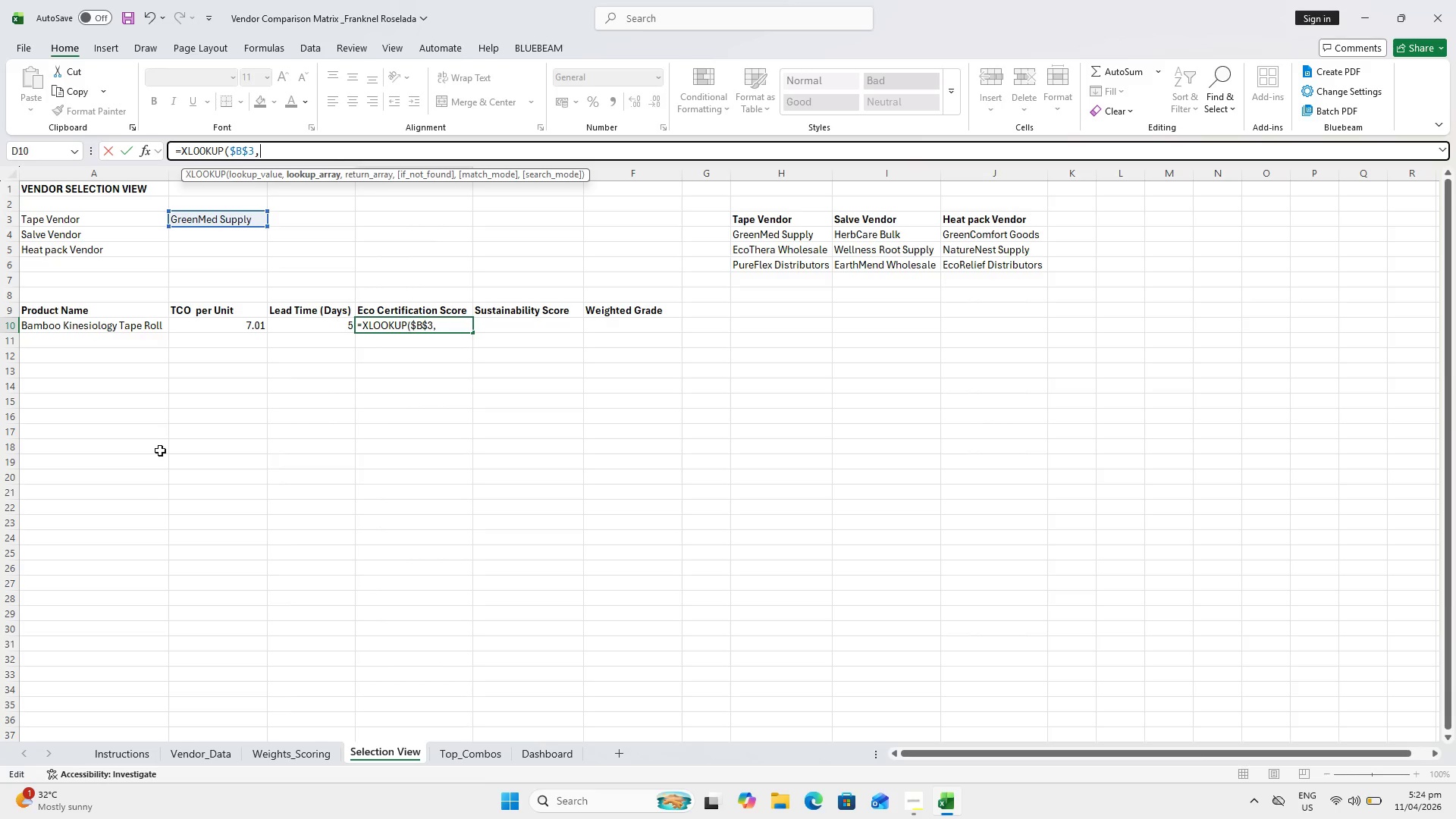 
wait(6.34)
 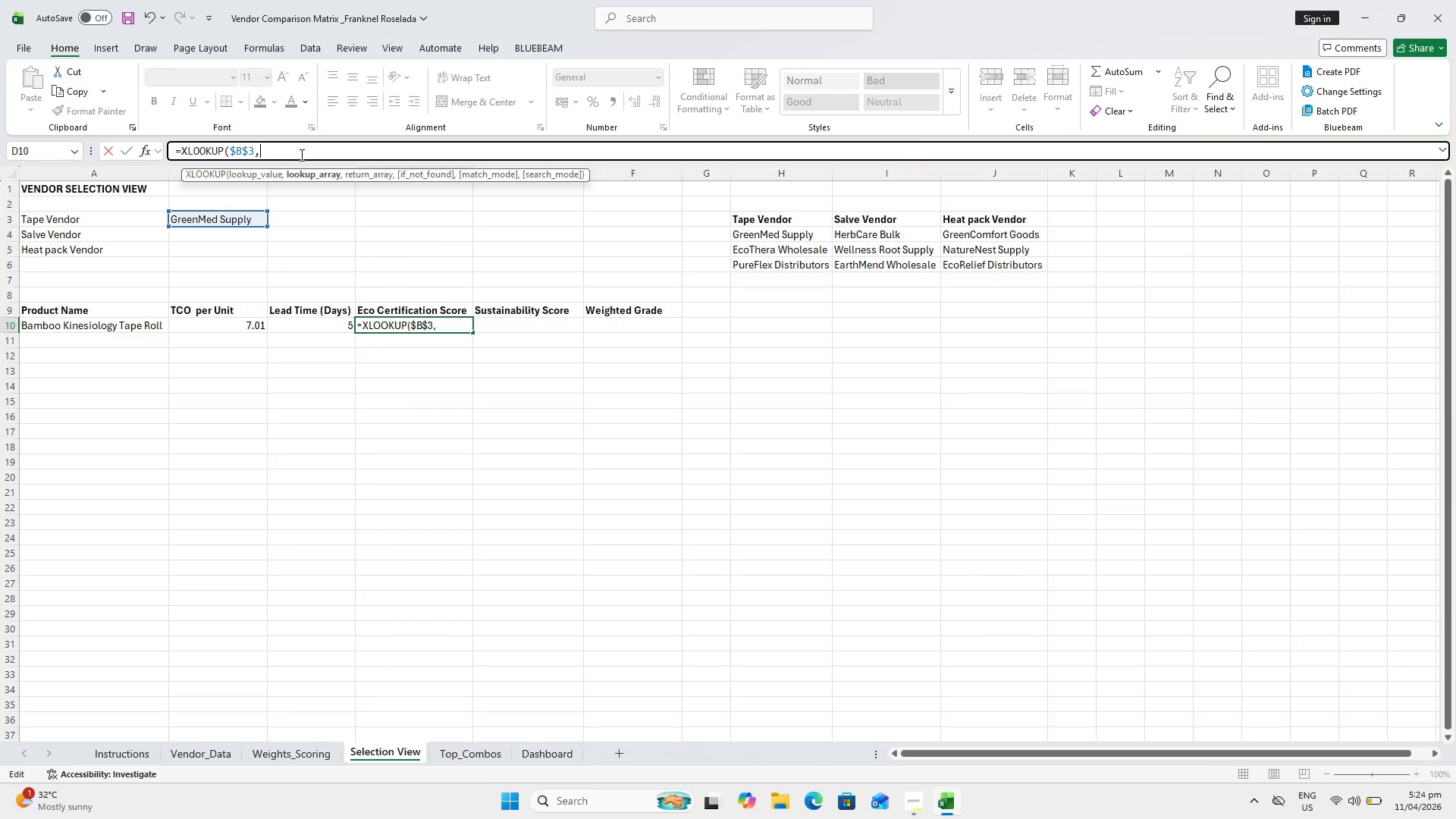 
left_click([179, 748])
 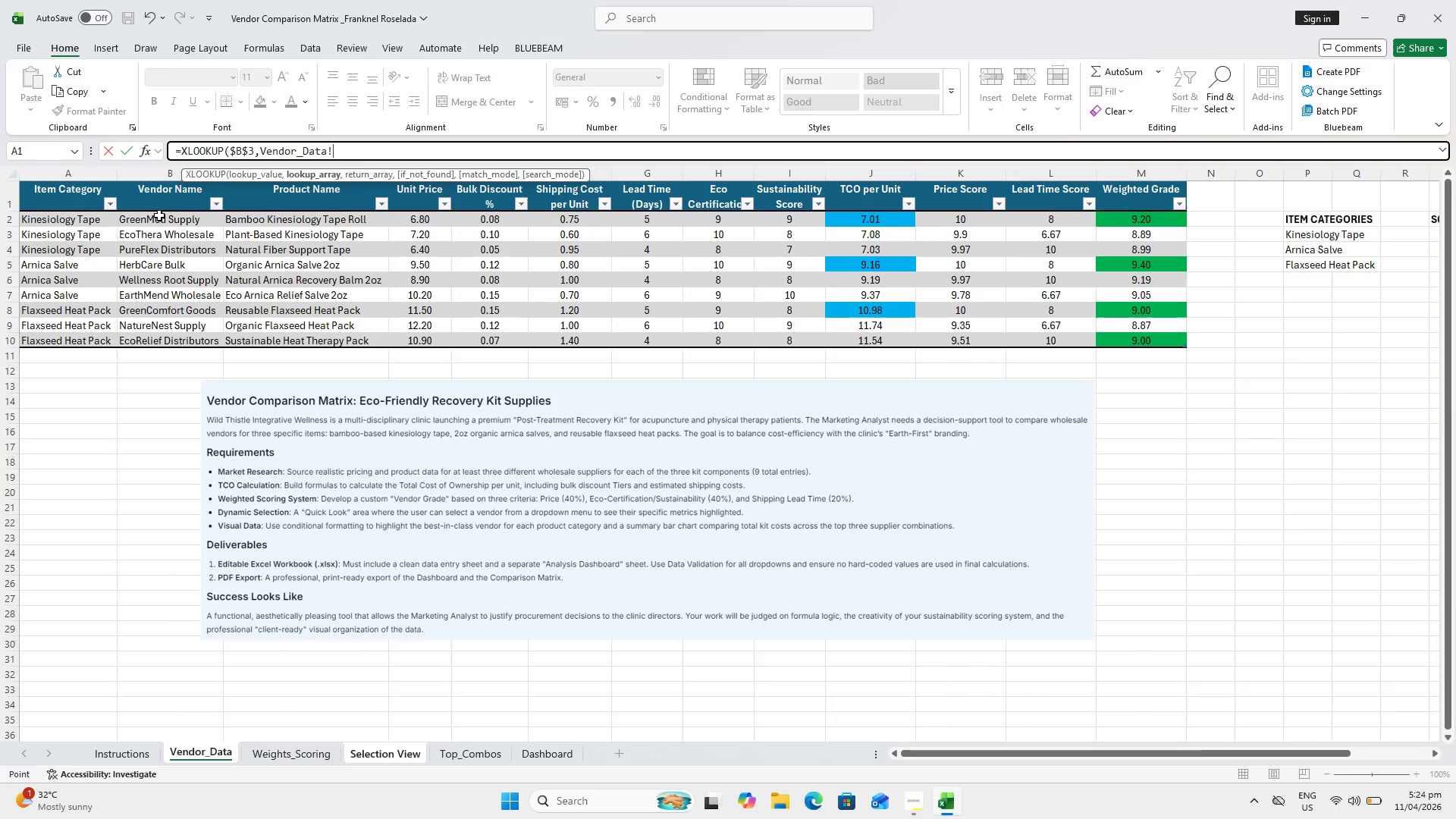 
left_click_drag(start_coordinate=[170, 223], to_coordinate=[174, 340])
 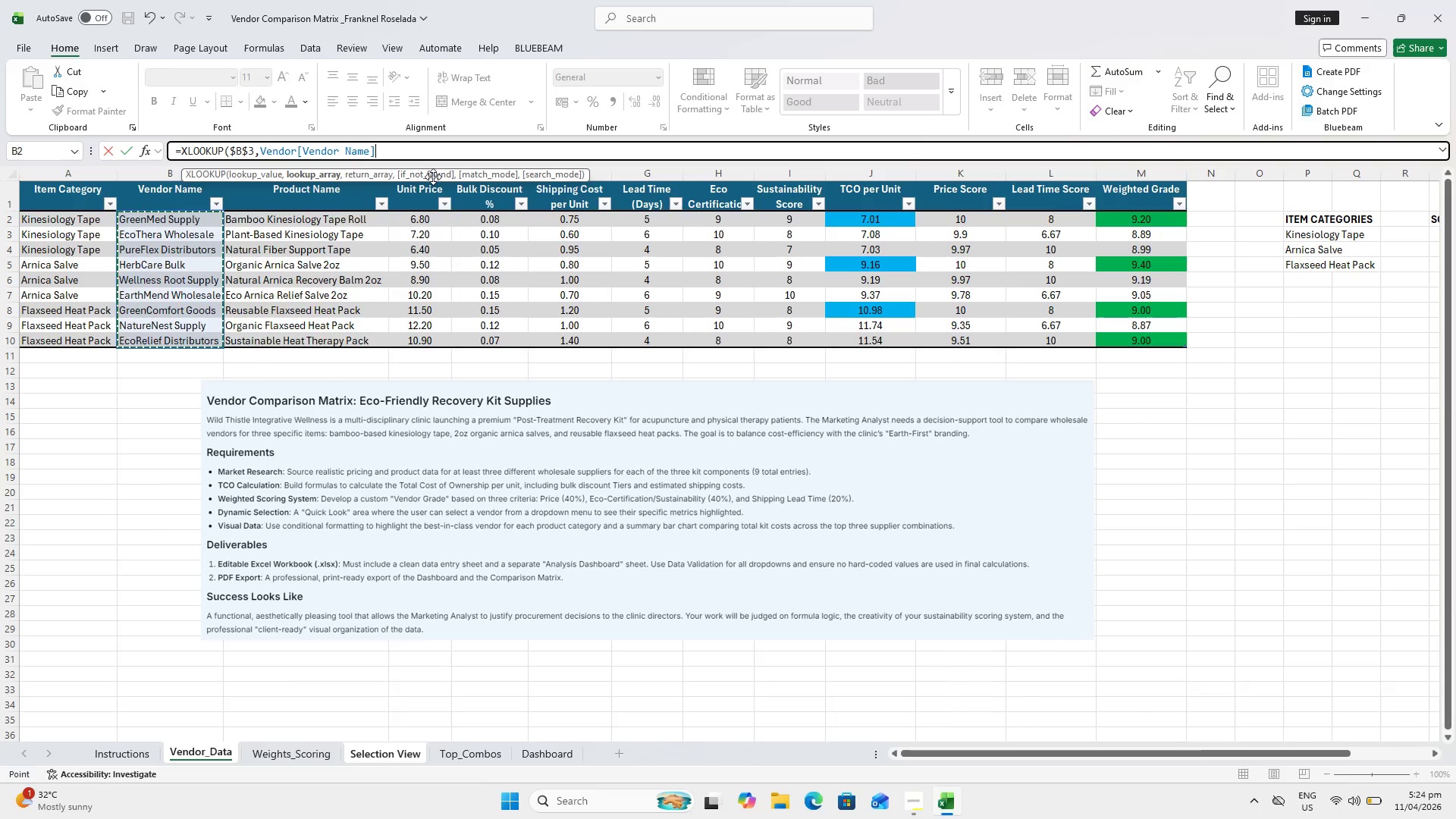 
key(Comma)
 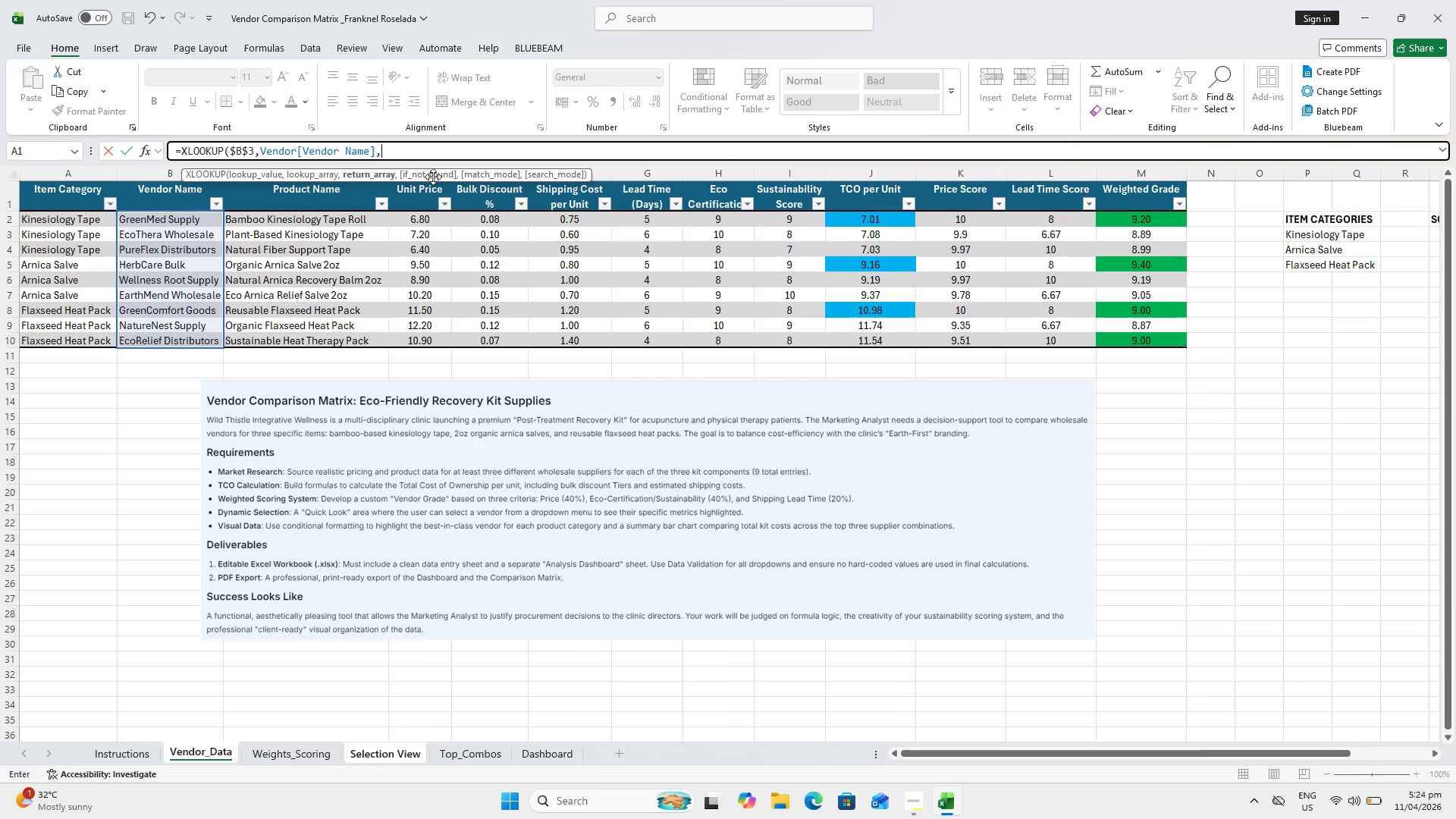 
wait(8.89)
 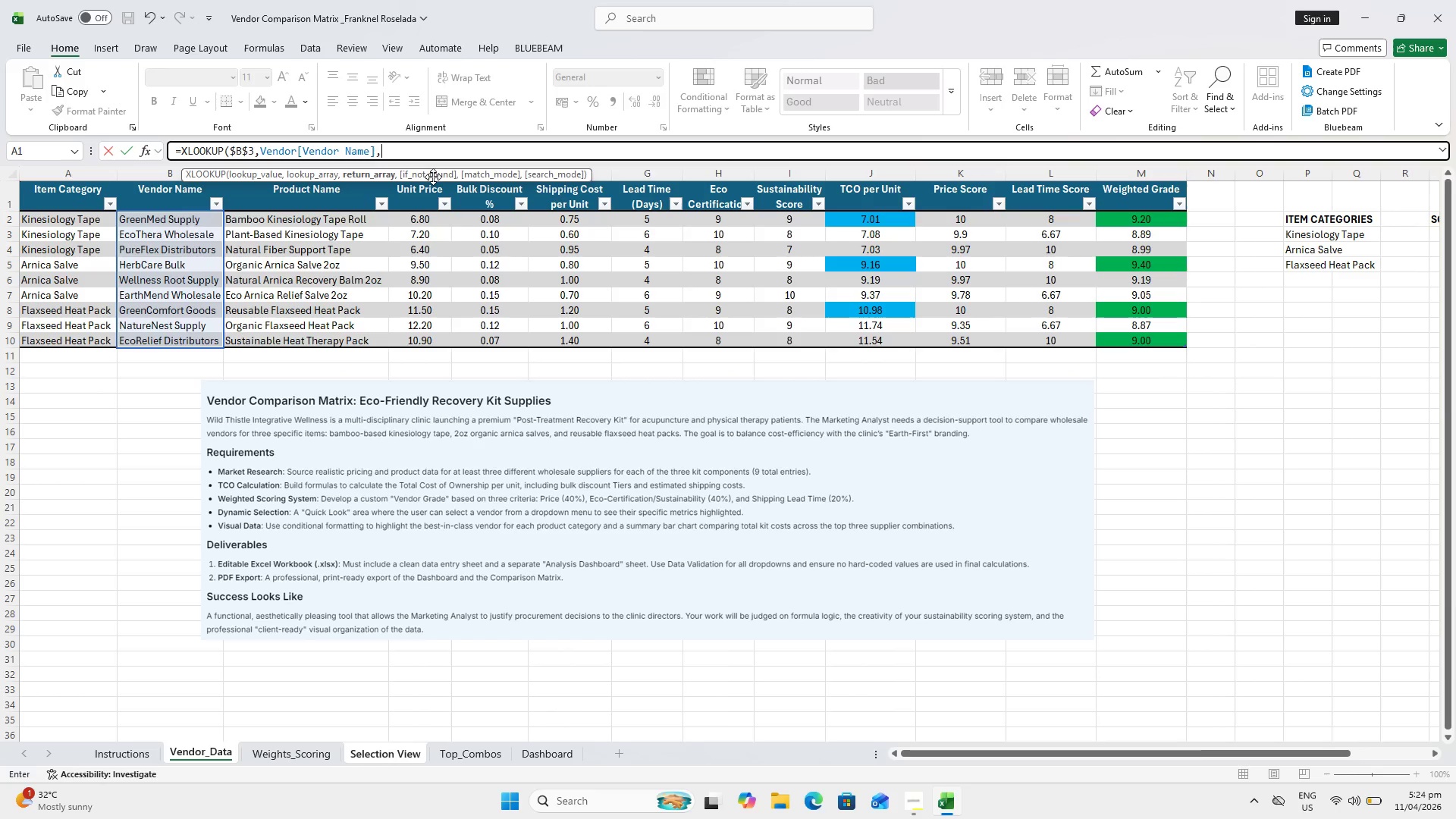 
left_click_drag(start_coordinate=[723, 220], to_coordinate=[715, 337])
 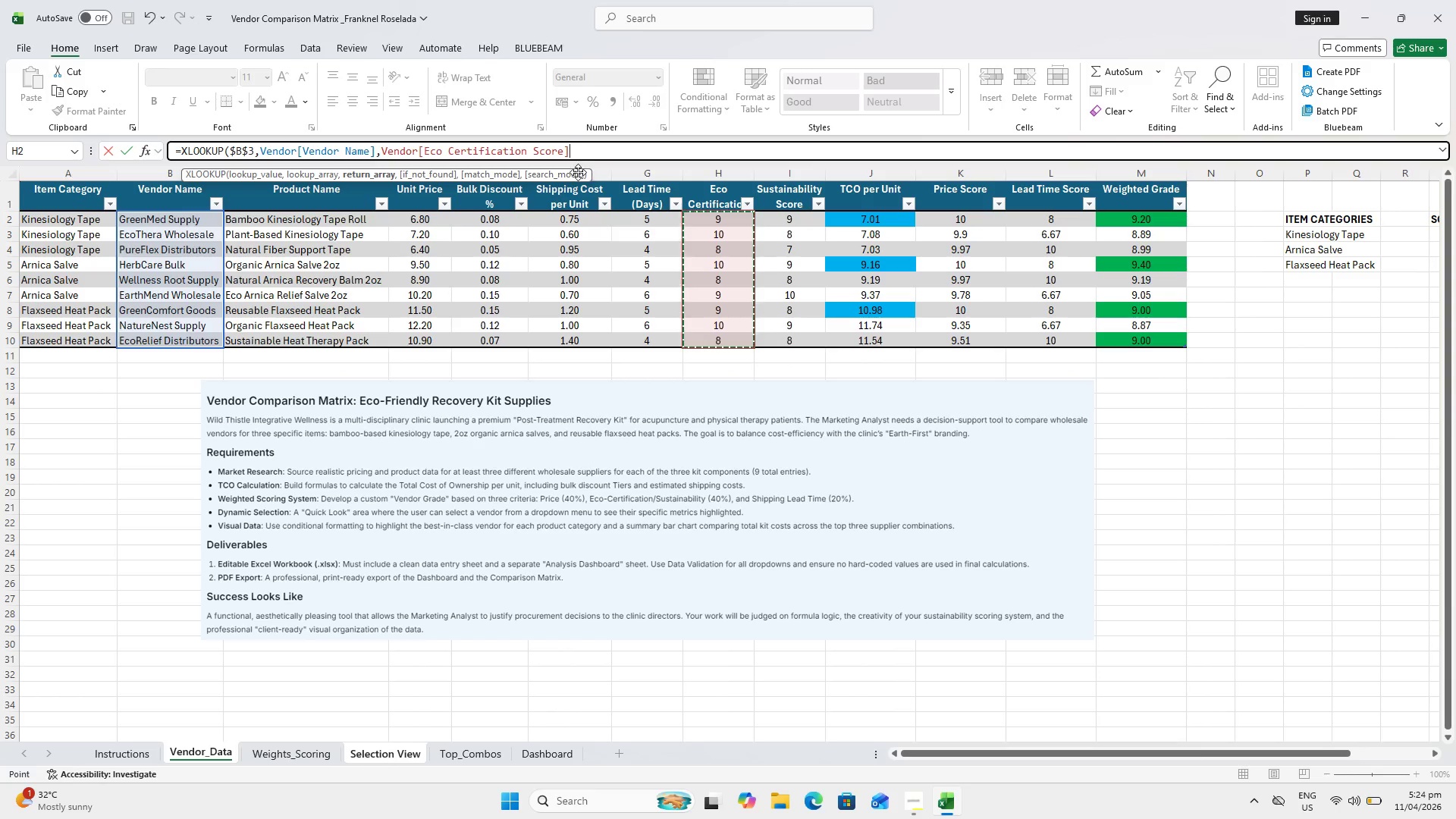 
key(Shift+0)
 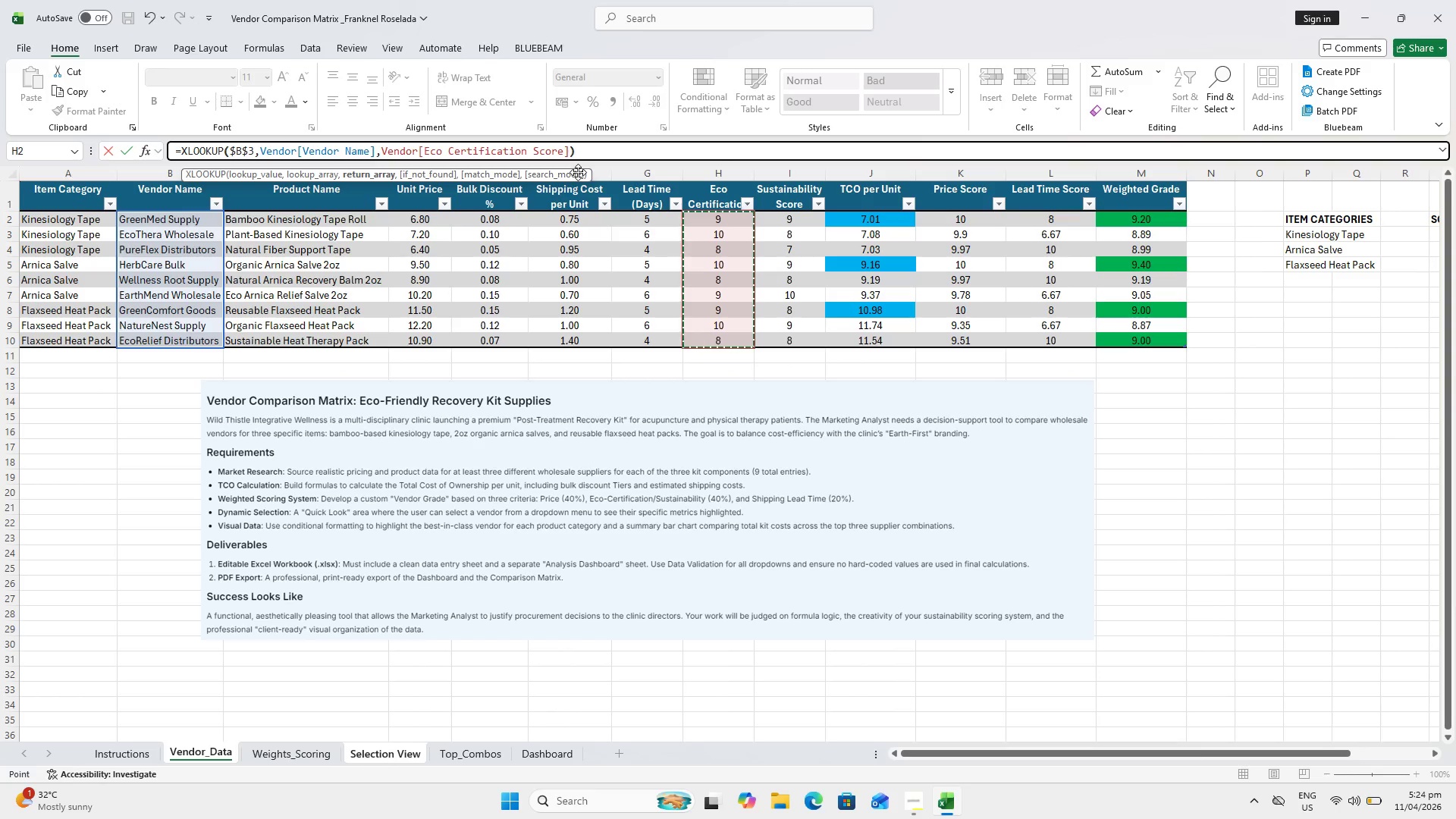 
key(Enter)
 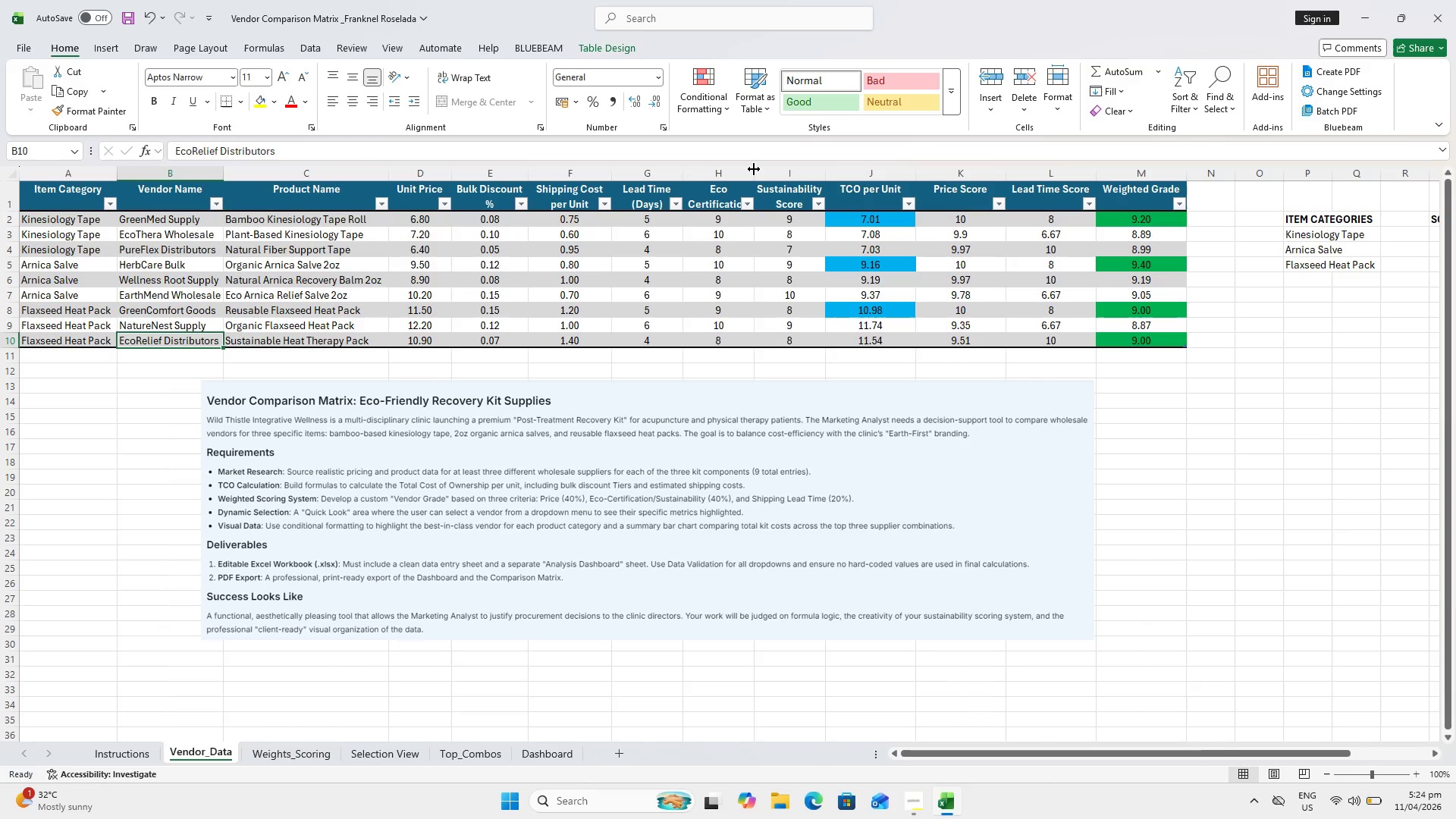 
left_click([754, 169])
 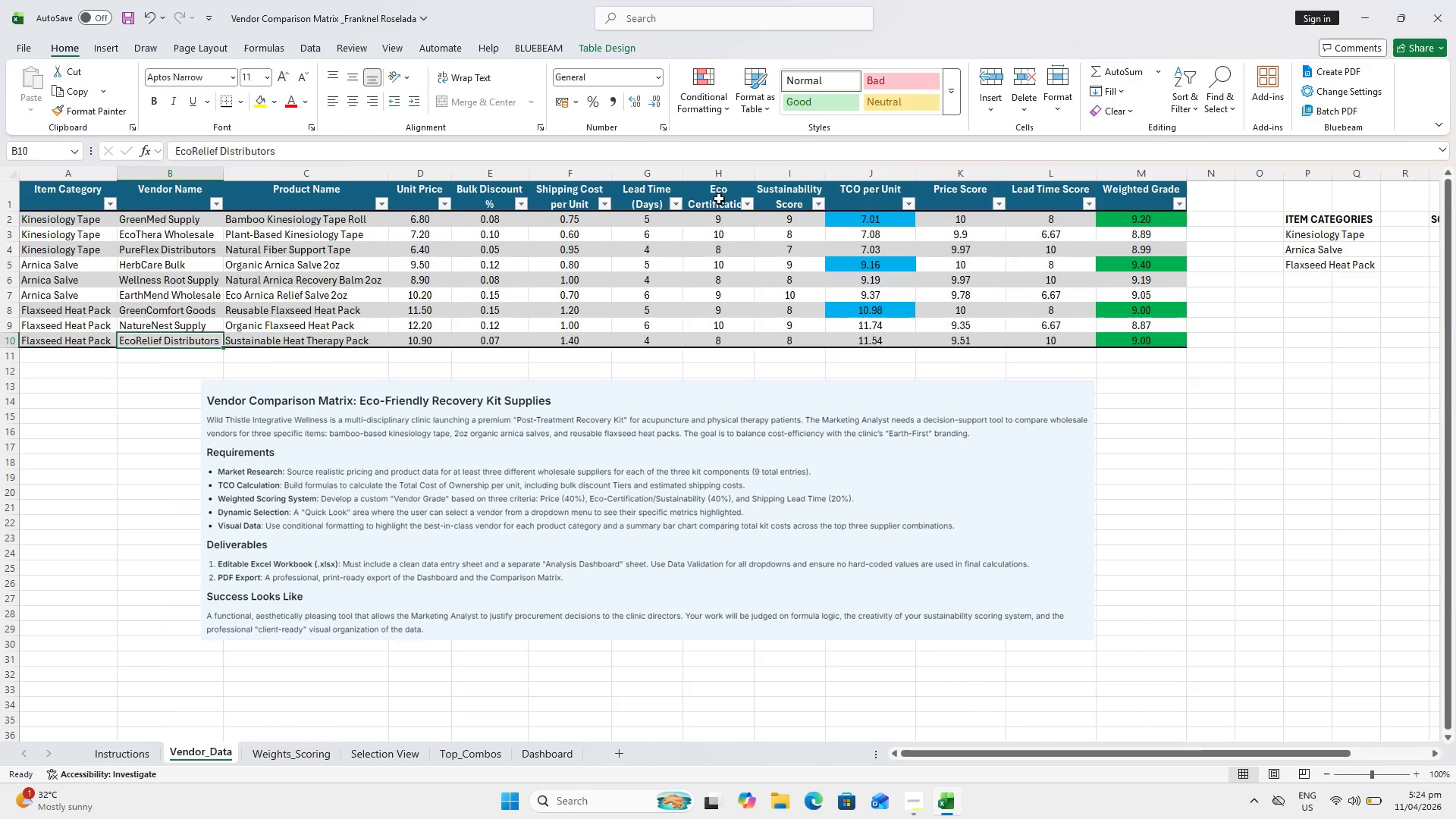 
left_click([718, 199])
 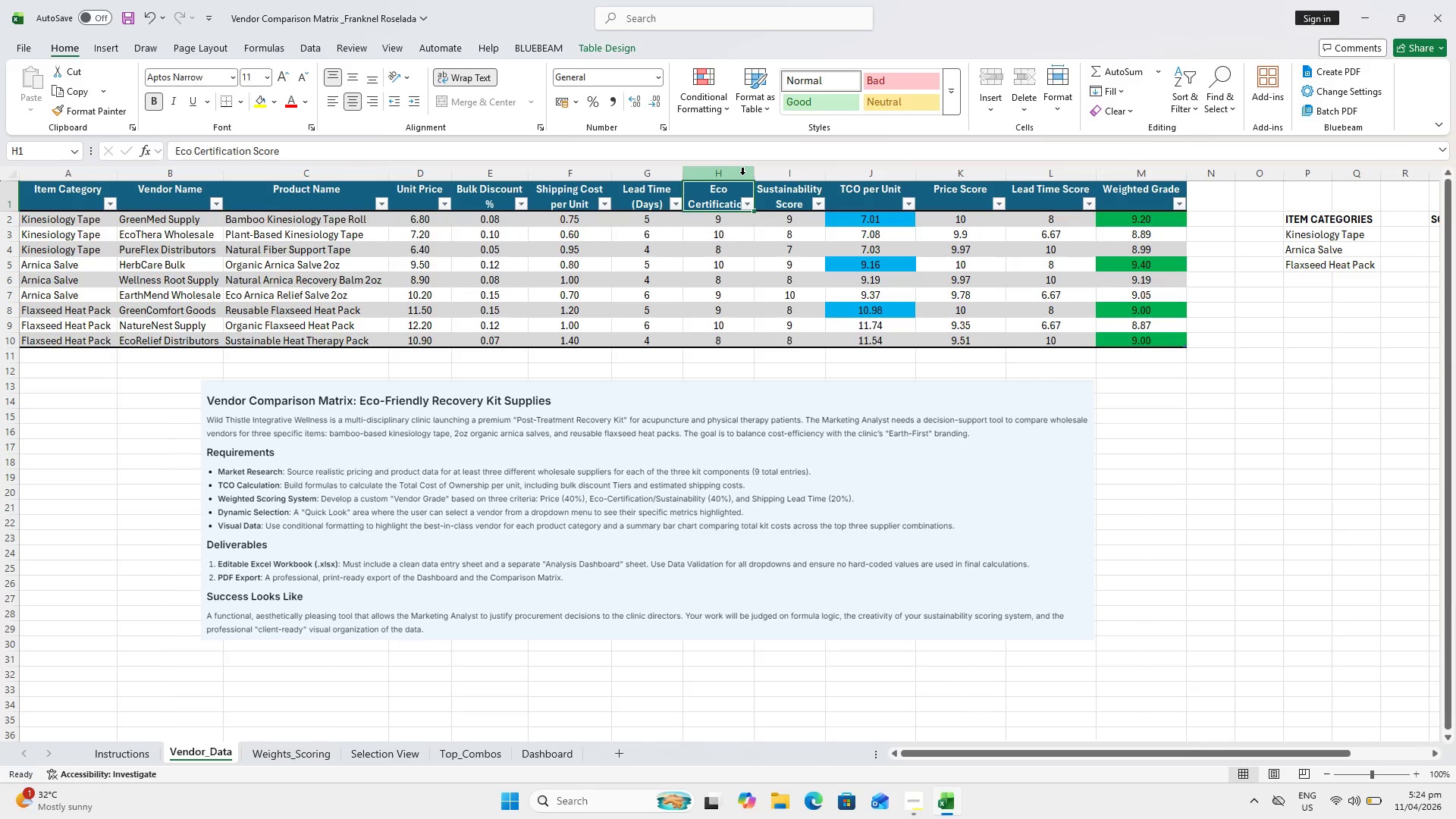 
left_click_drag(start_coordinate=[751, 174], to_coordinate=[767, 173])
 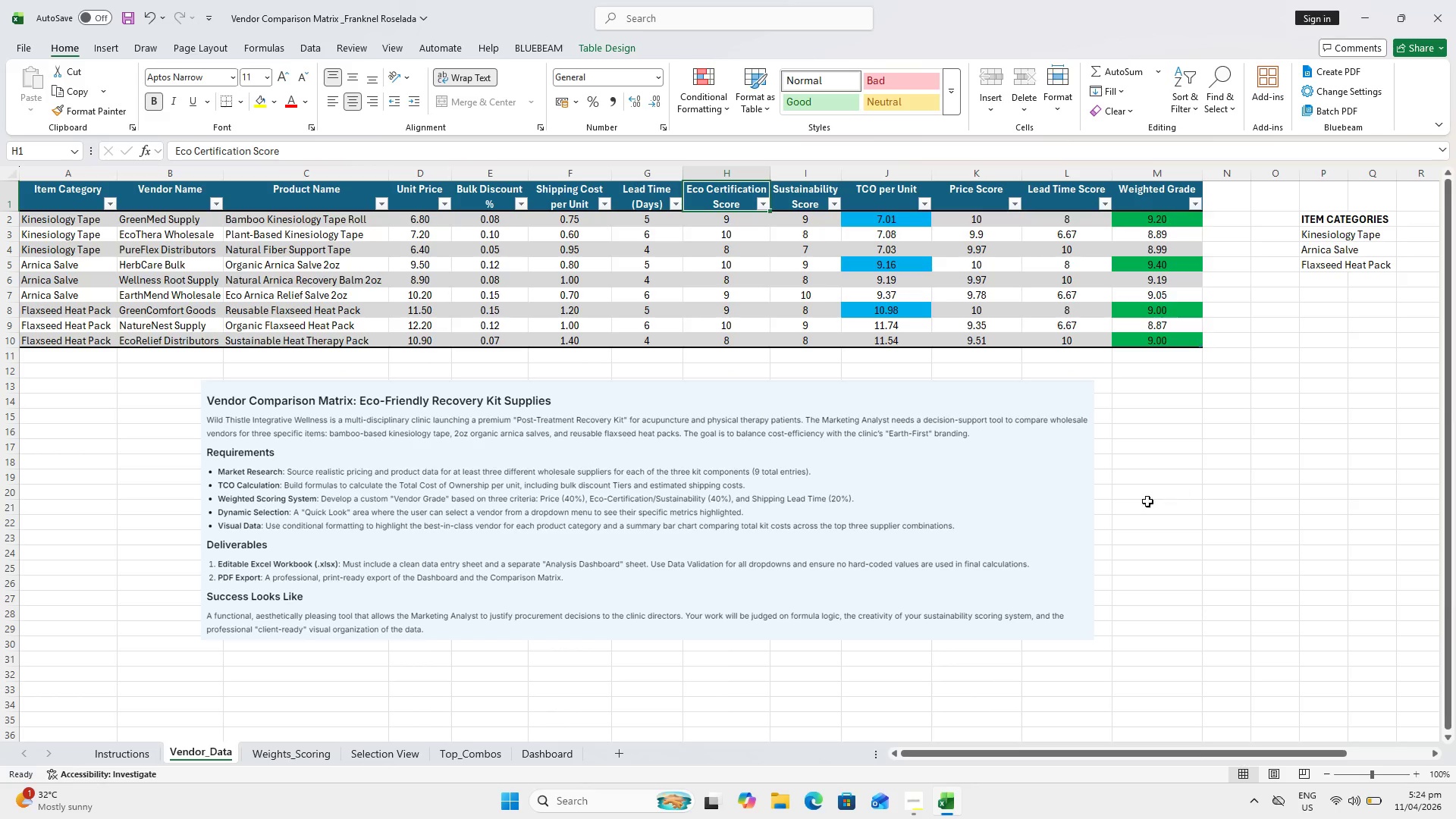 
wait(9.11)
 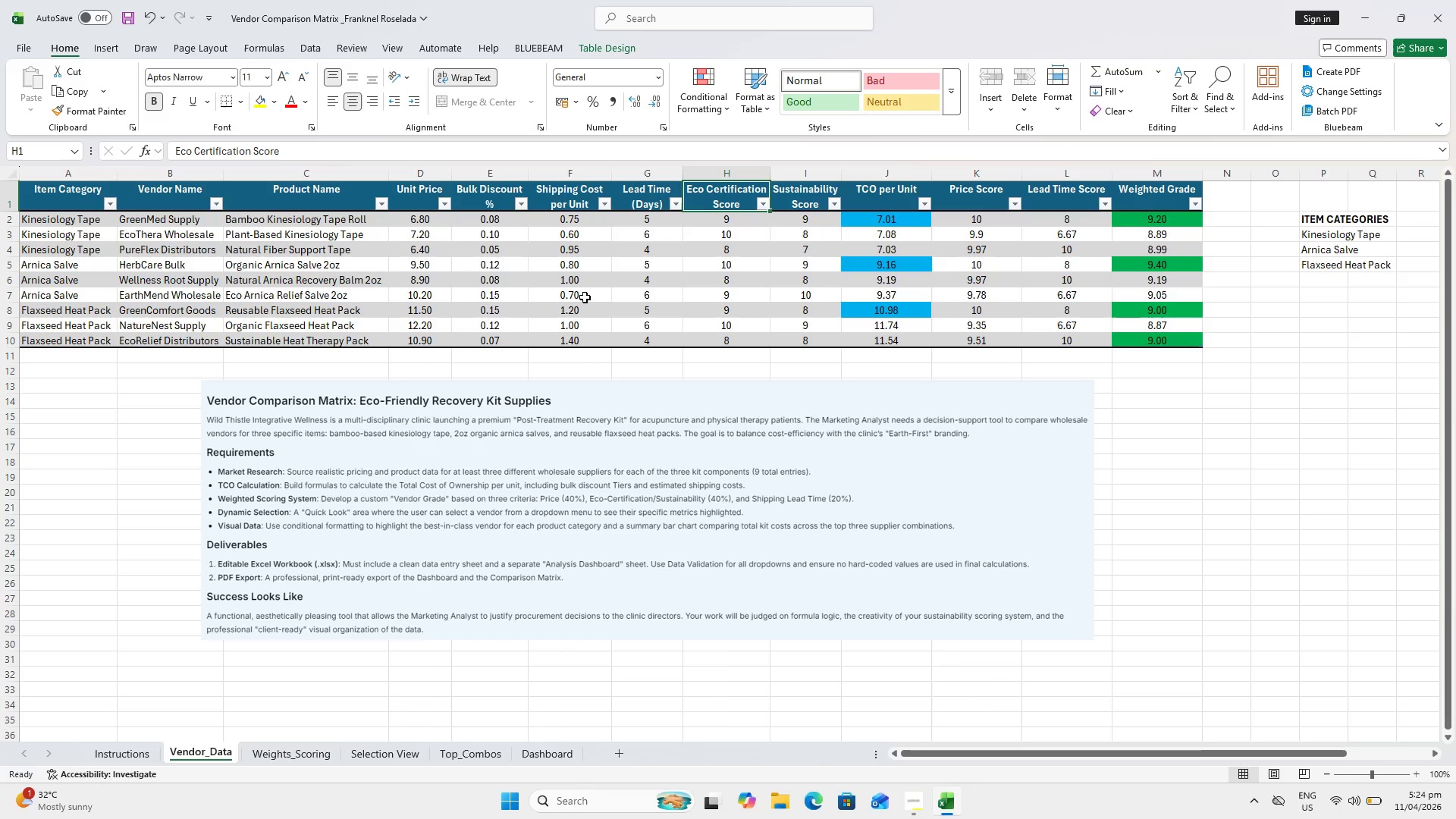 
key(Control+S)
 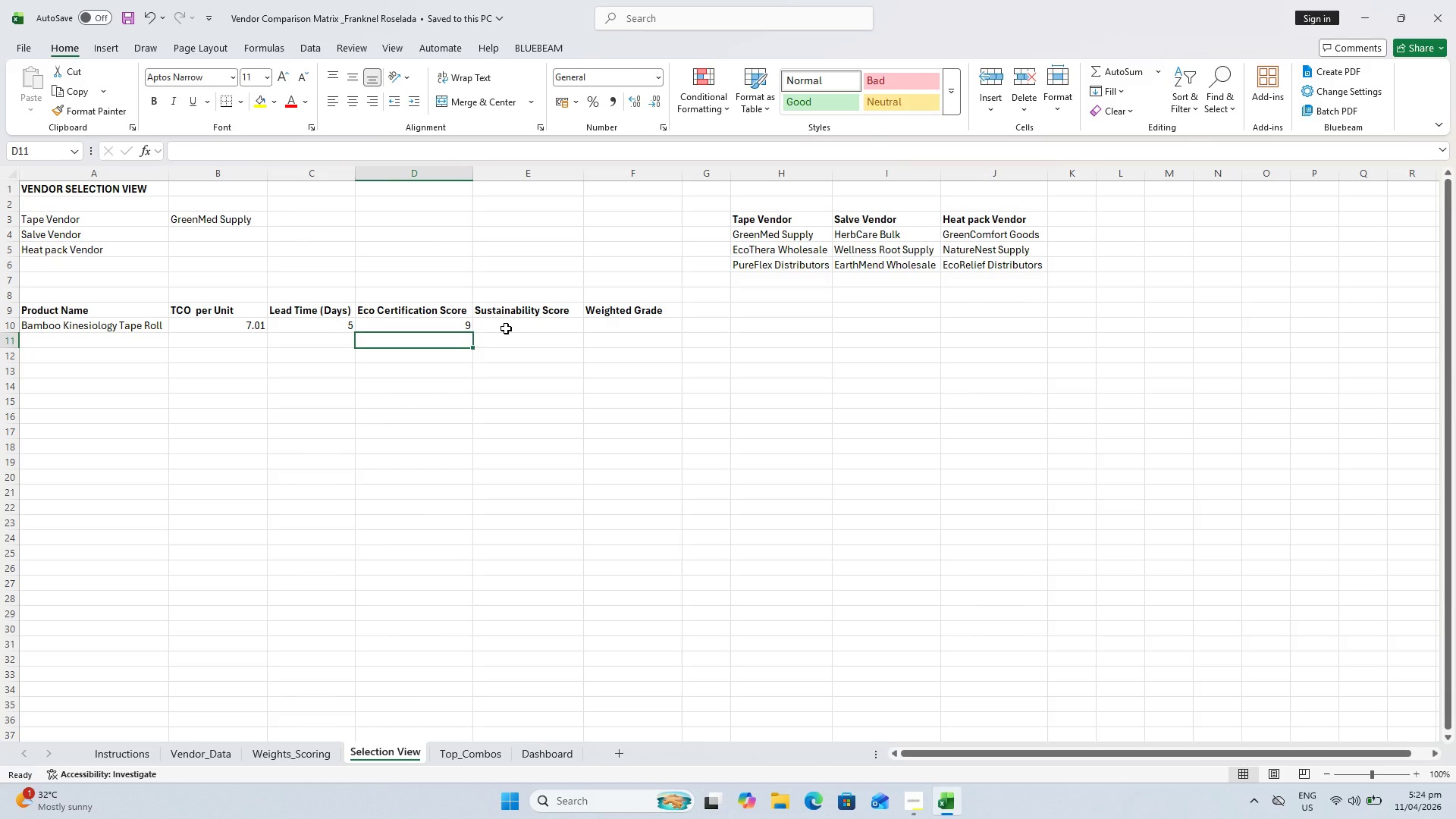 
wait(14.55)
 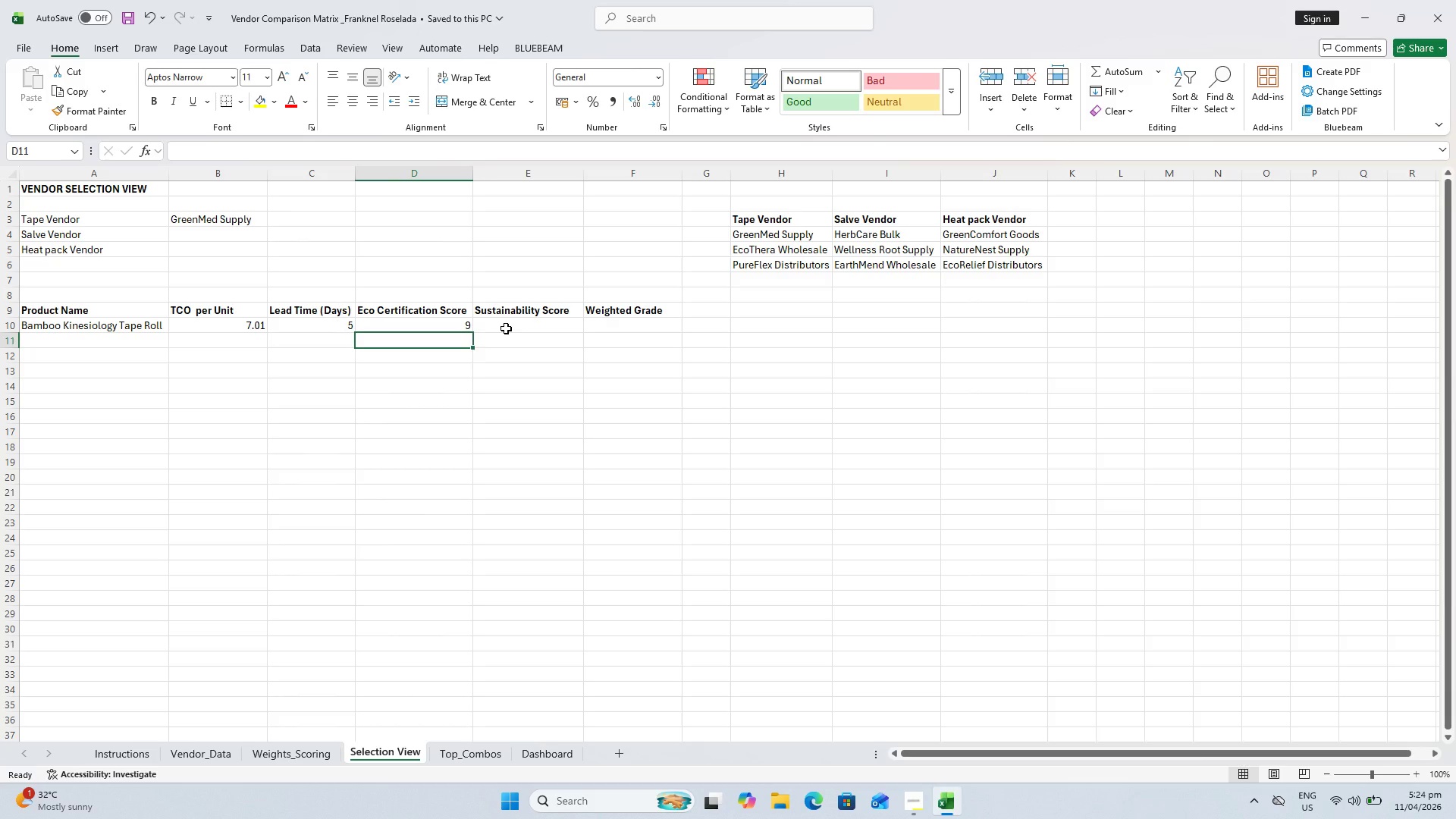 
left_click([506, 328])
 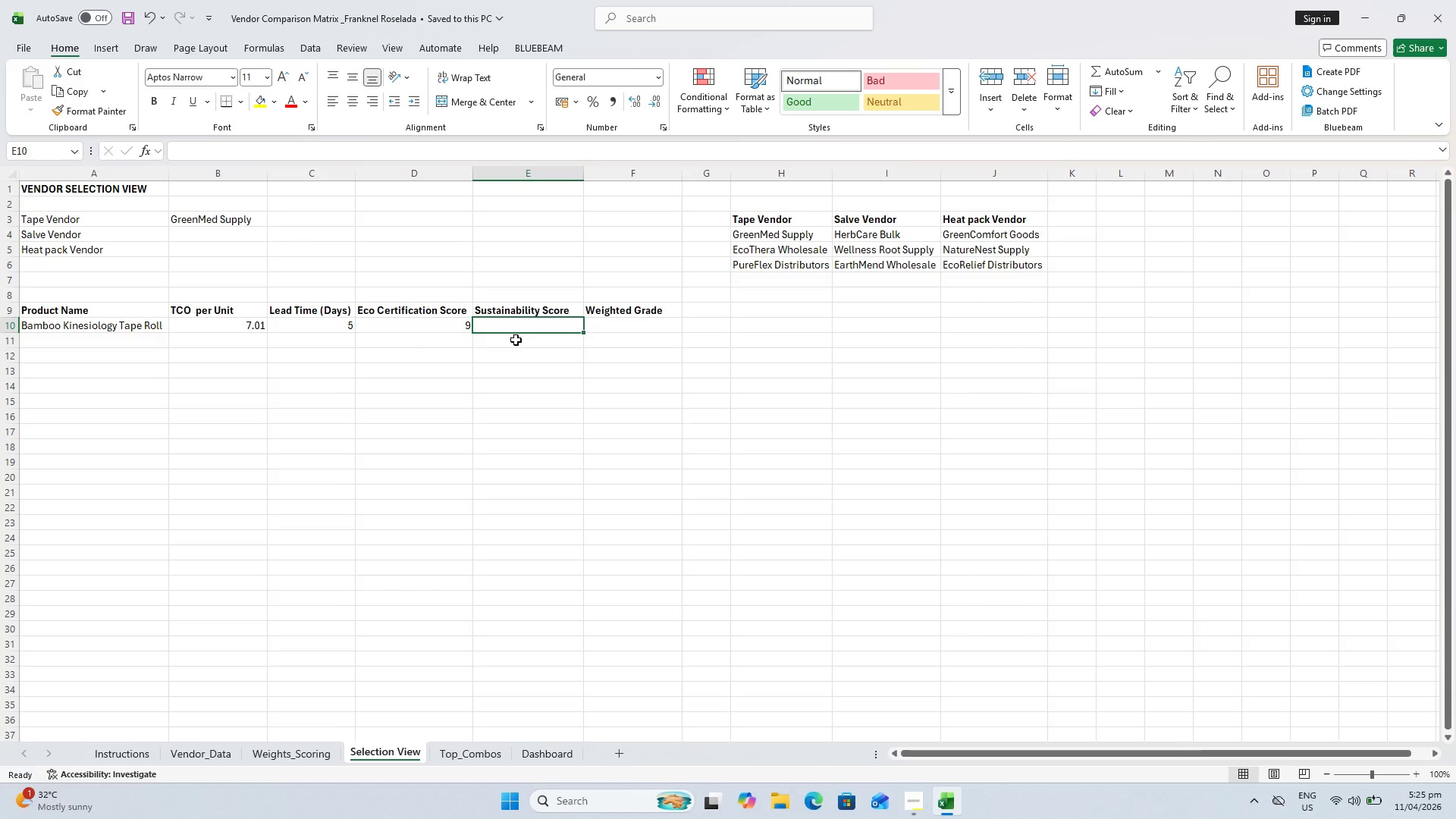 
type(=-)
key(Backspace)
key(Backspace)
type(=XLOOKUP()
 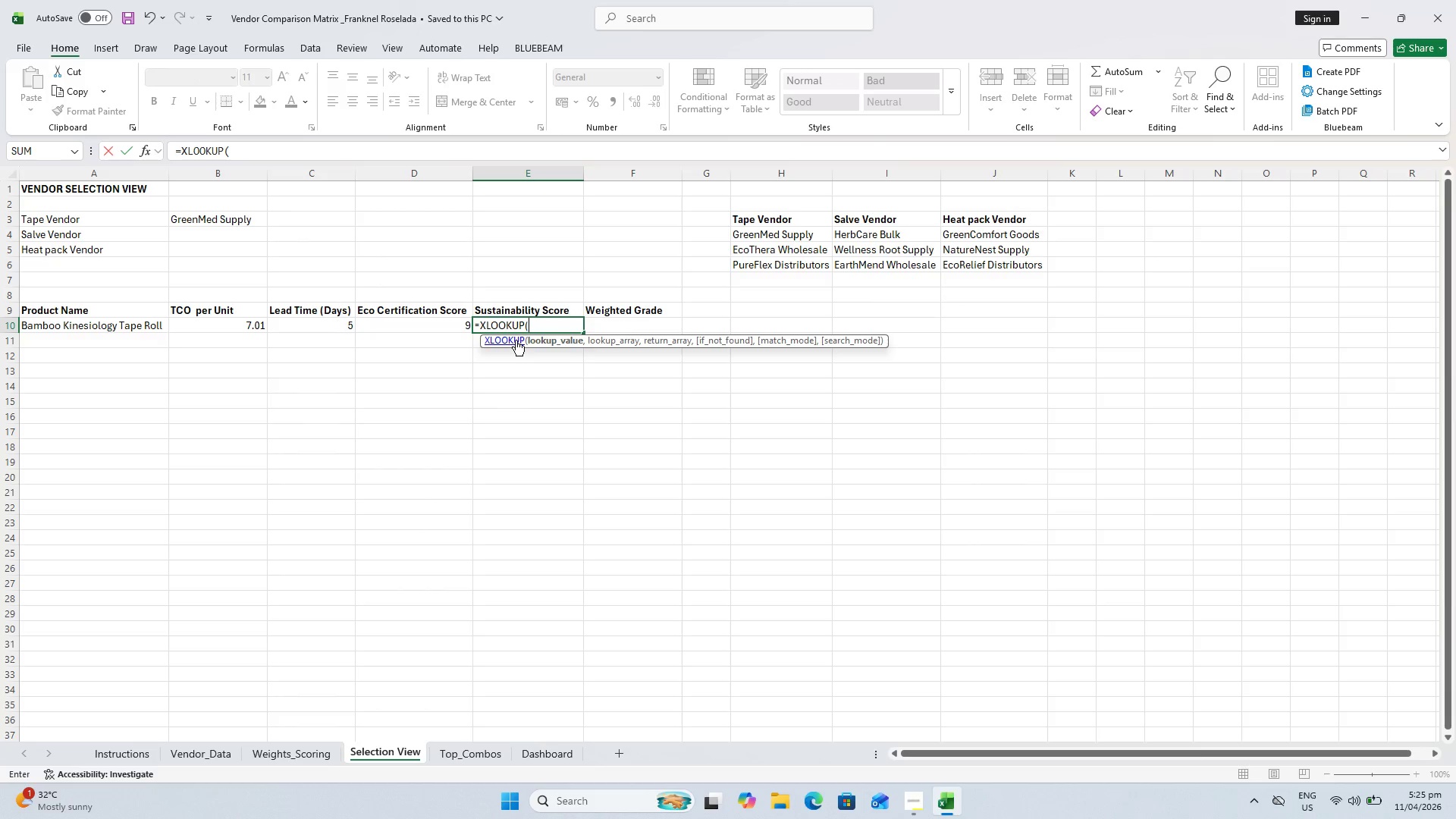 
left_click([246, 221])
 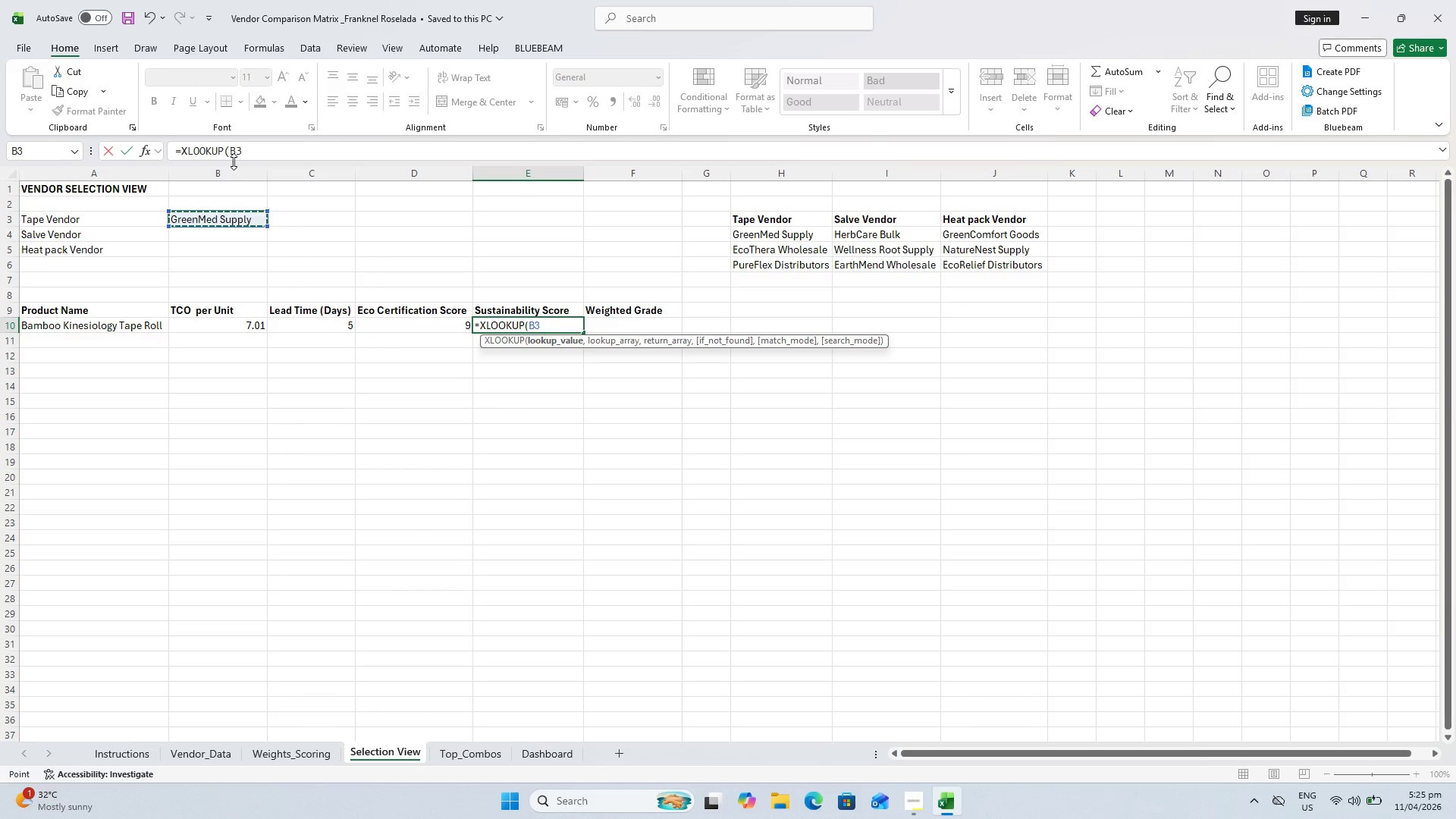 
left_click([234, 150])
 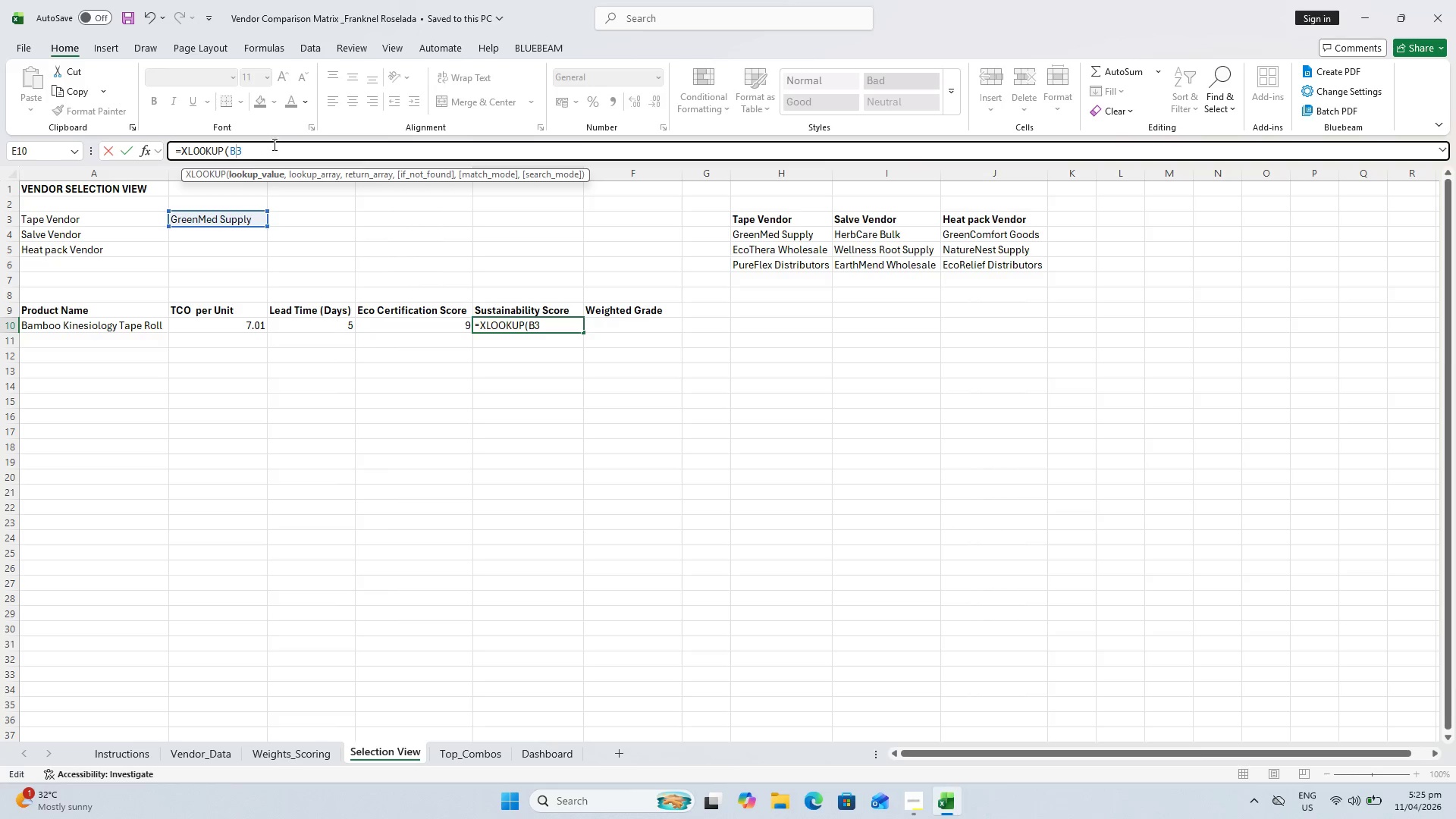 
key(F4)
 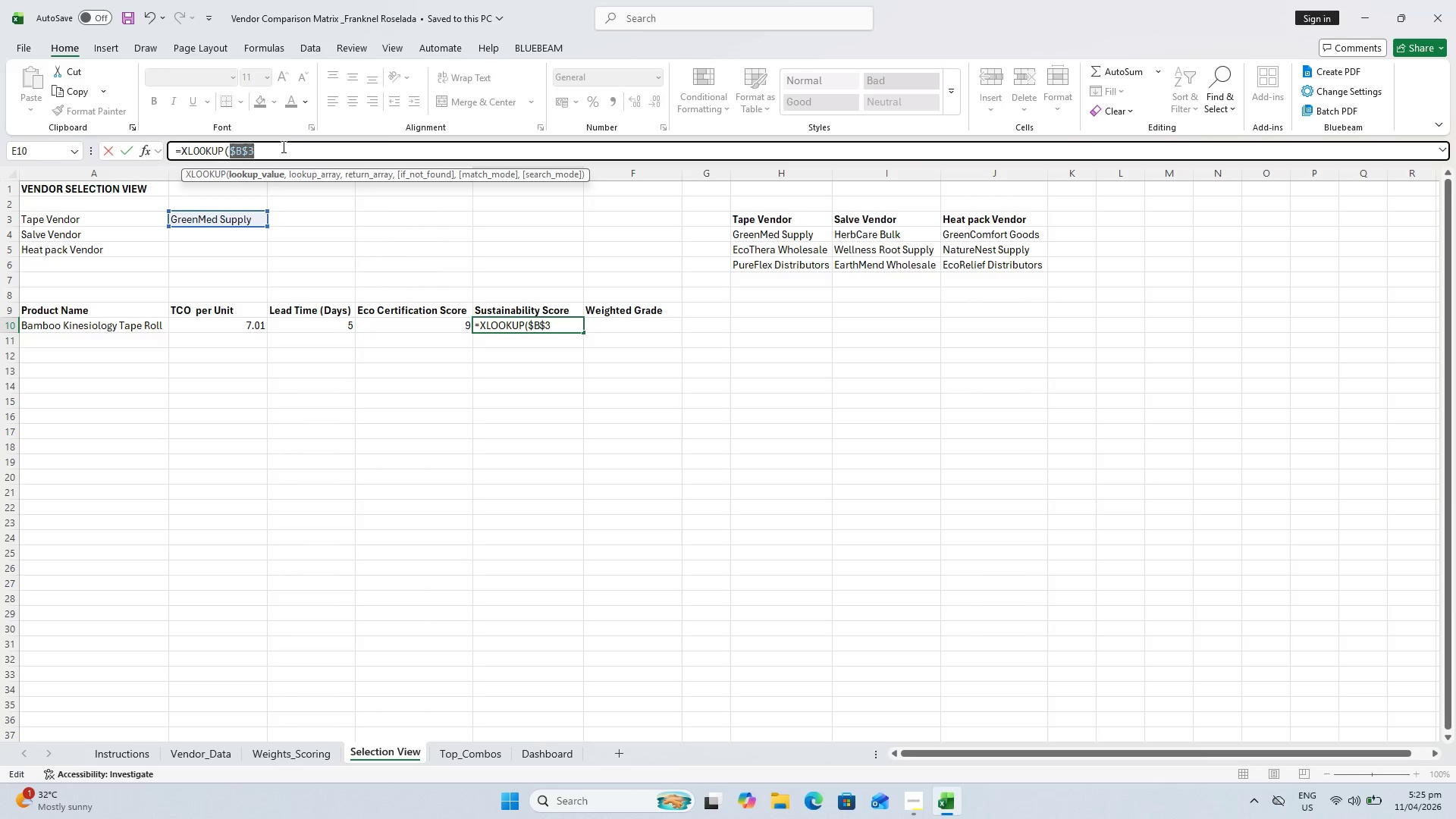 
left_click([282, 146])
 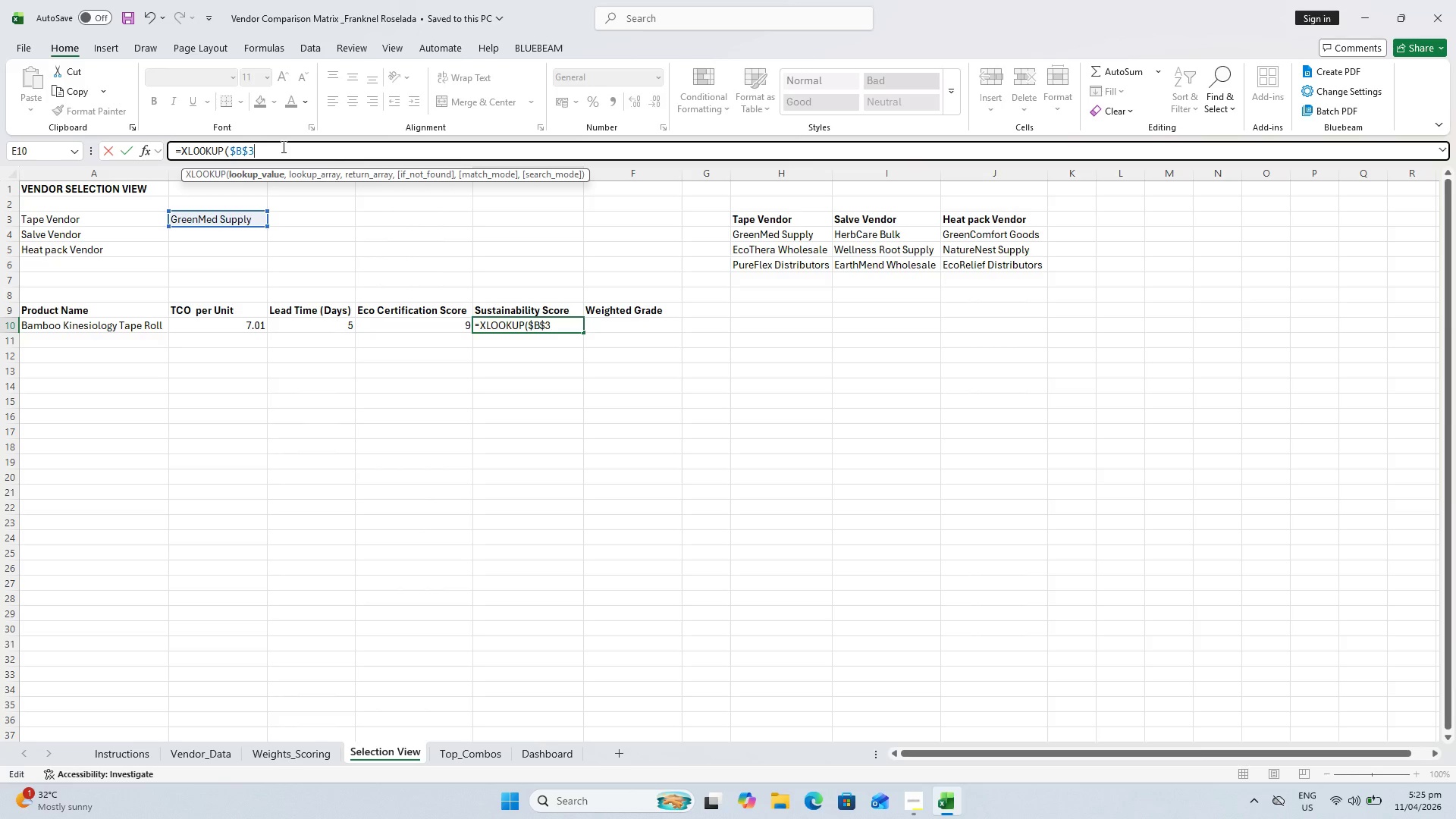 
key(Comma)
 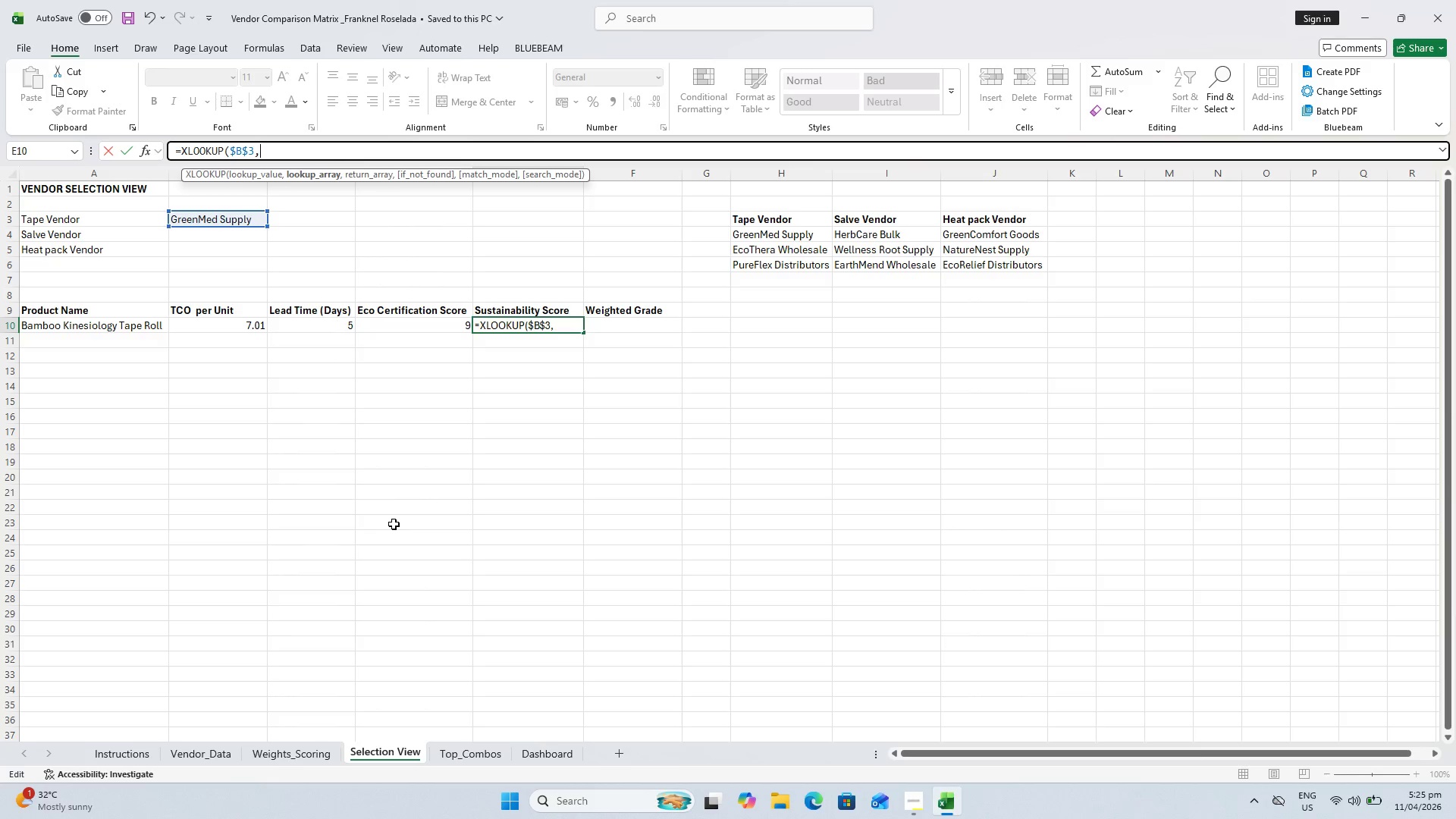 
wait(6.08)
 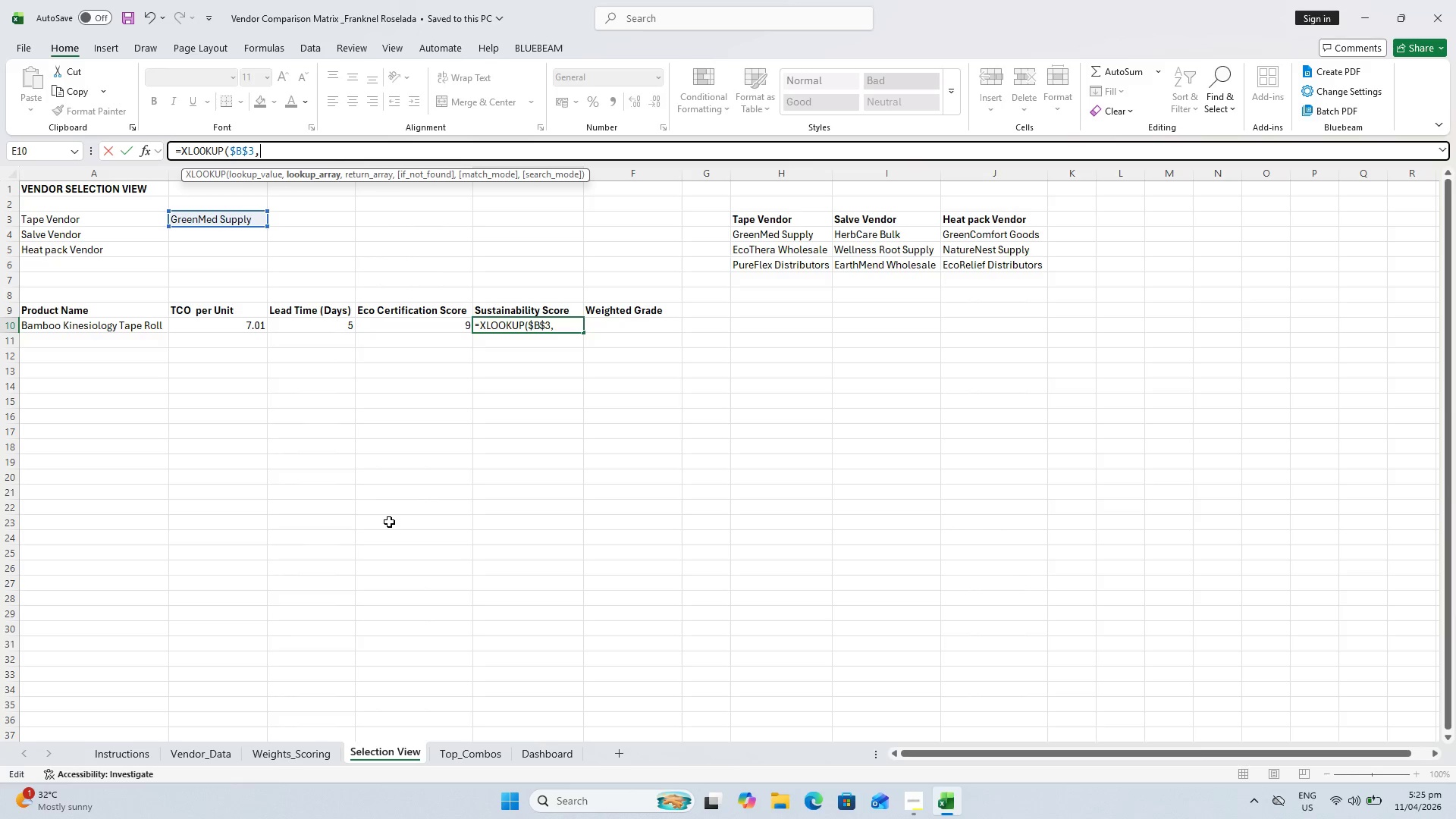 
double_click([203, 752])
 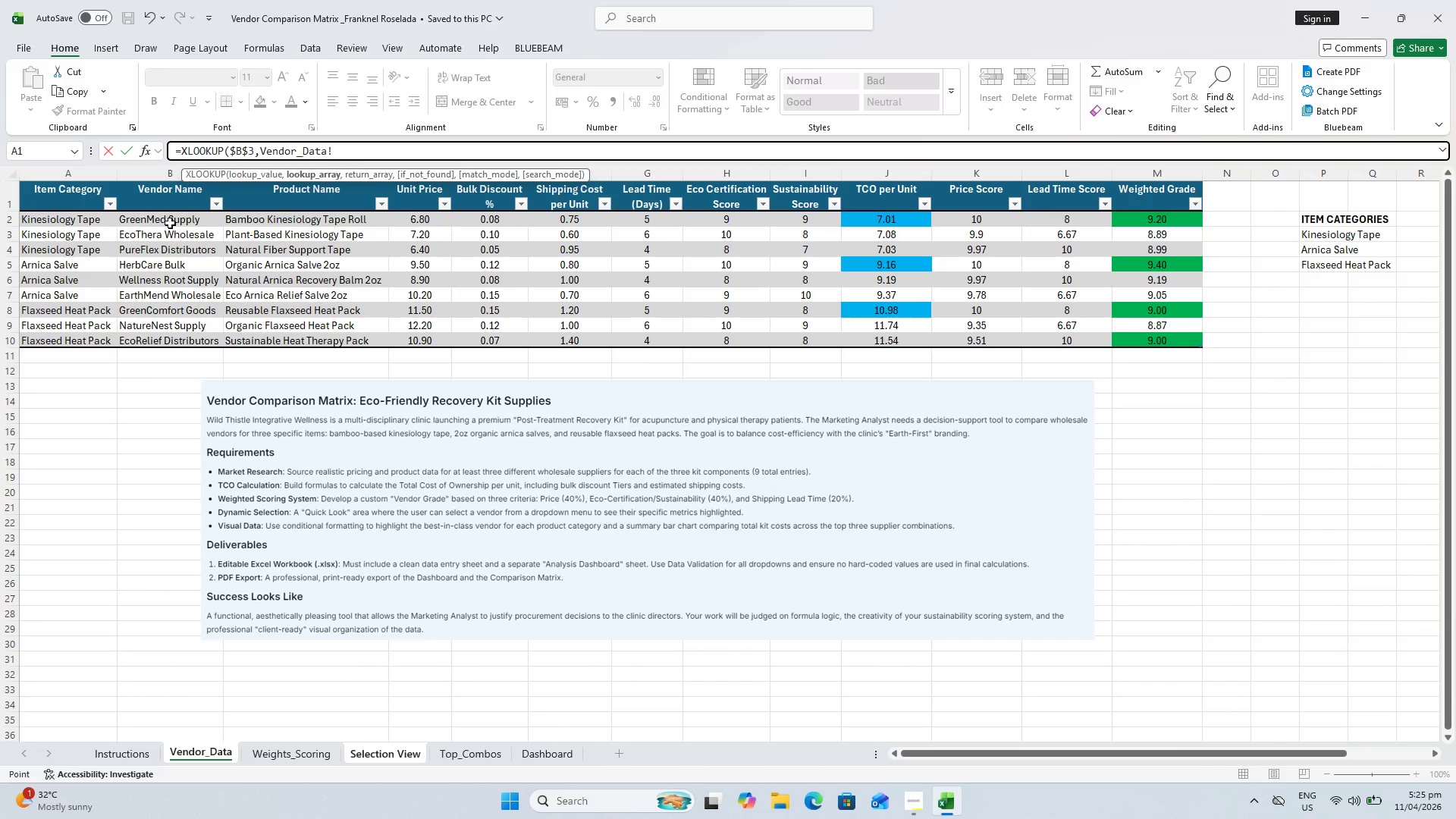 
scroll: coordinate [174, 226], scroll_direction: up, amount: 4.0
 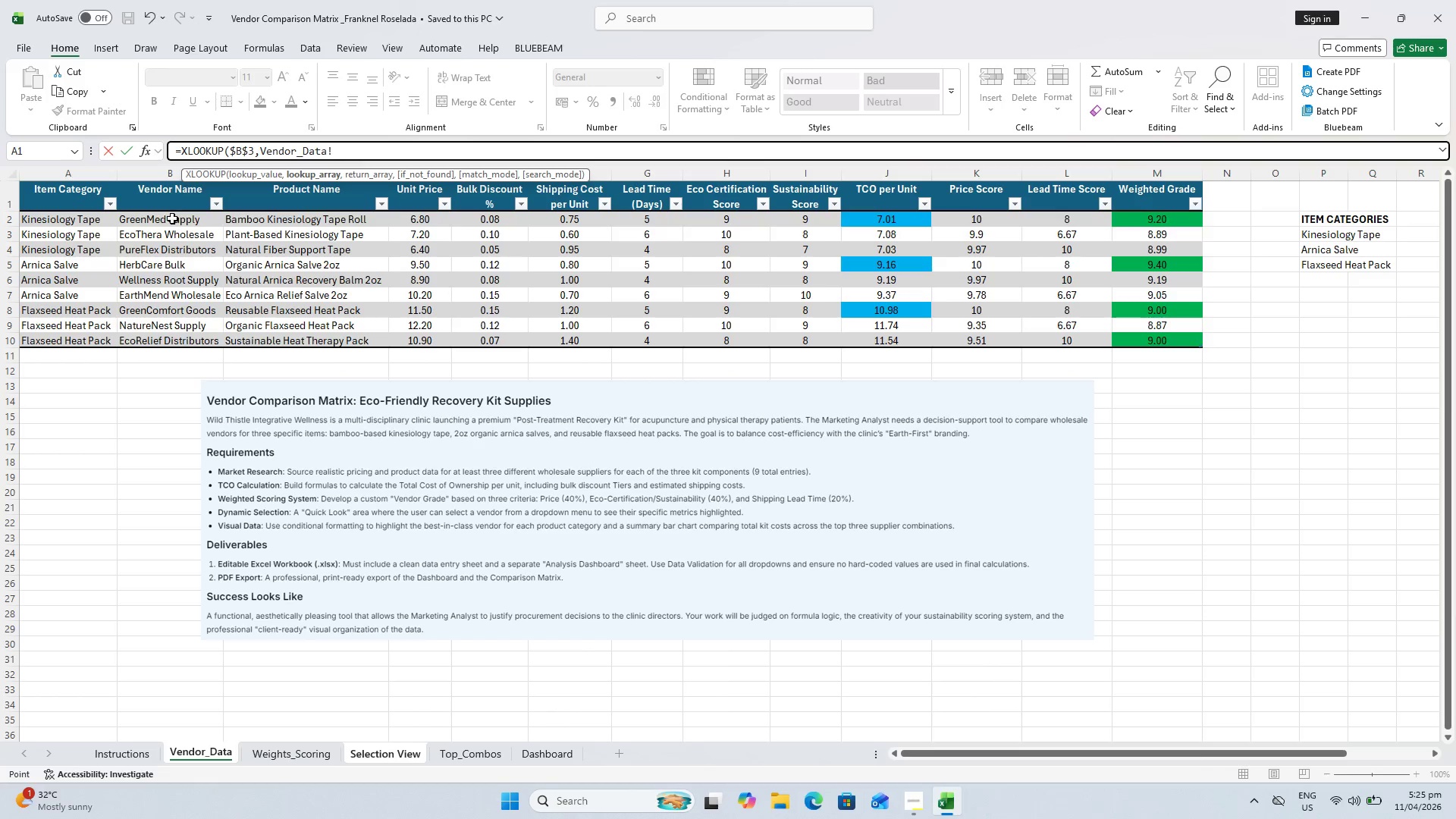 
left_click_drag(start_coordinate=[173, 218], to_coordinate=[194, 344])
 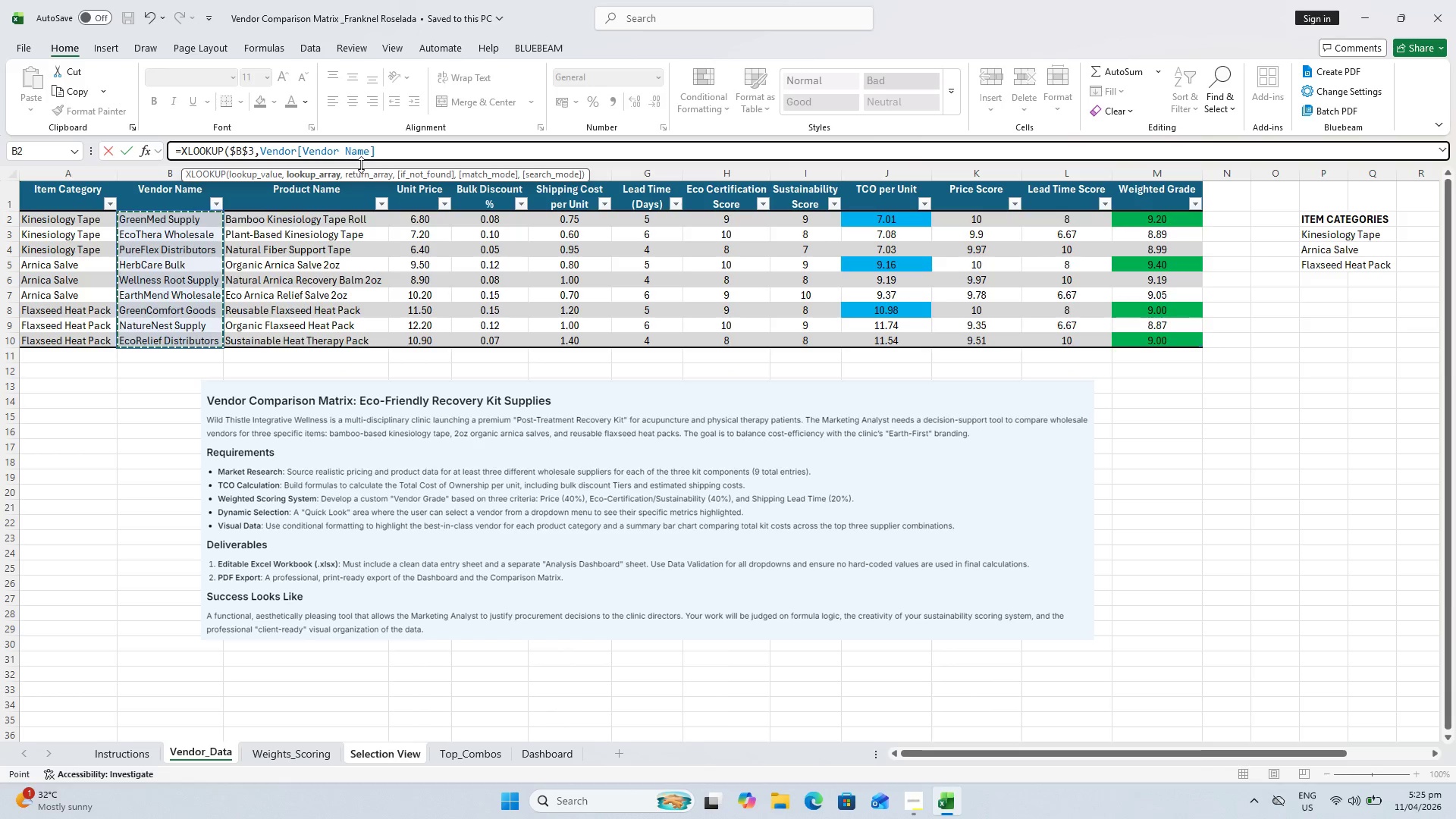 
key(Comma)
 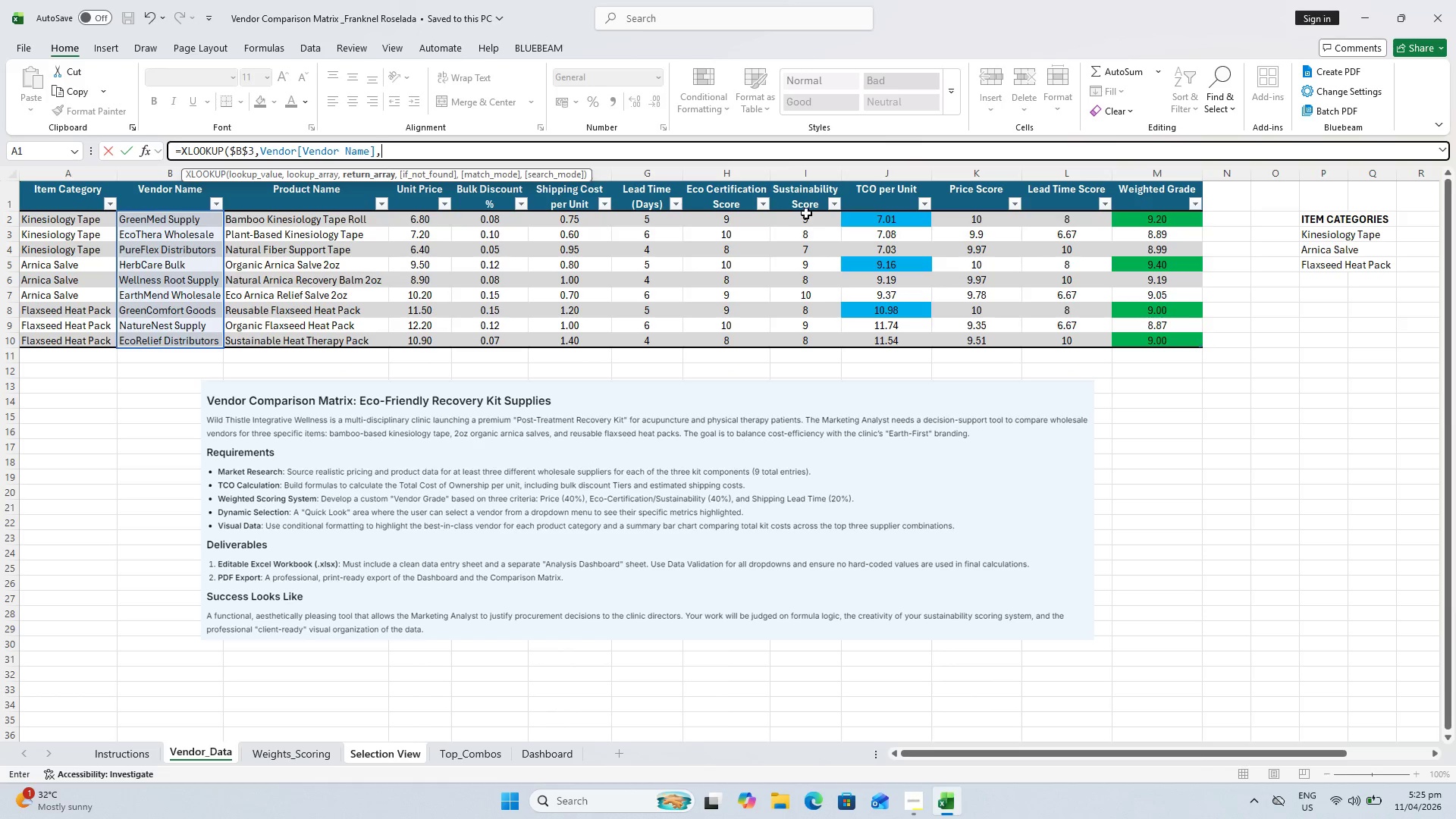 
left_click_drag(start_coordinate=[808, 216], to_coordinate=[807, 340])
 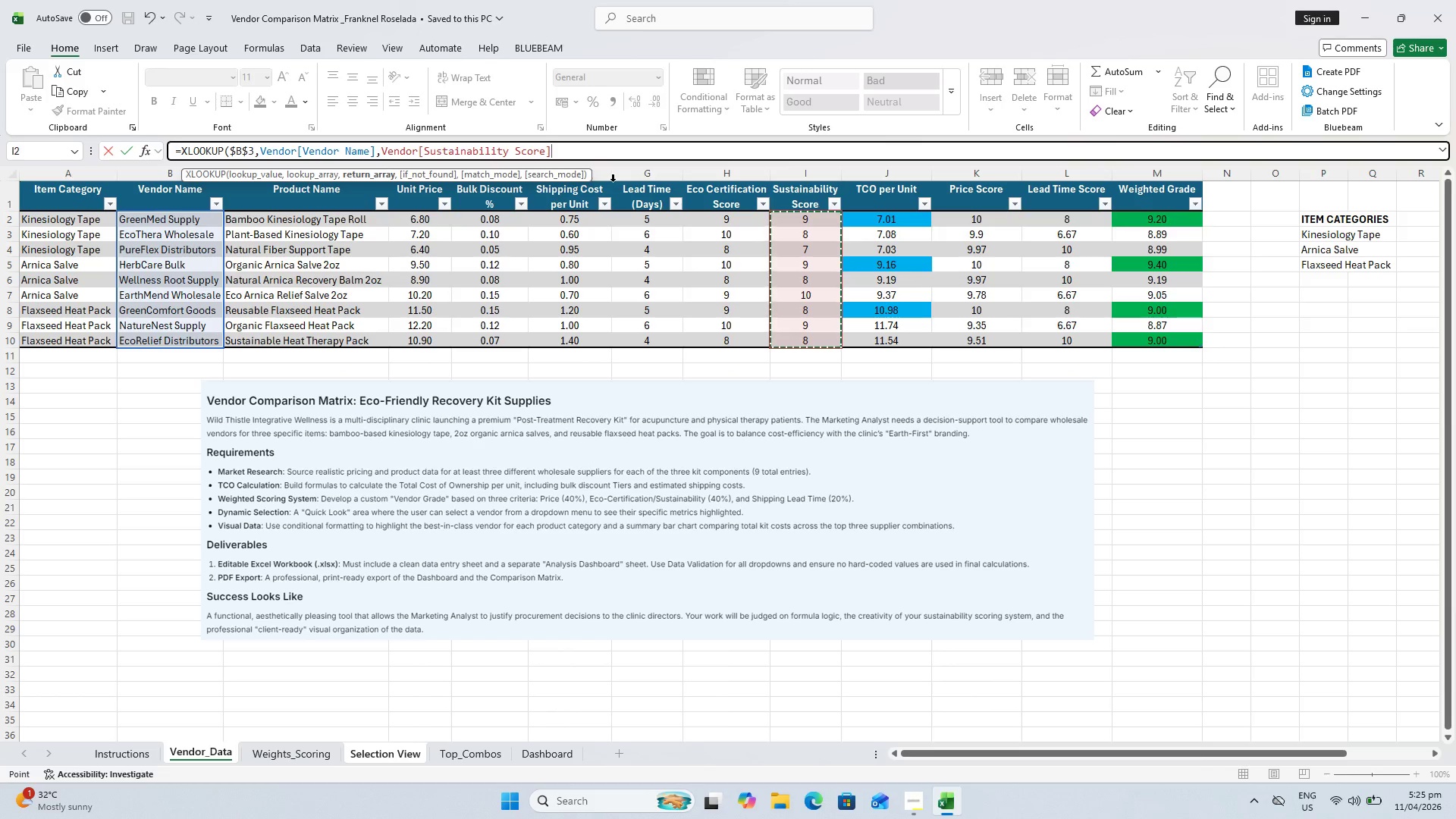 
key(Shift+0)
 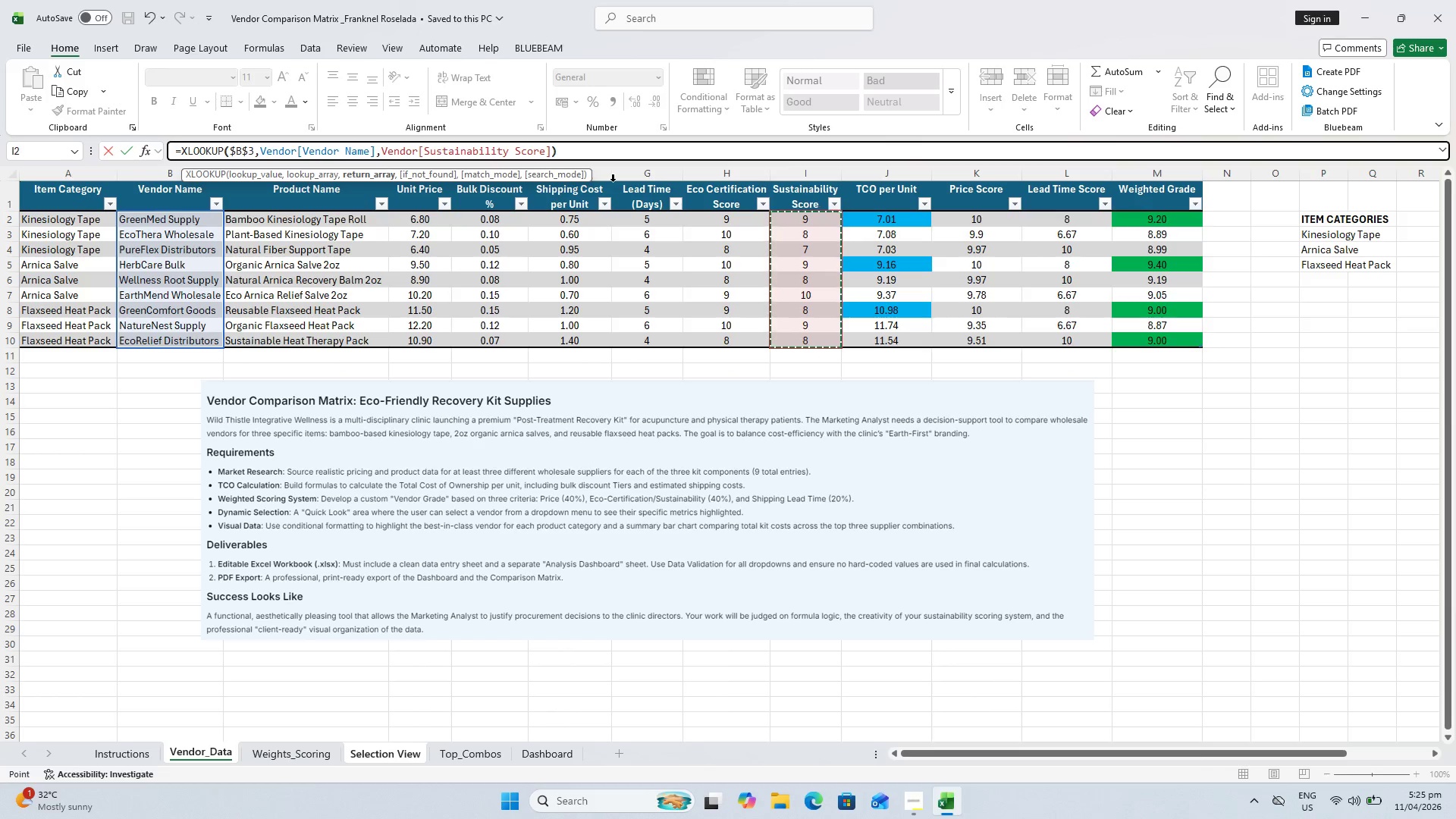 
key(Enter)
 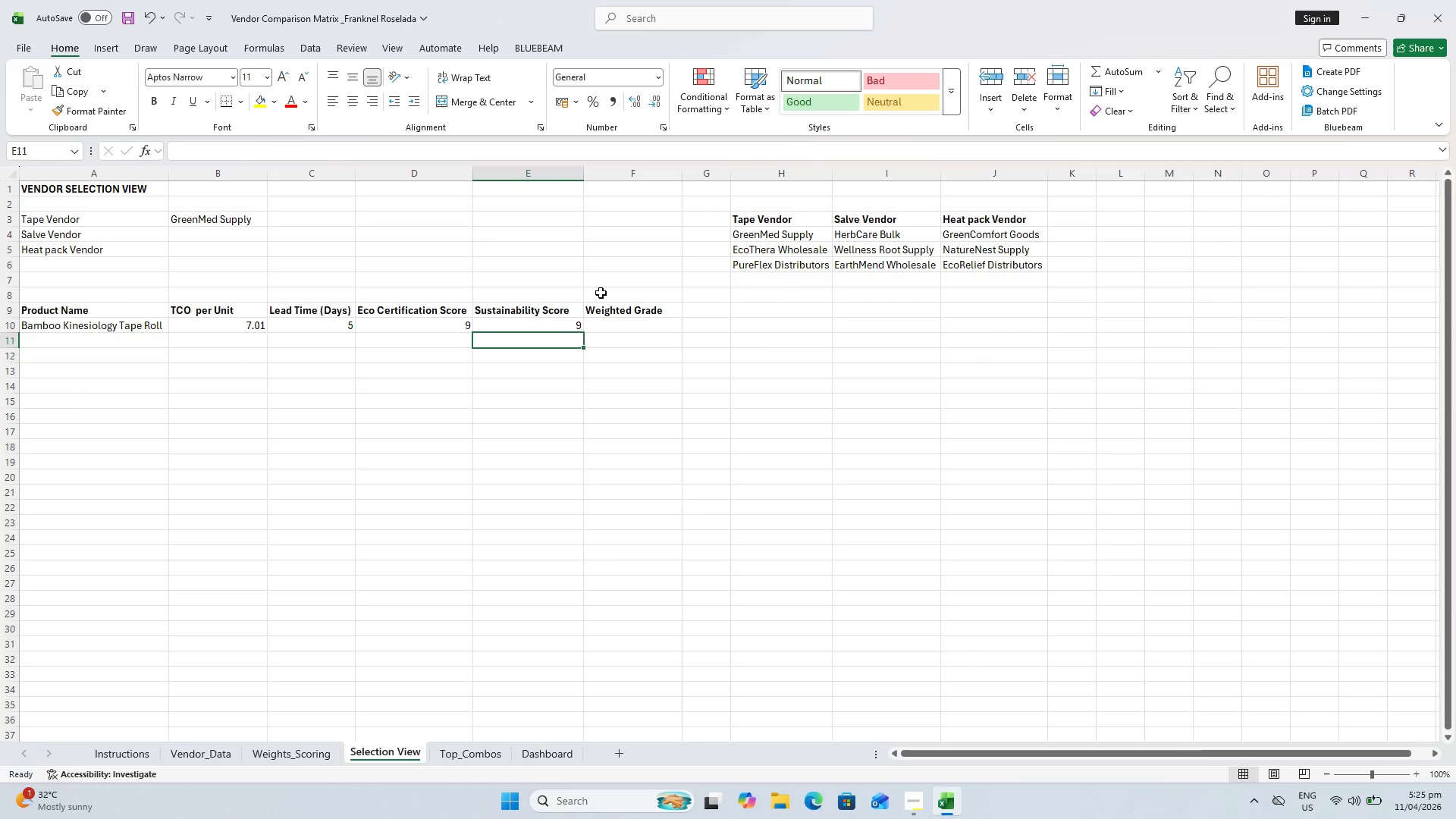 
left_click([620, 319])
 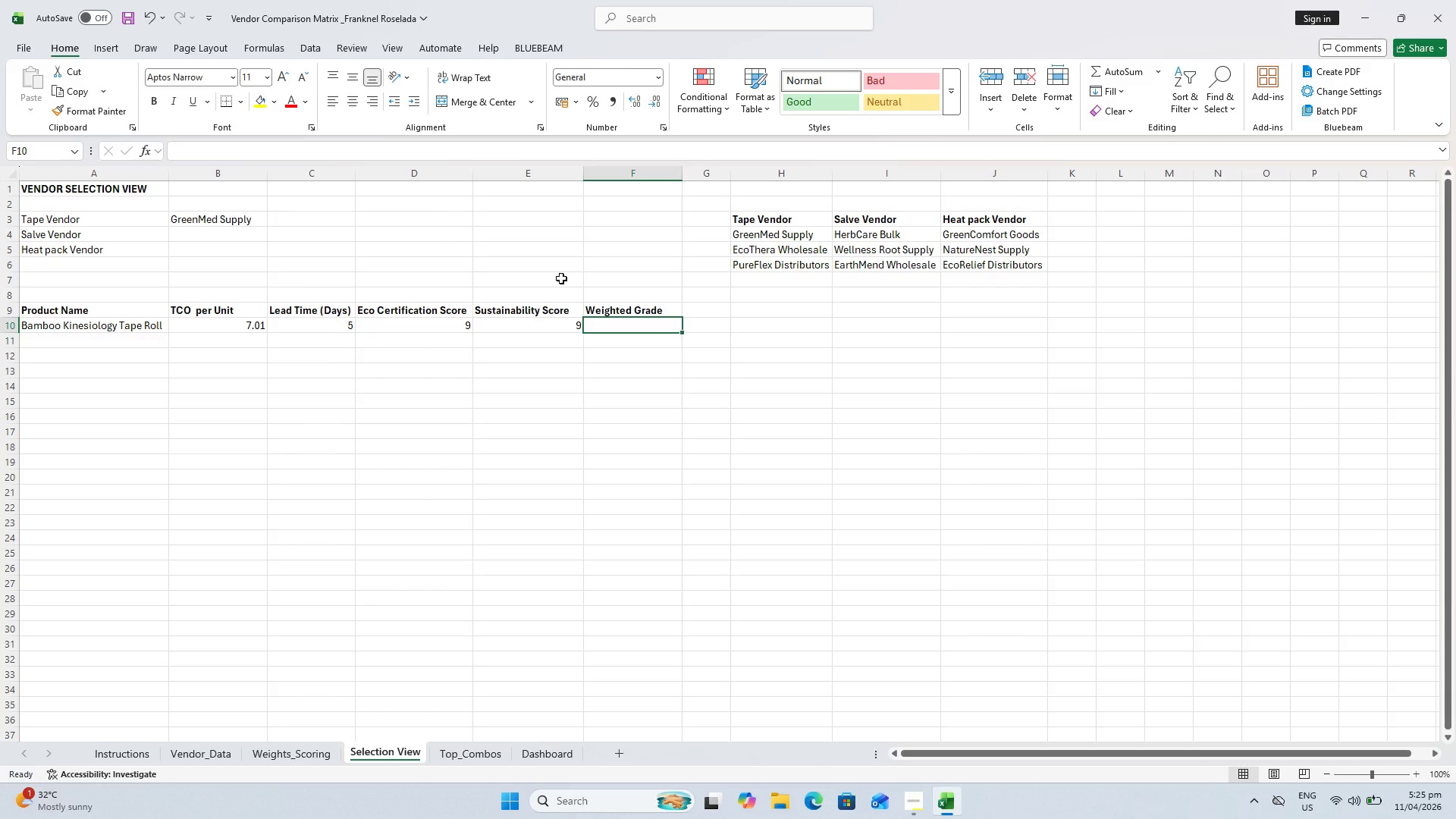 
wait(9.31)
 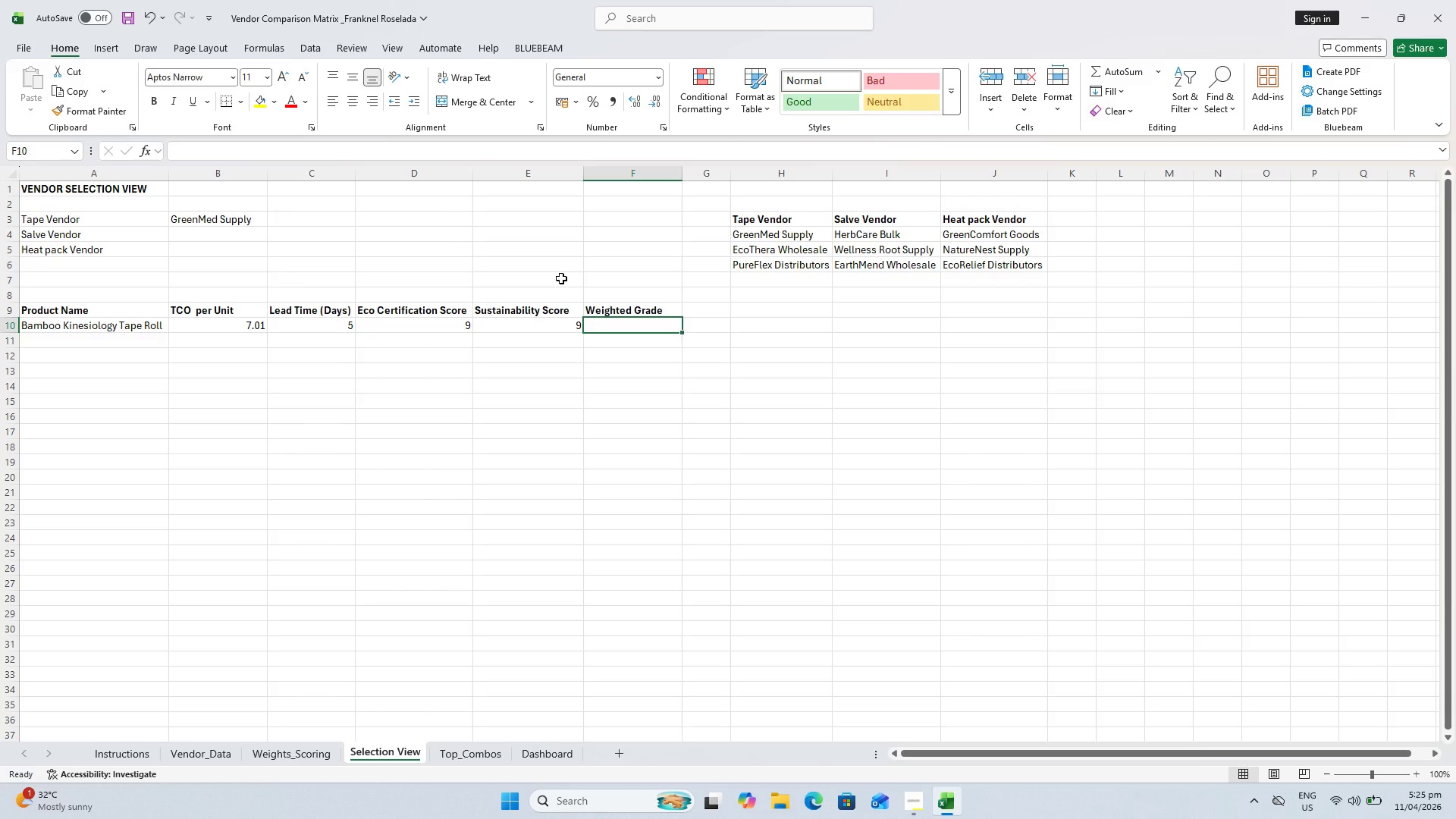 
key(Equal)
 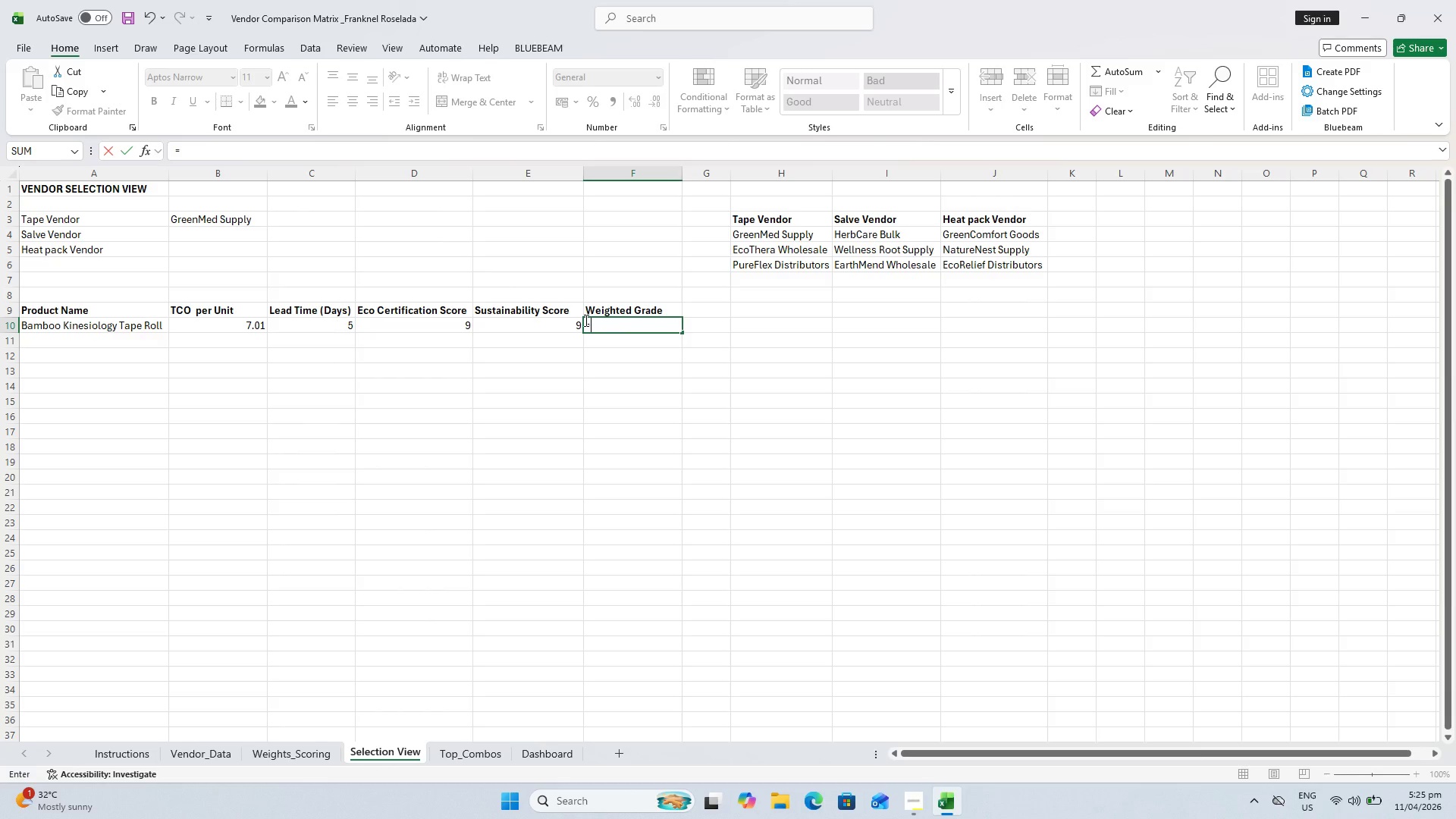 
wait(13.51)
 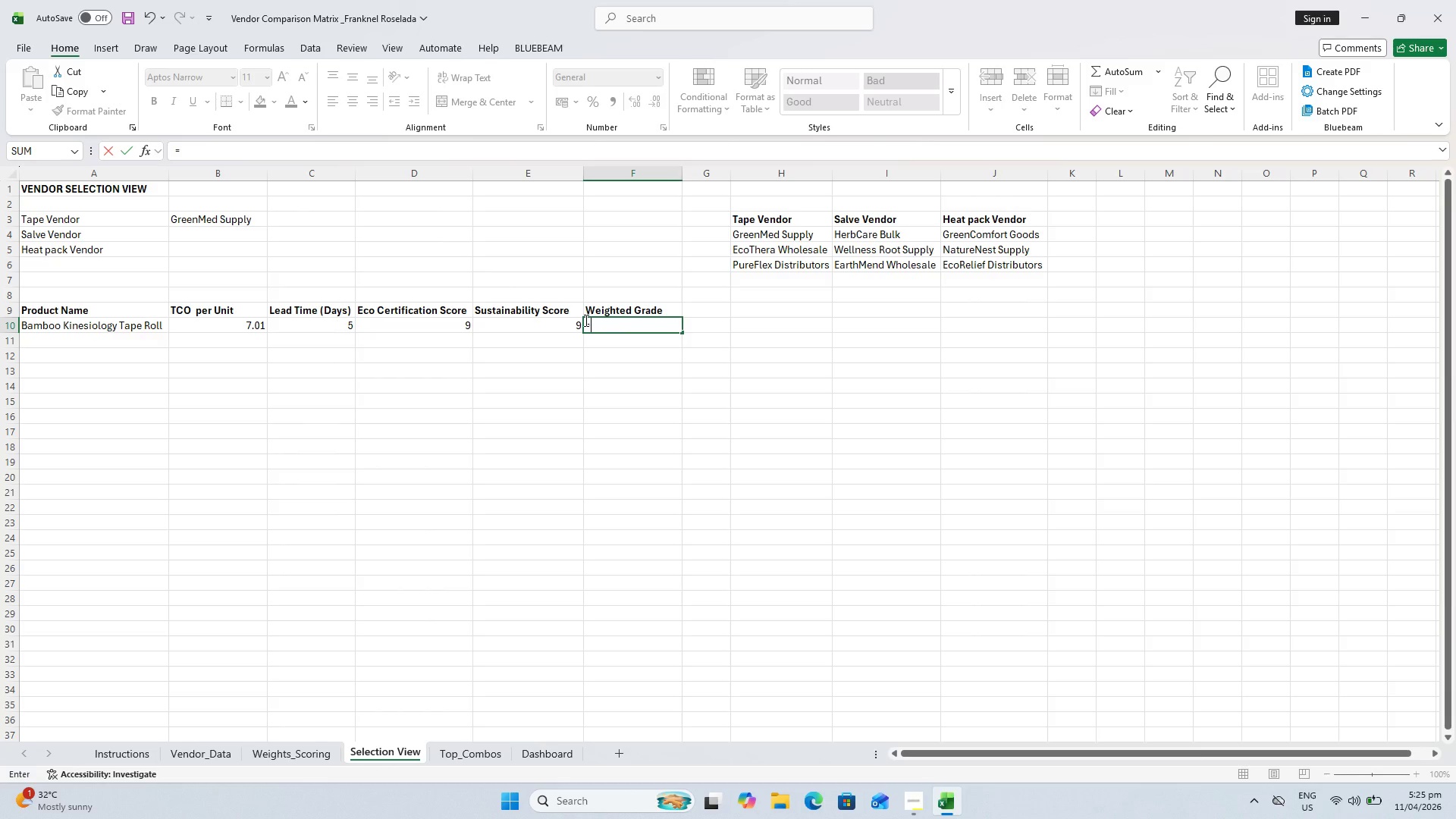 
type(XLOOP)
key(Backspace)
type(KUP)
 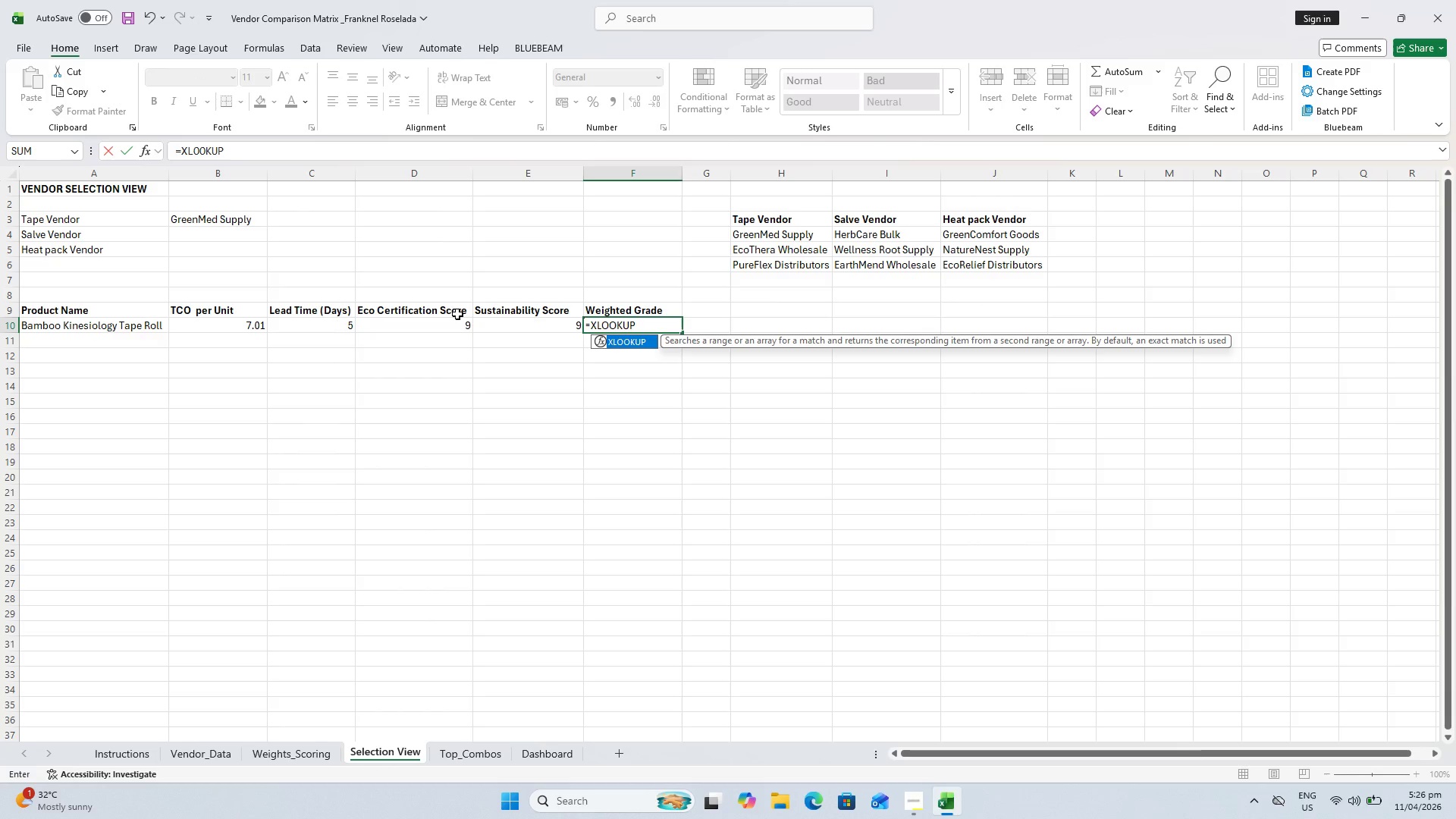 
key(Shift+9)
 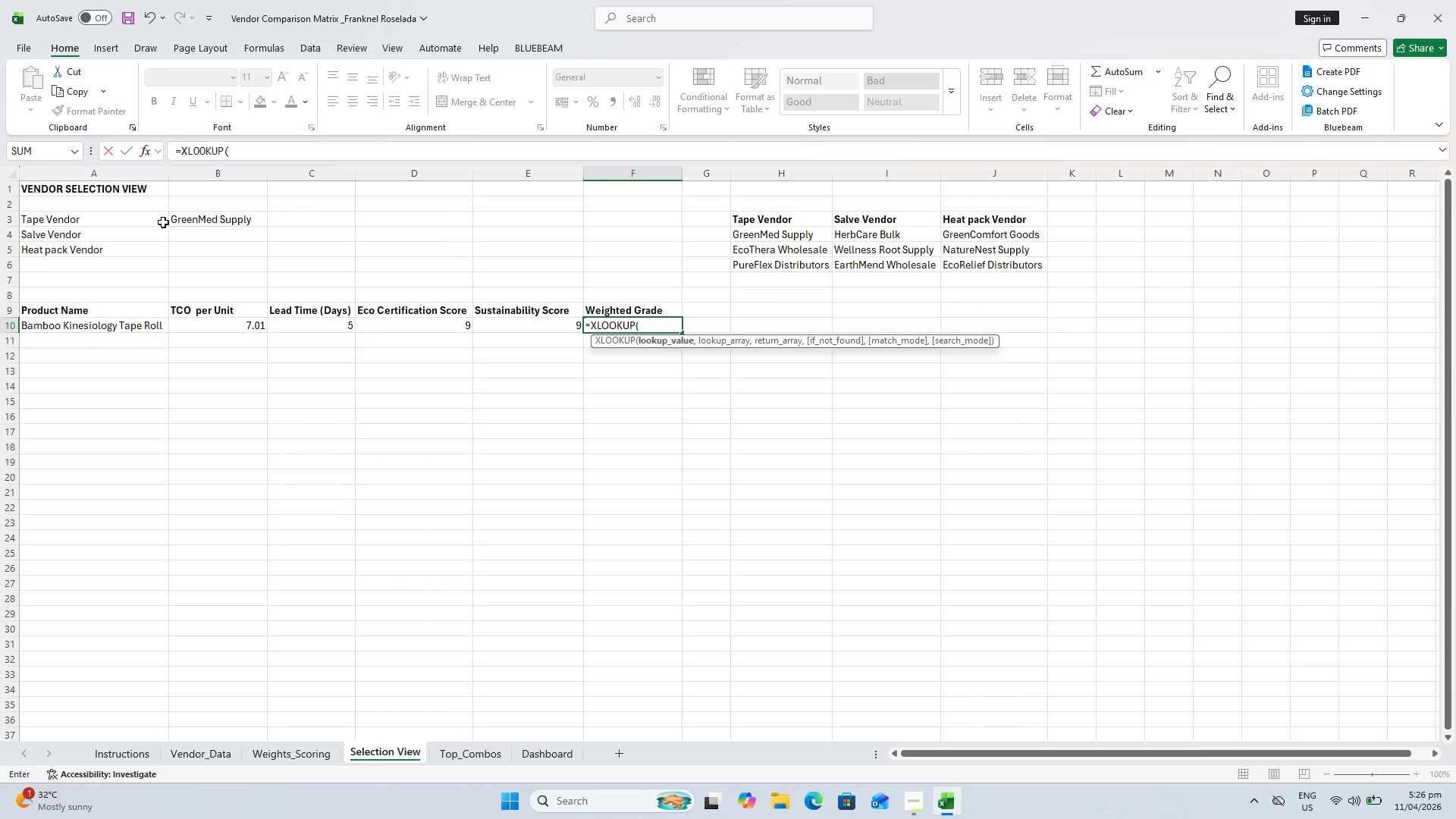 
left_click([209, 217])
 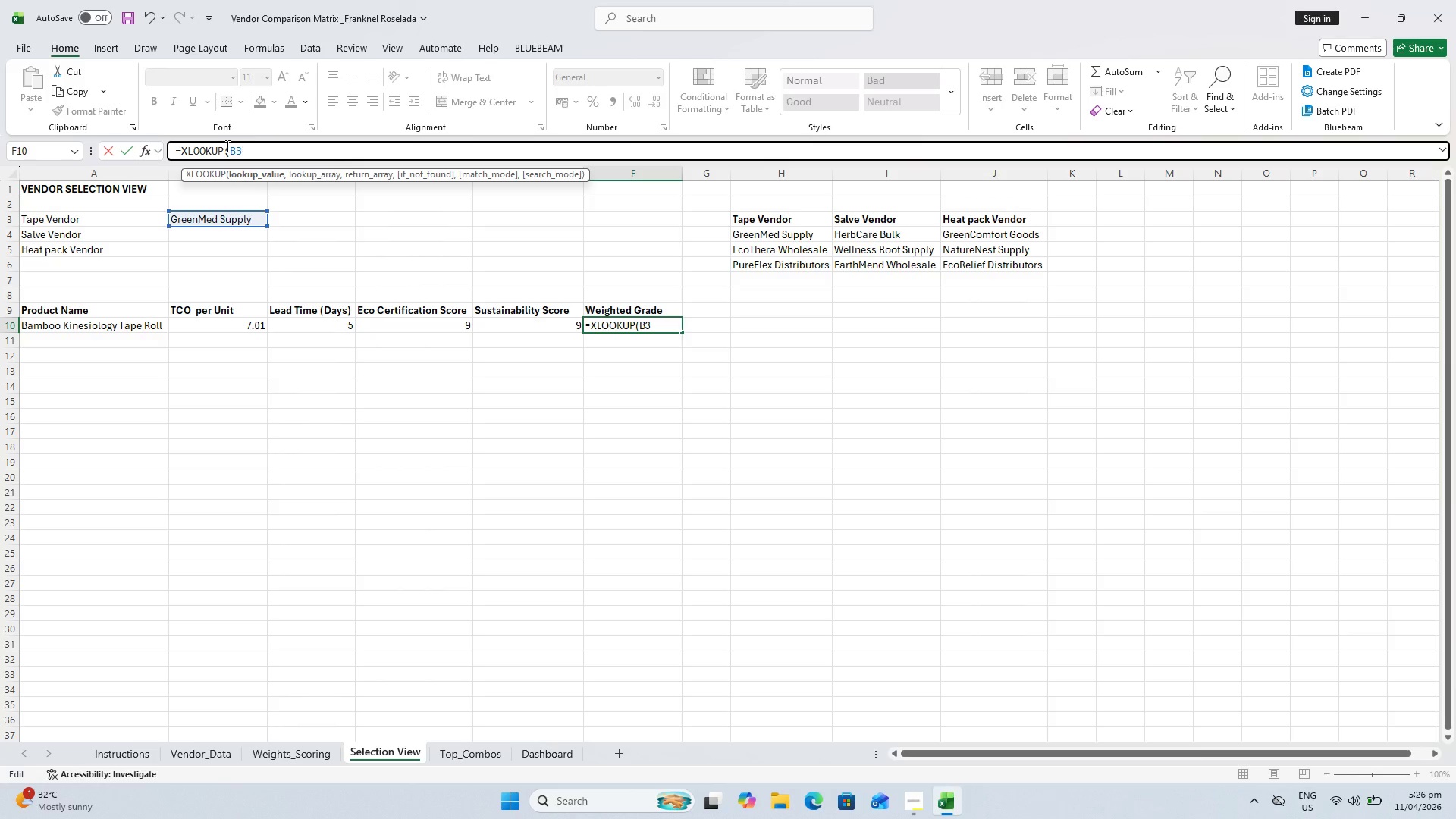 
left_click([236, 147])
 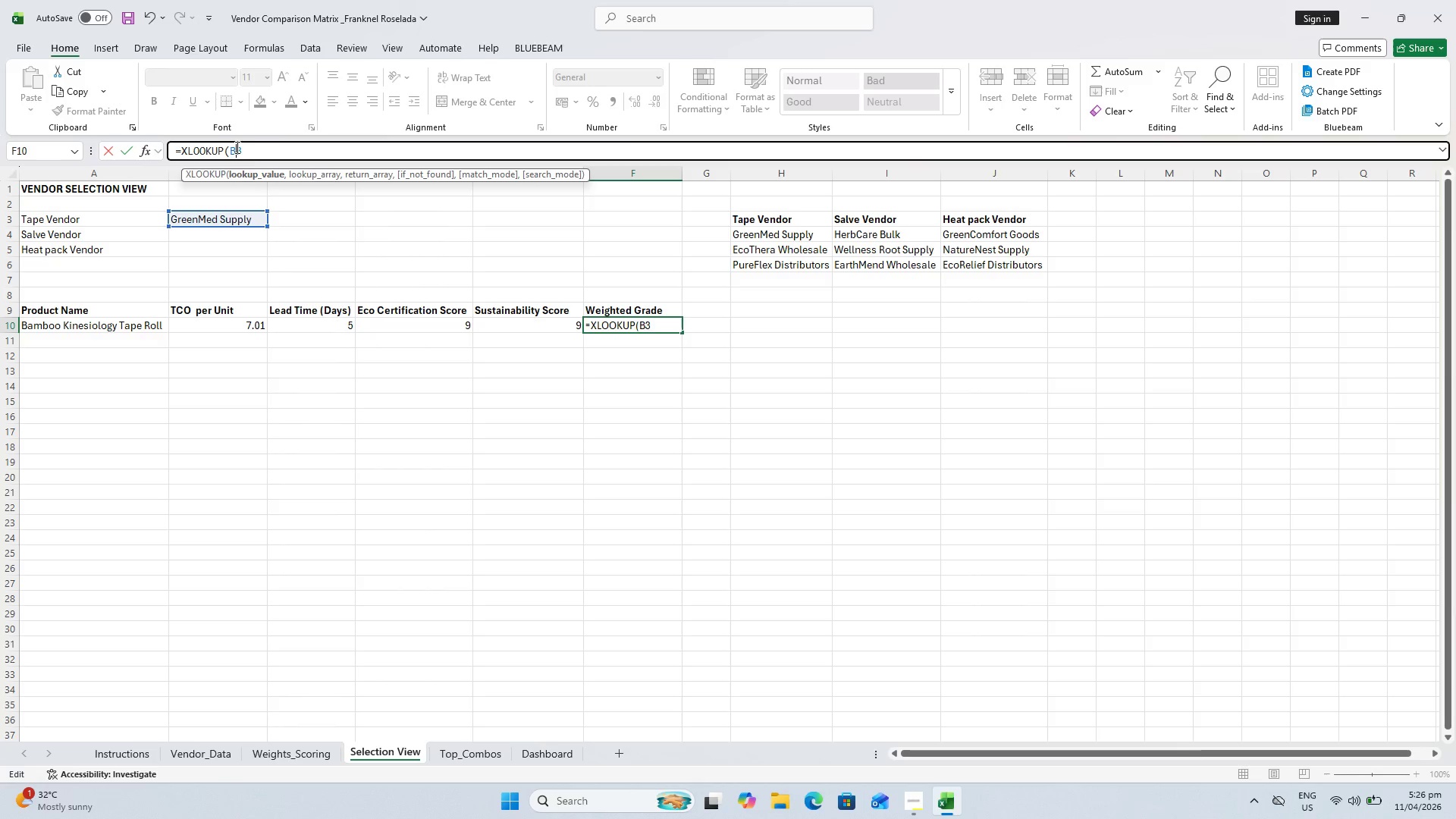 
key(F4)
 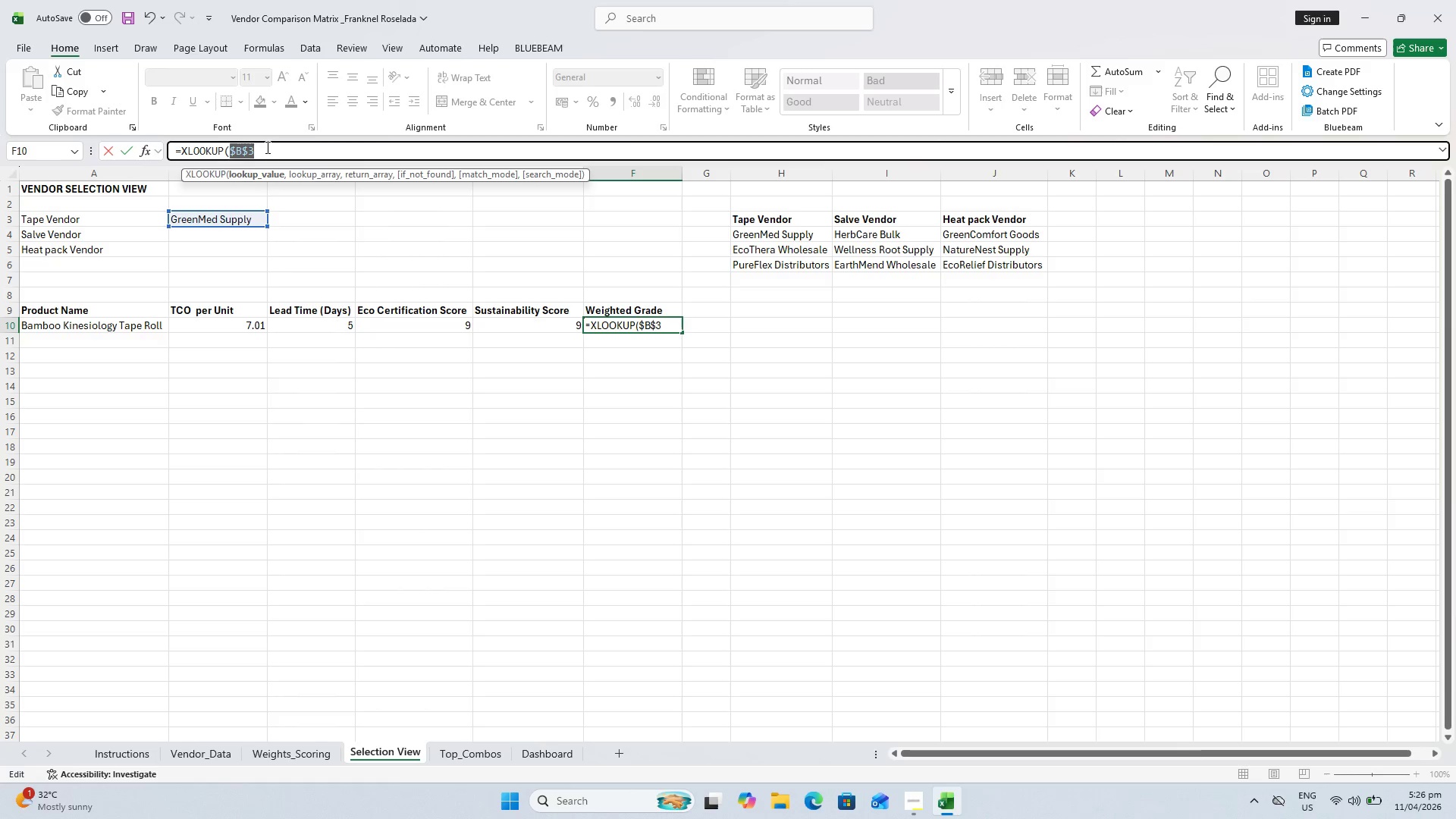 
left_click([266, 147])
 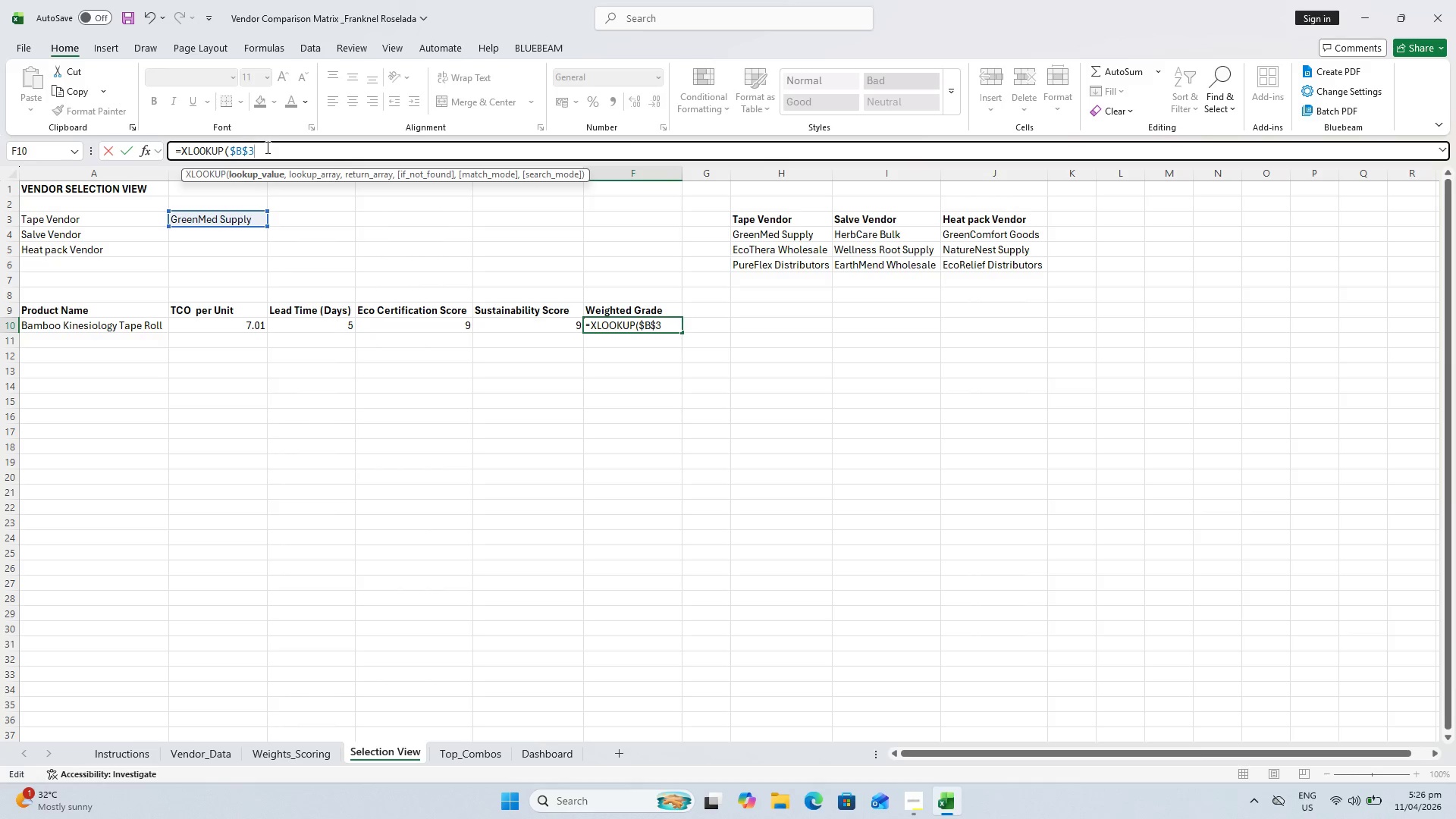 
key(Comma)
 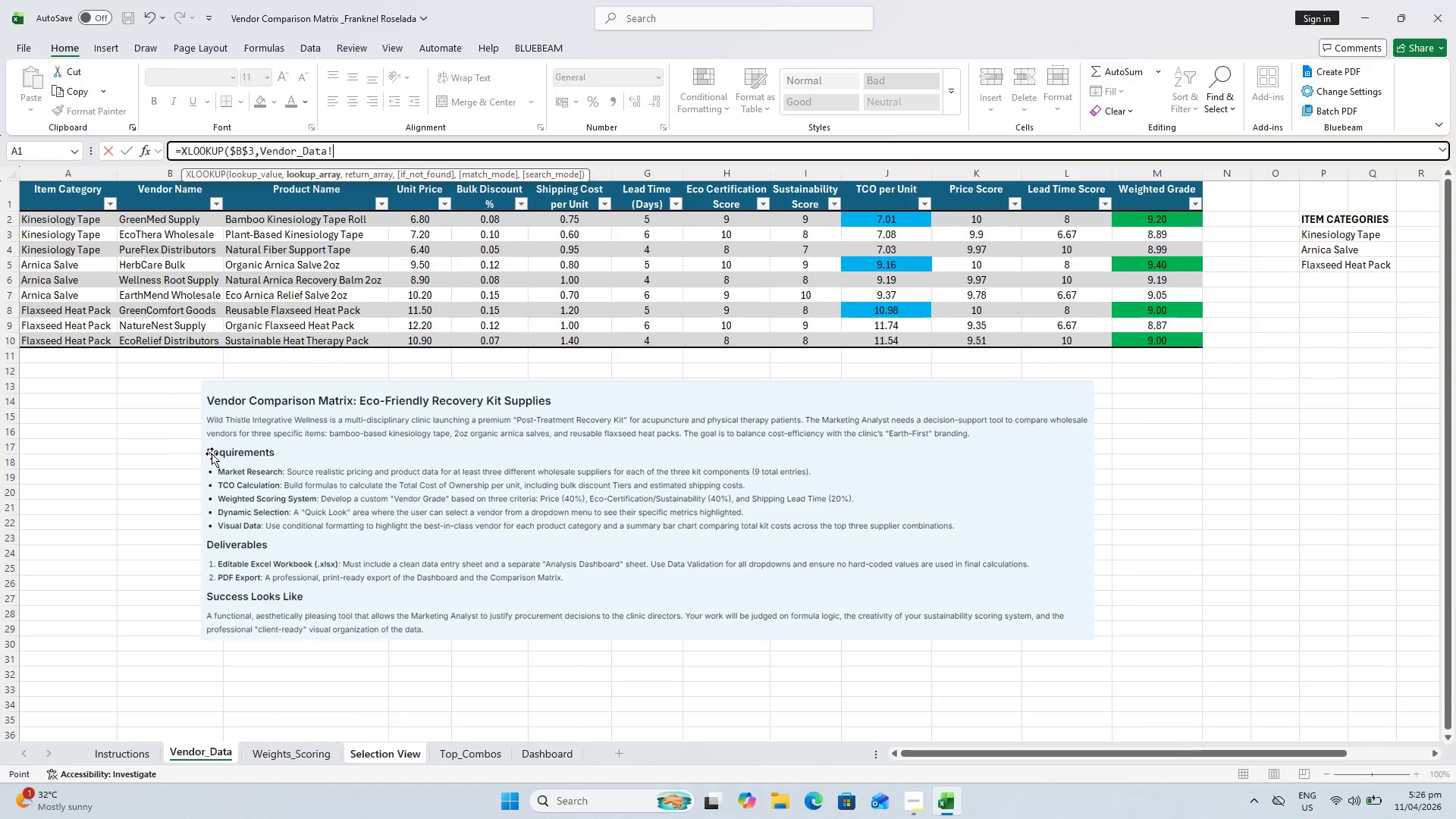 
left_click_drag(start_coordinate=[152, 224], to_coordinate=[164, 337])
 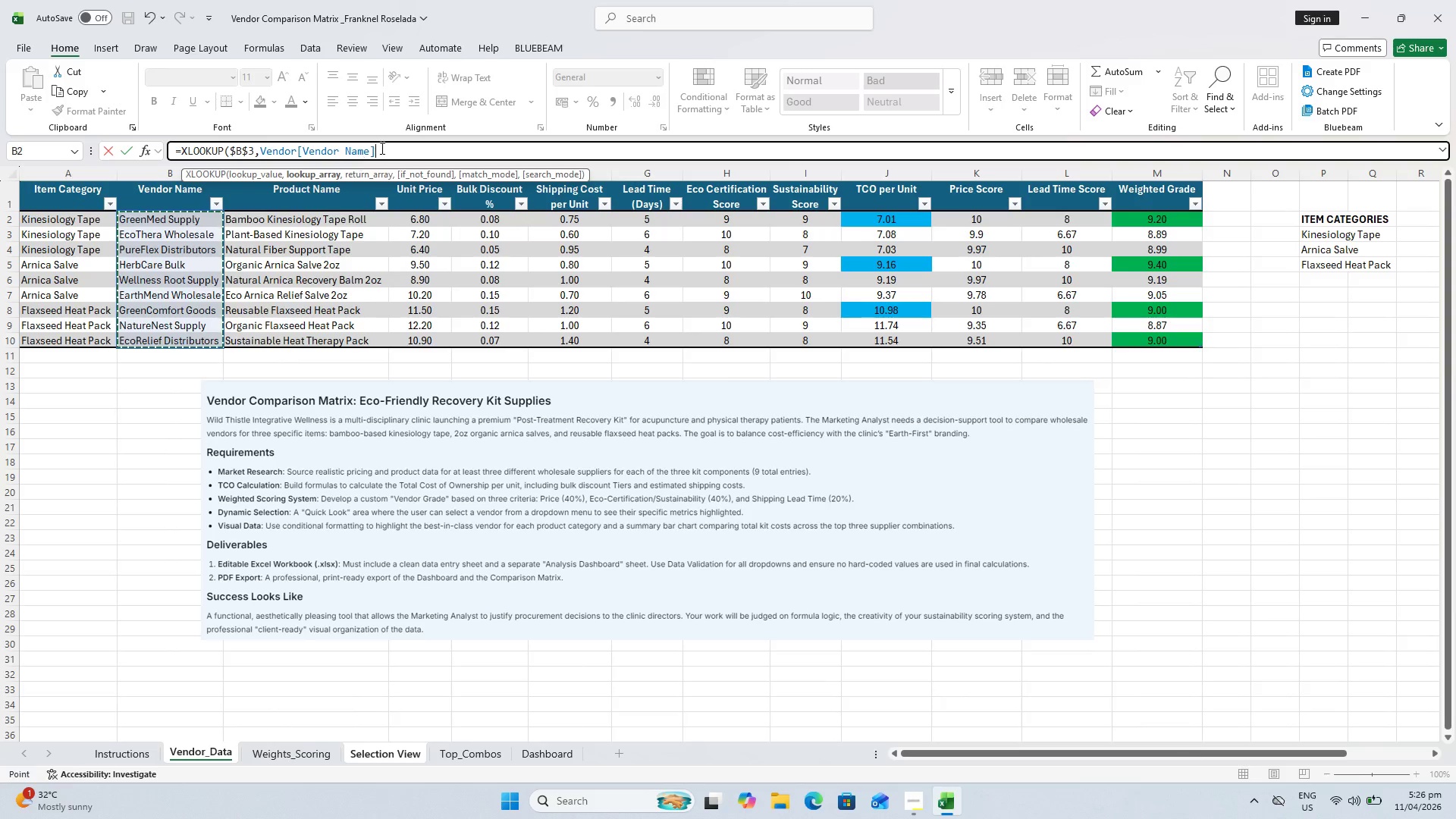 
left_click([381, 148])
 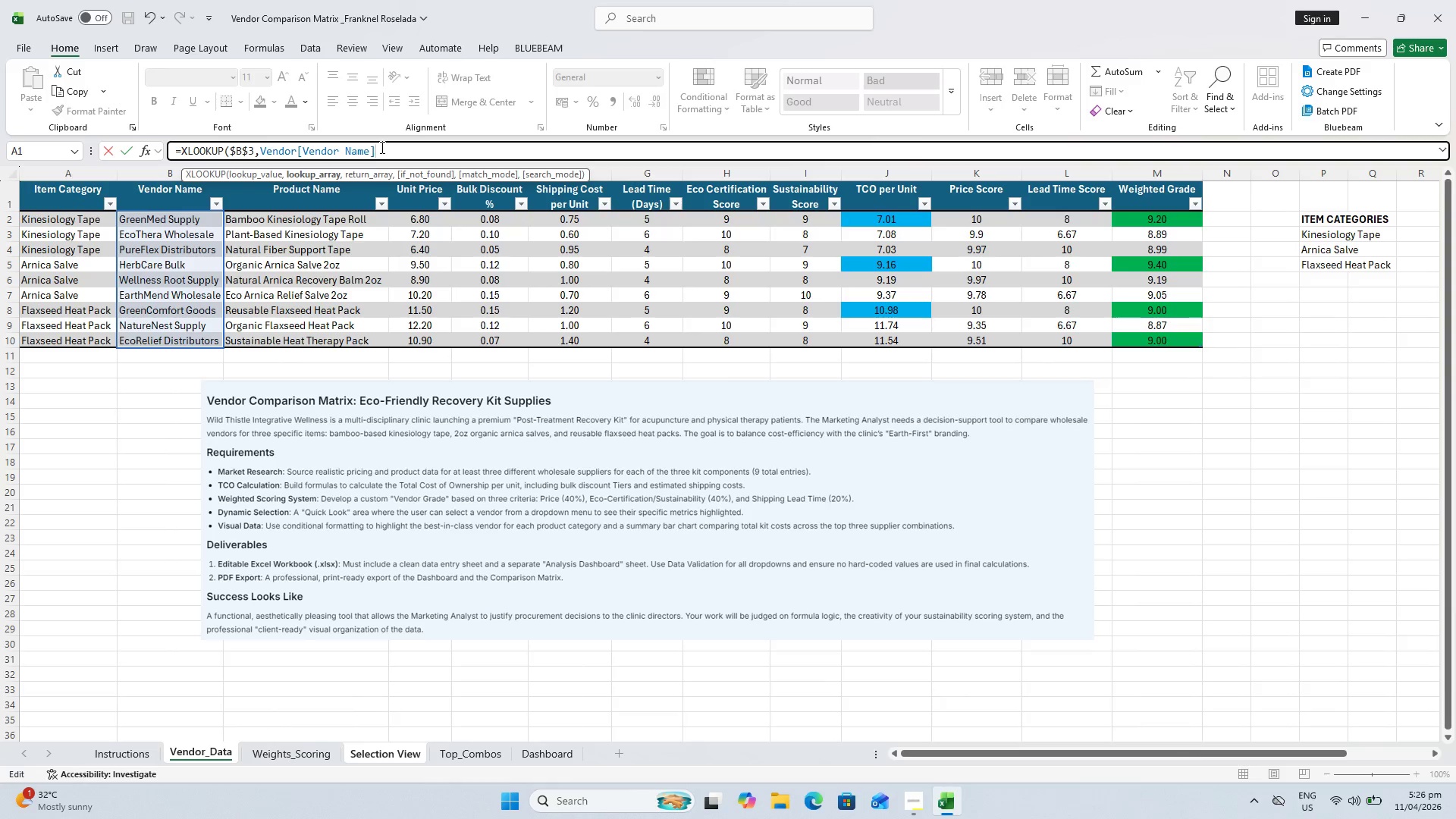 
key(Comma)
 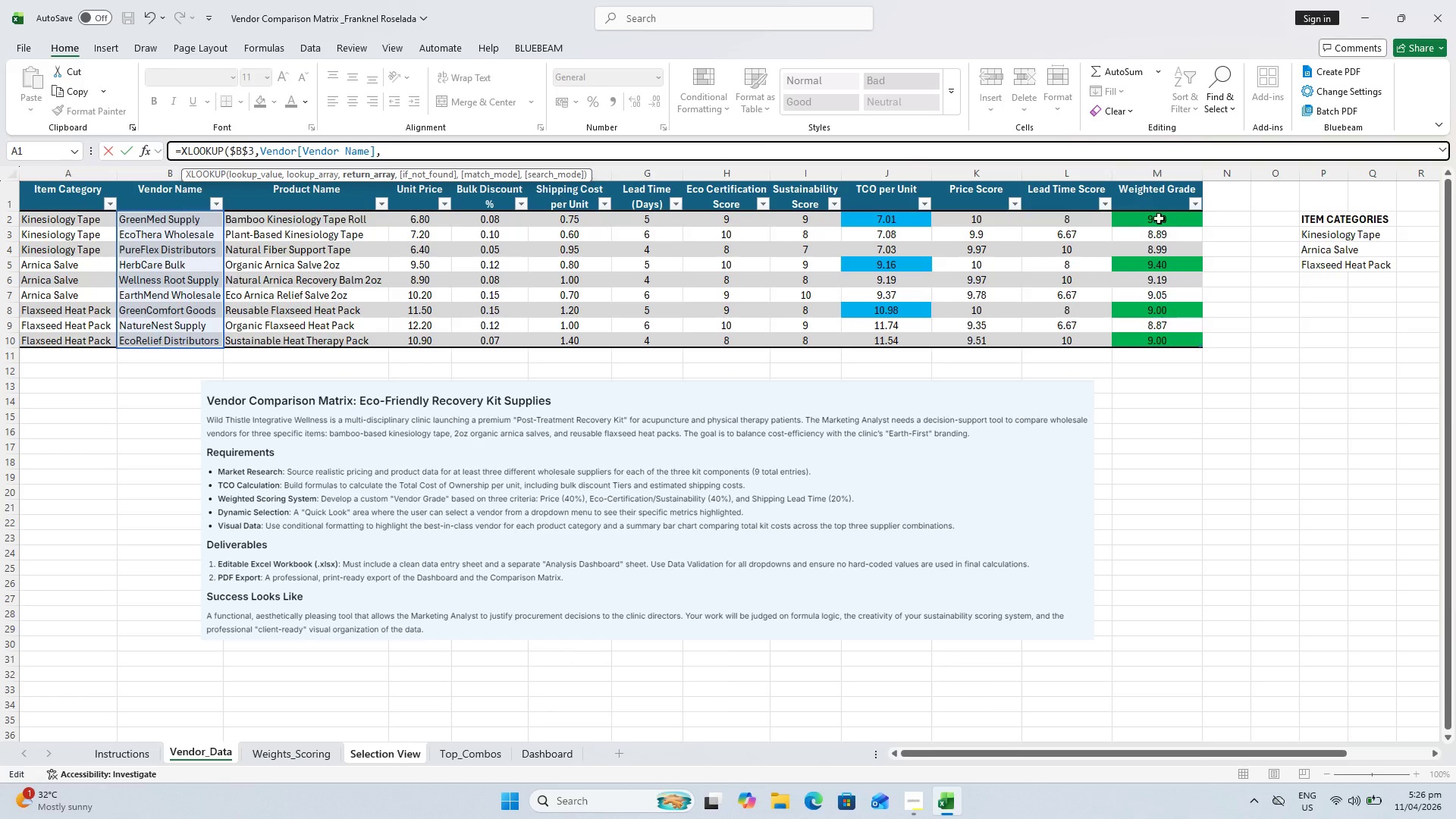 
left_click_drag(start_coordinate=[1172, 215], to_coordinate=[1191, 338])
 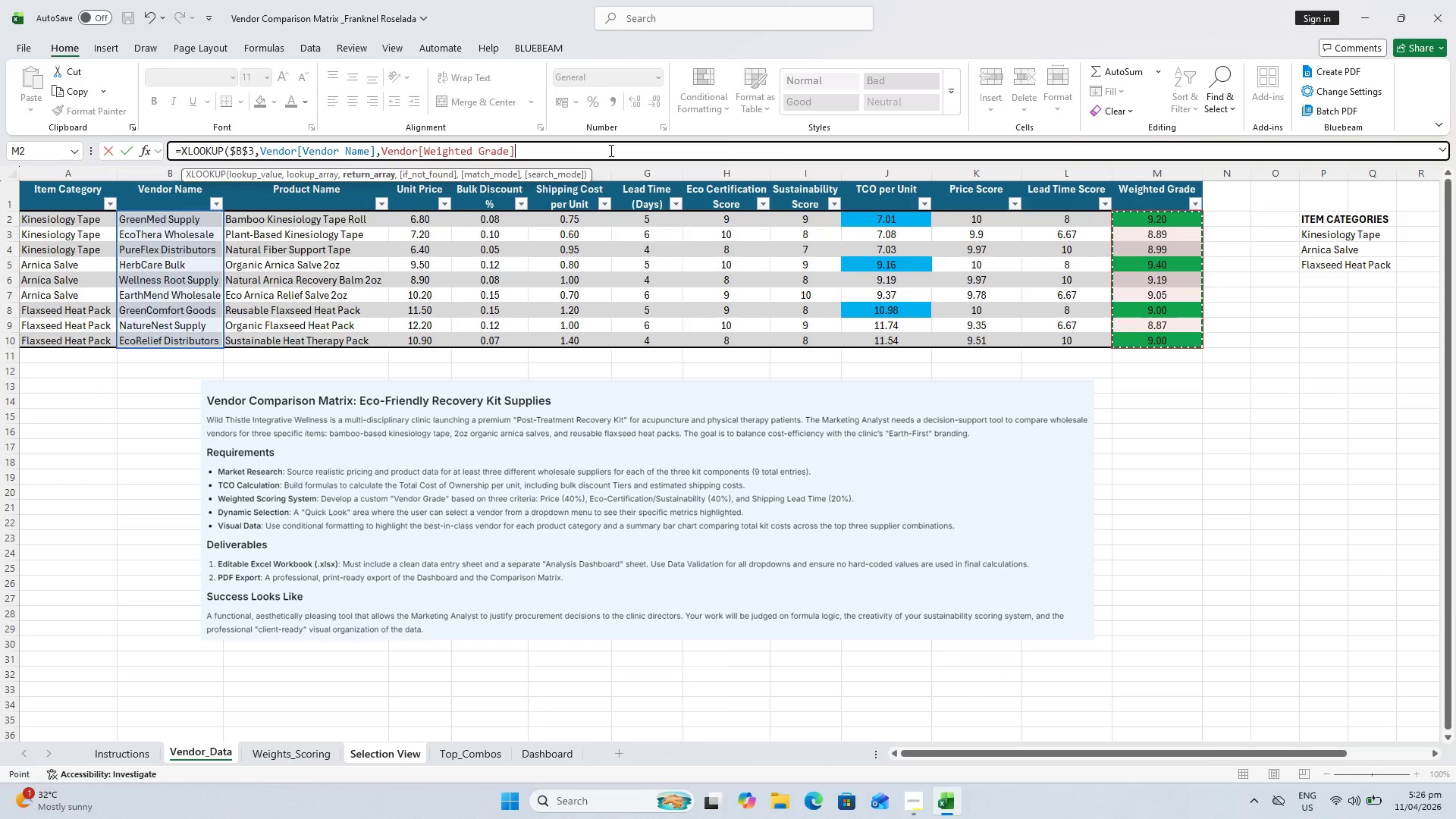 
key(Shift+0)
 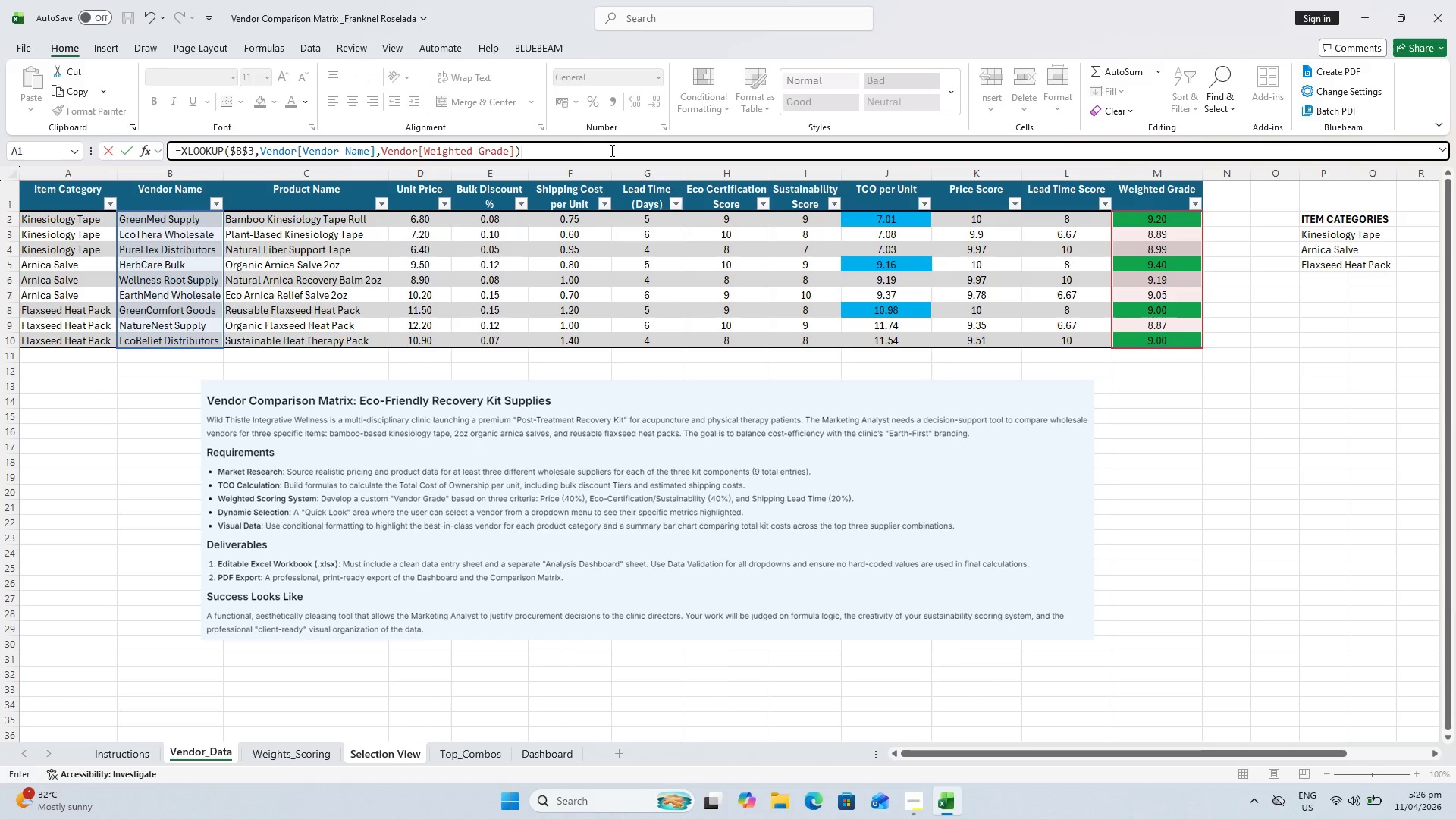 
key(Enter)
 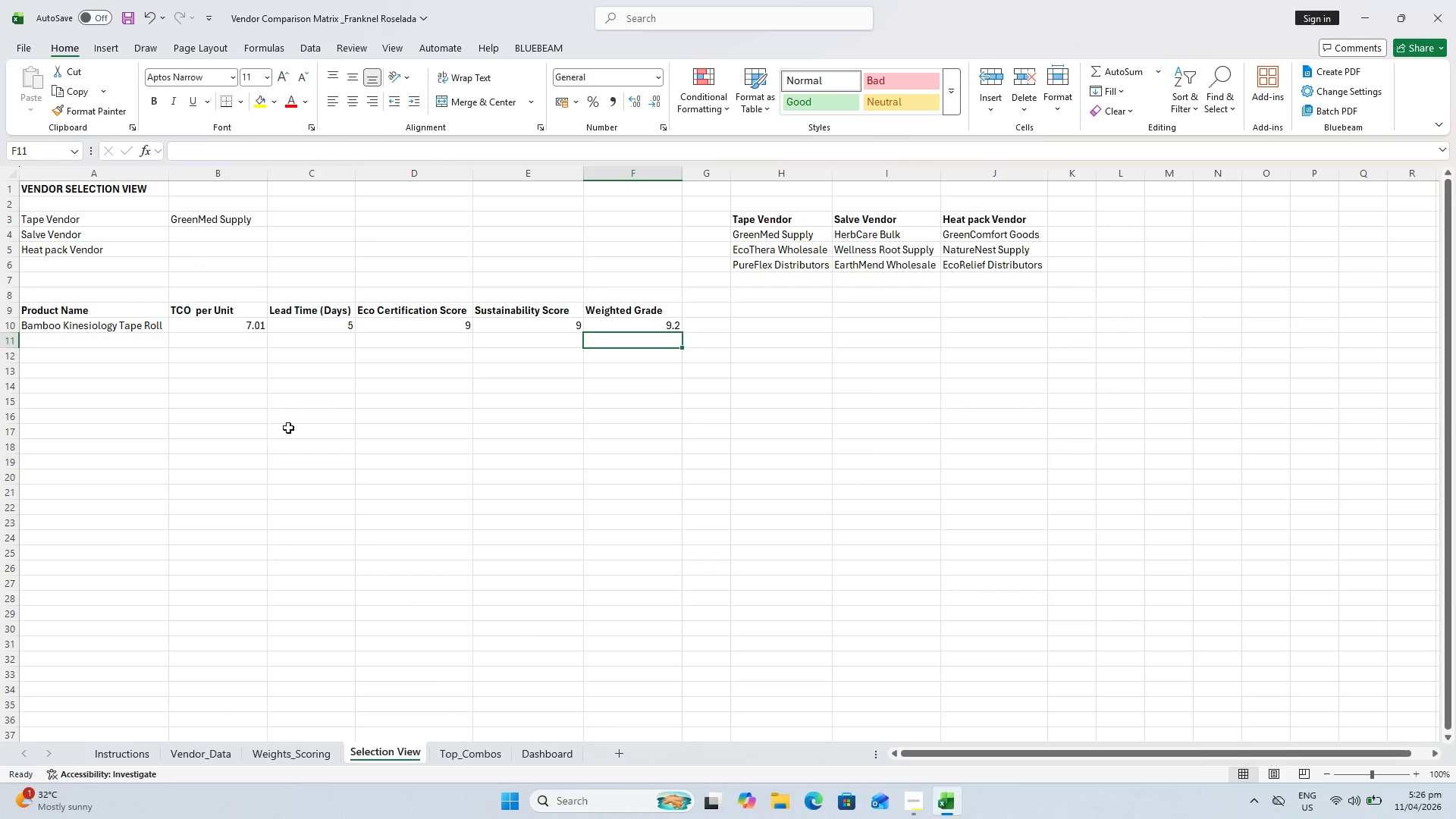 
left_click([226, 750])
 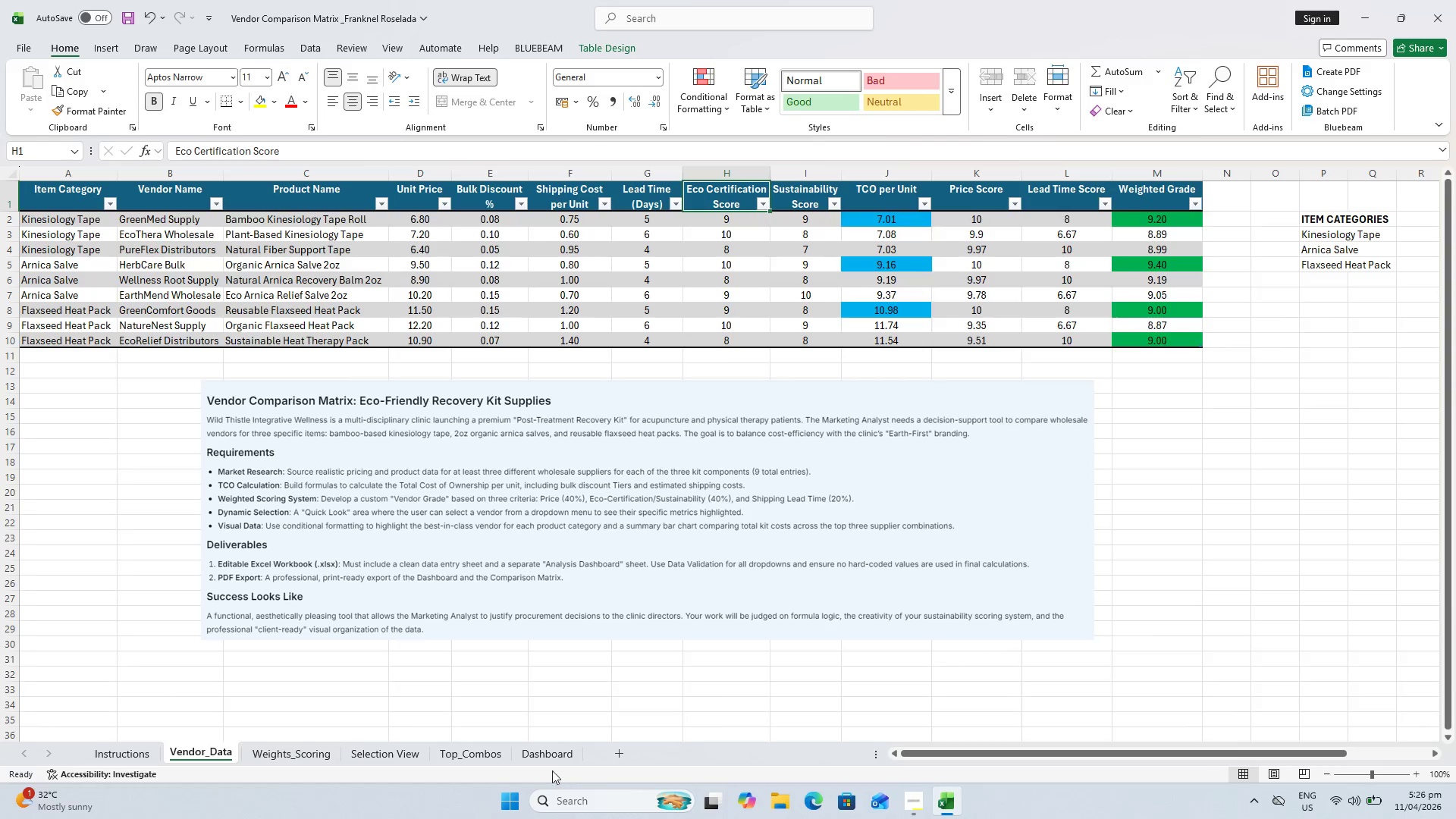 
left_click([543, 761])
 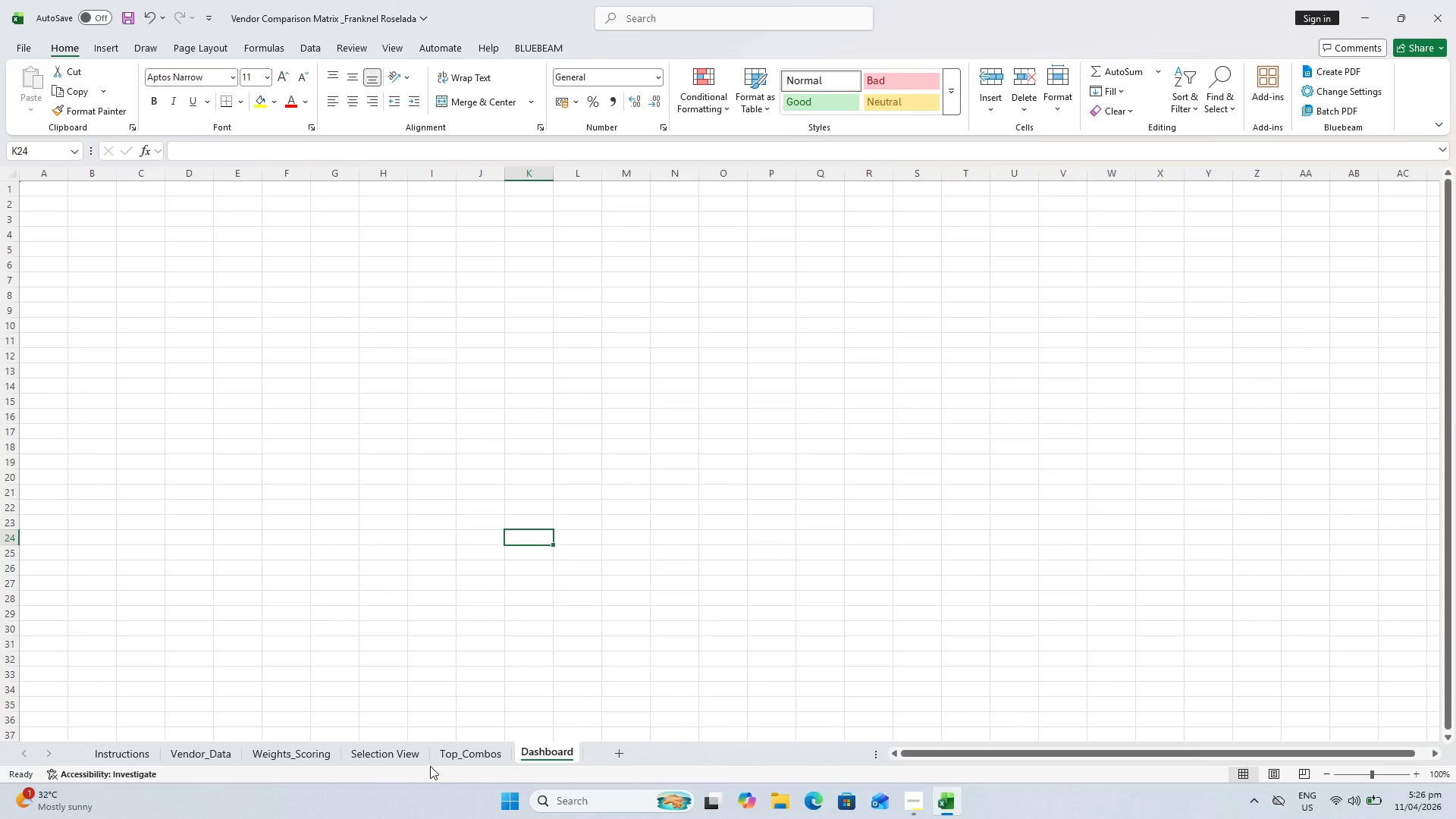 
left_click([389, 766])
 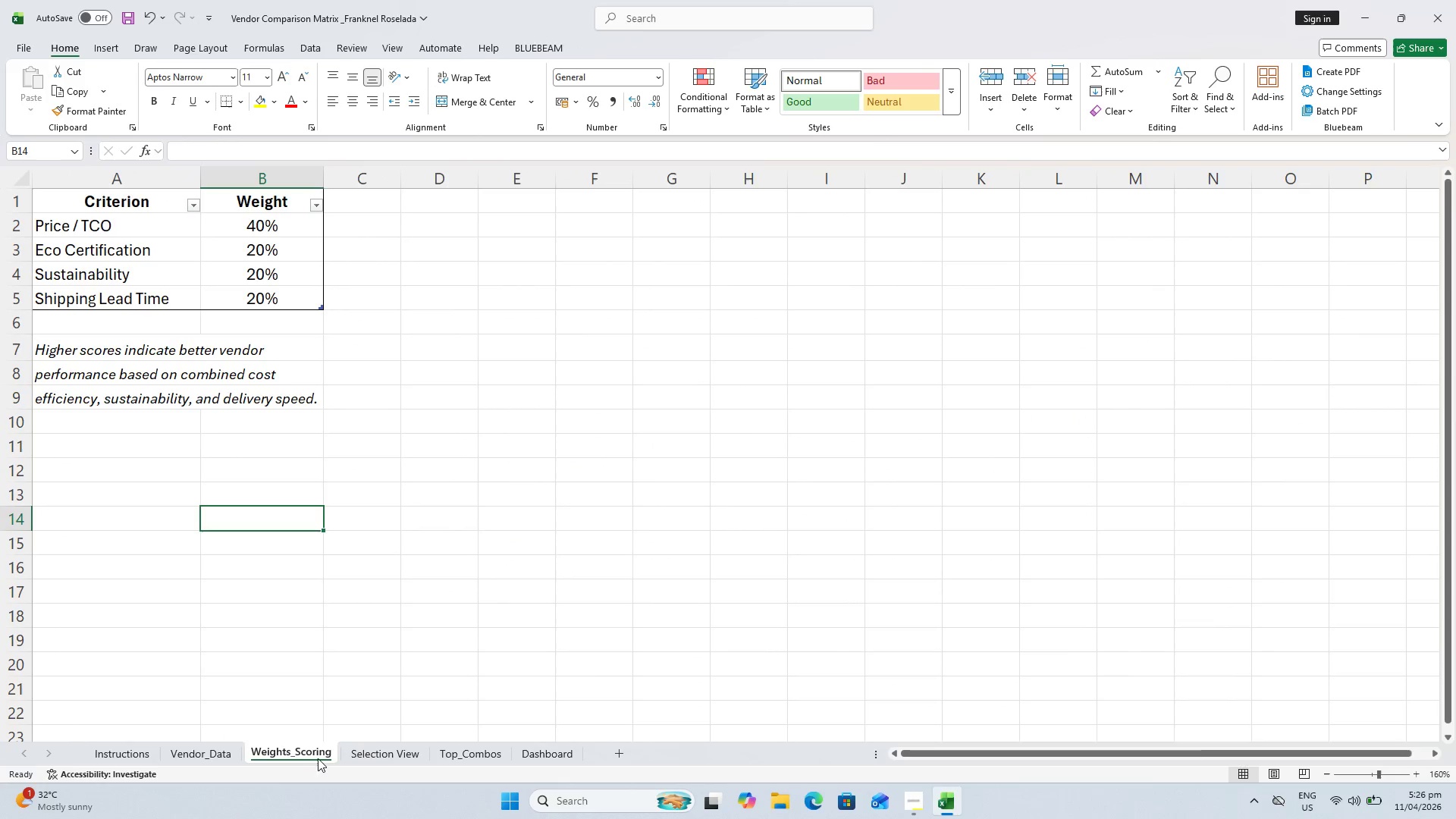 
double_click([358, 749])
 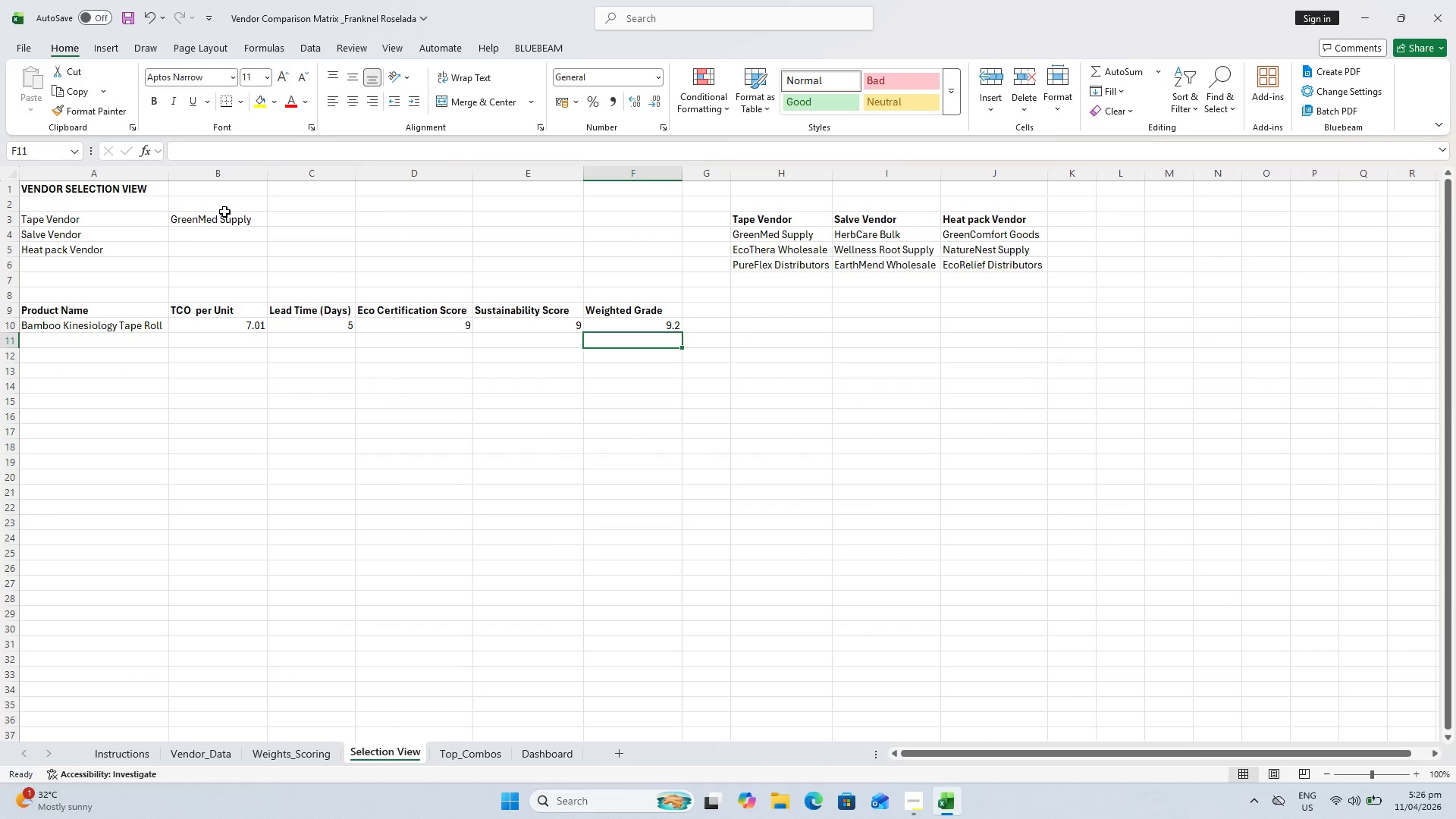 
left_click([228, 217])
 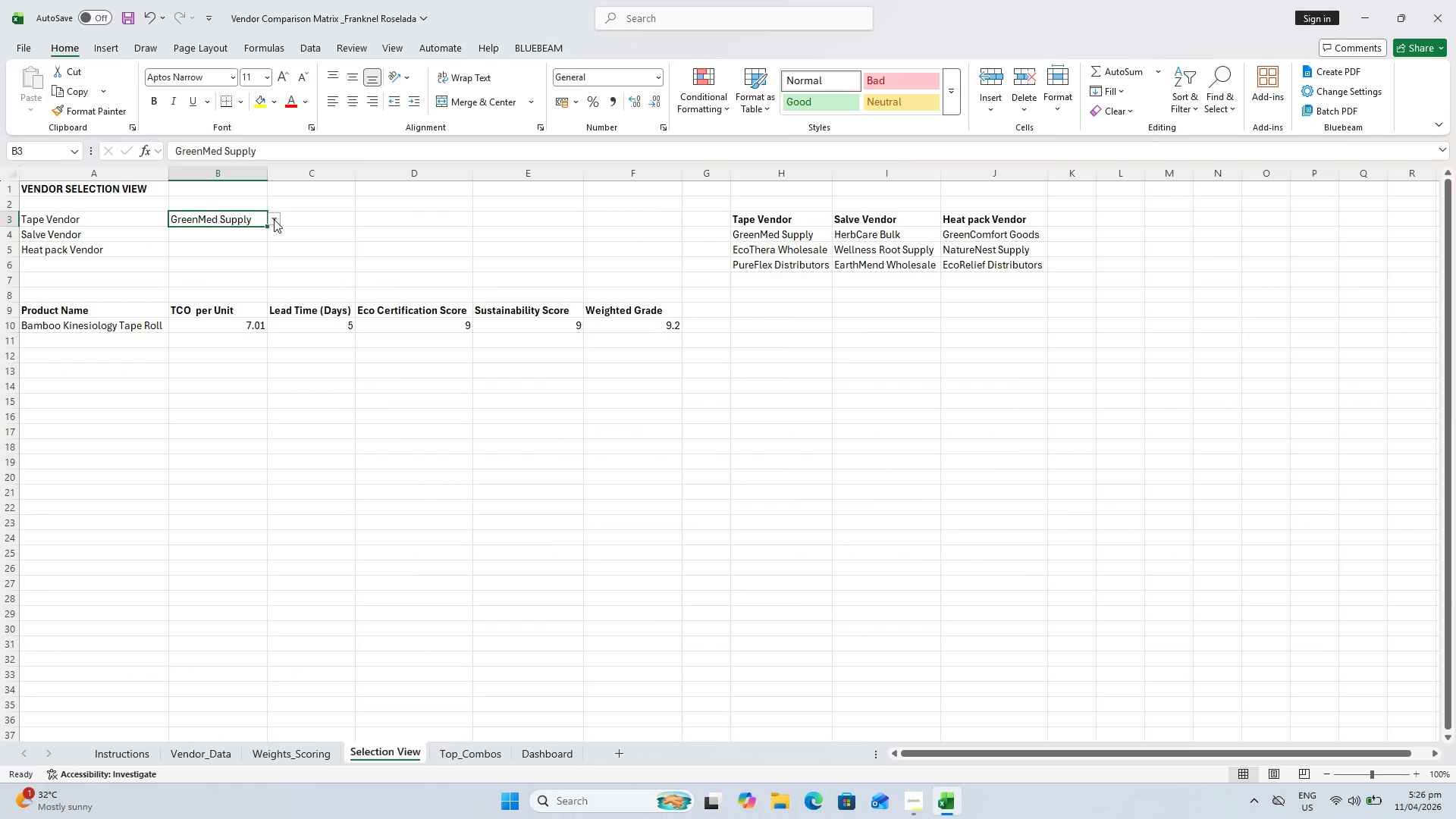 
left_click([274, 219])
 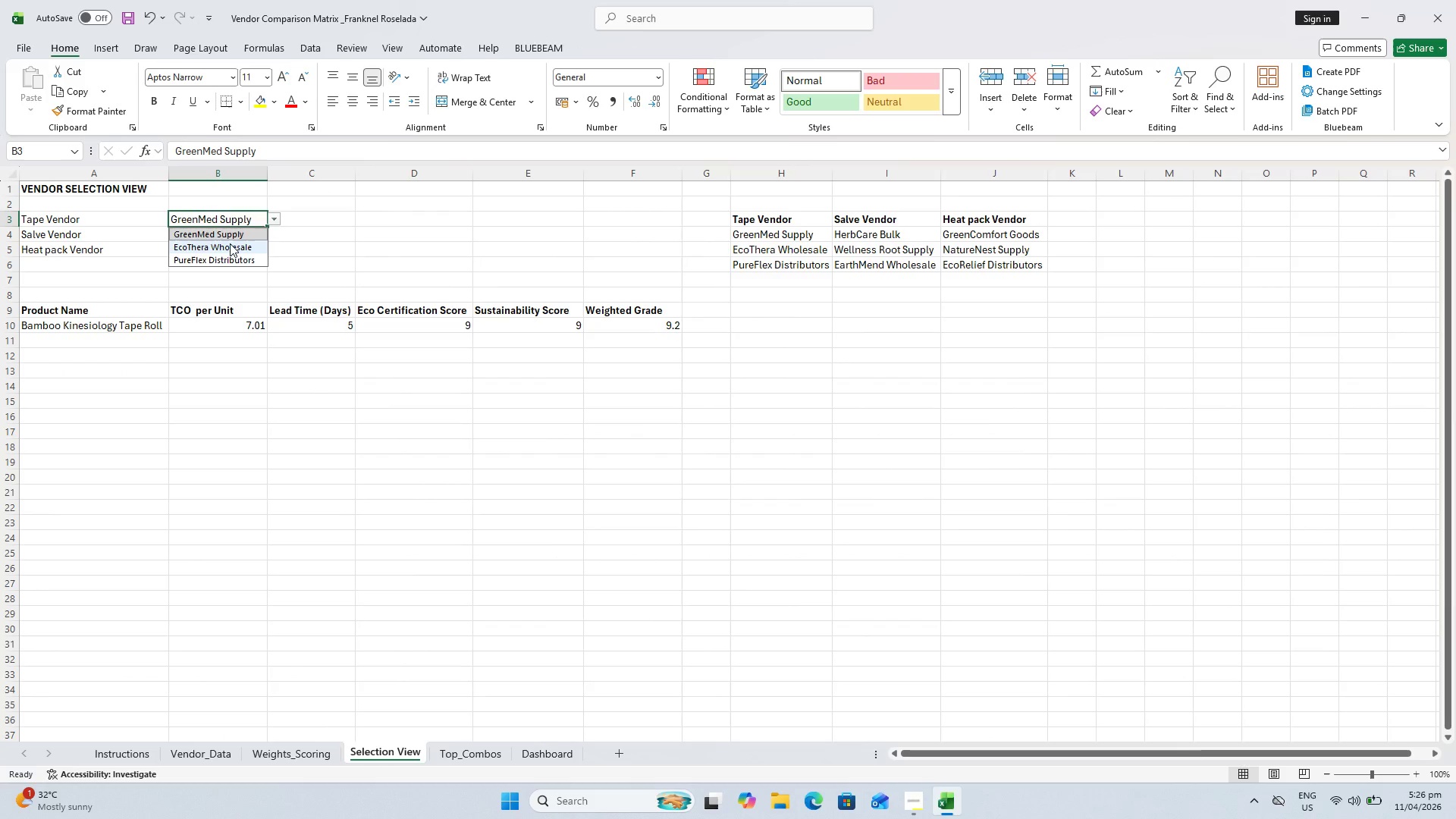 
left_click([230, 243])
 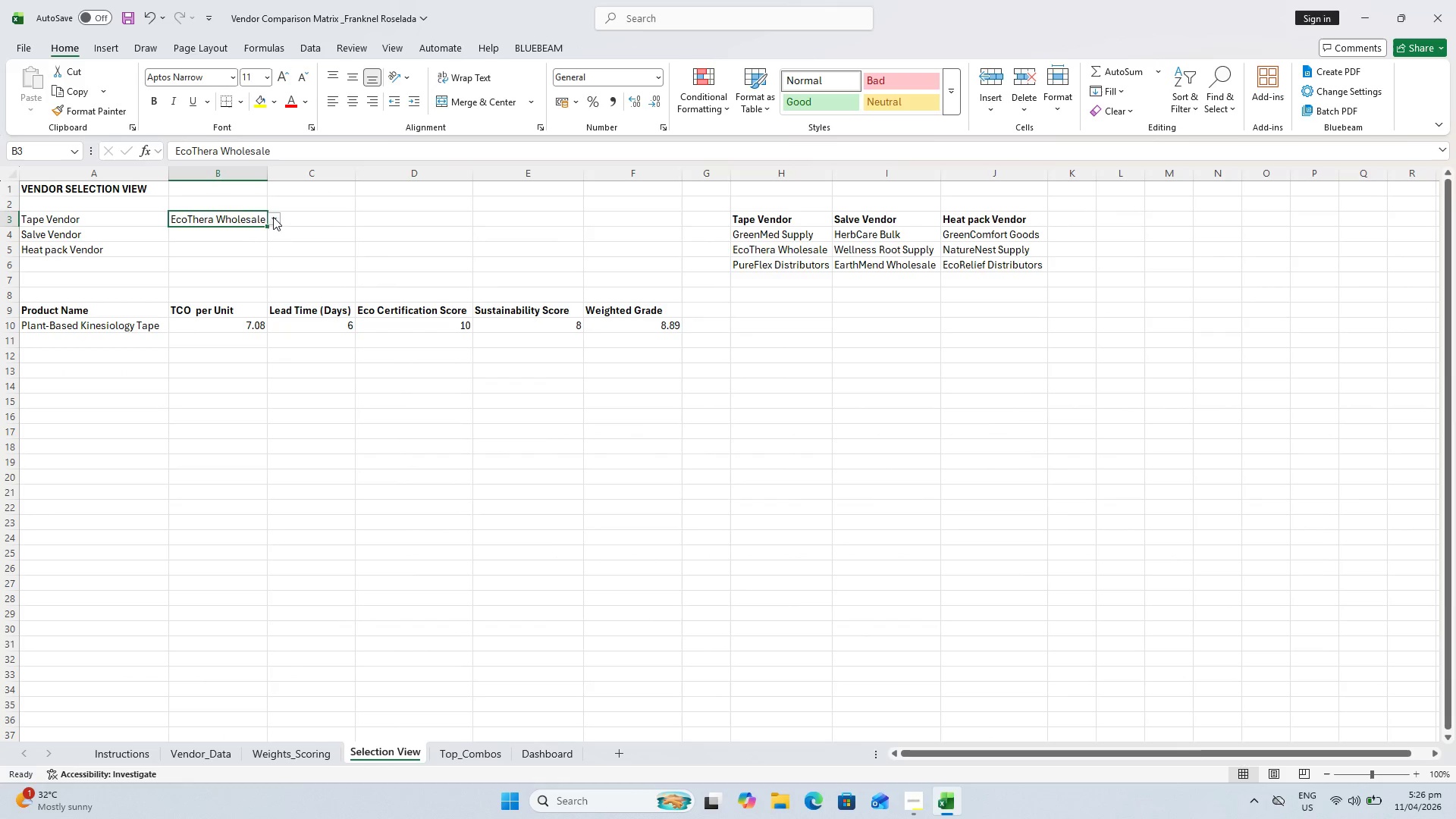 
left_click([274, 215])
 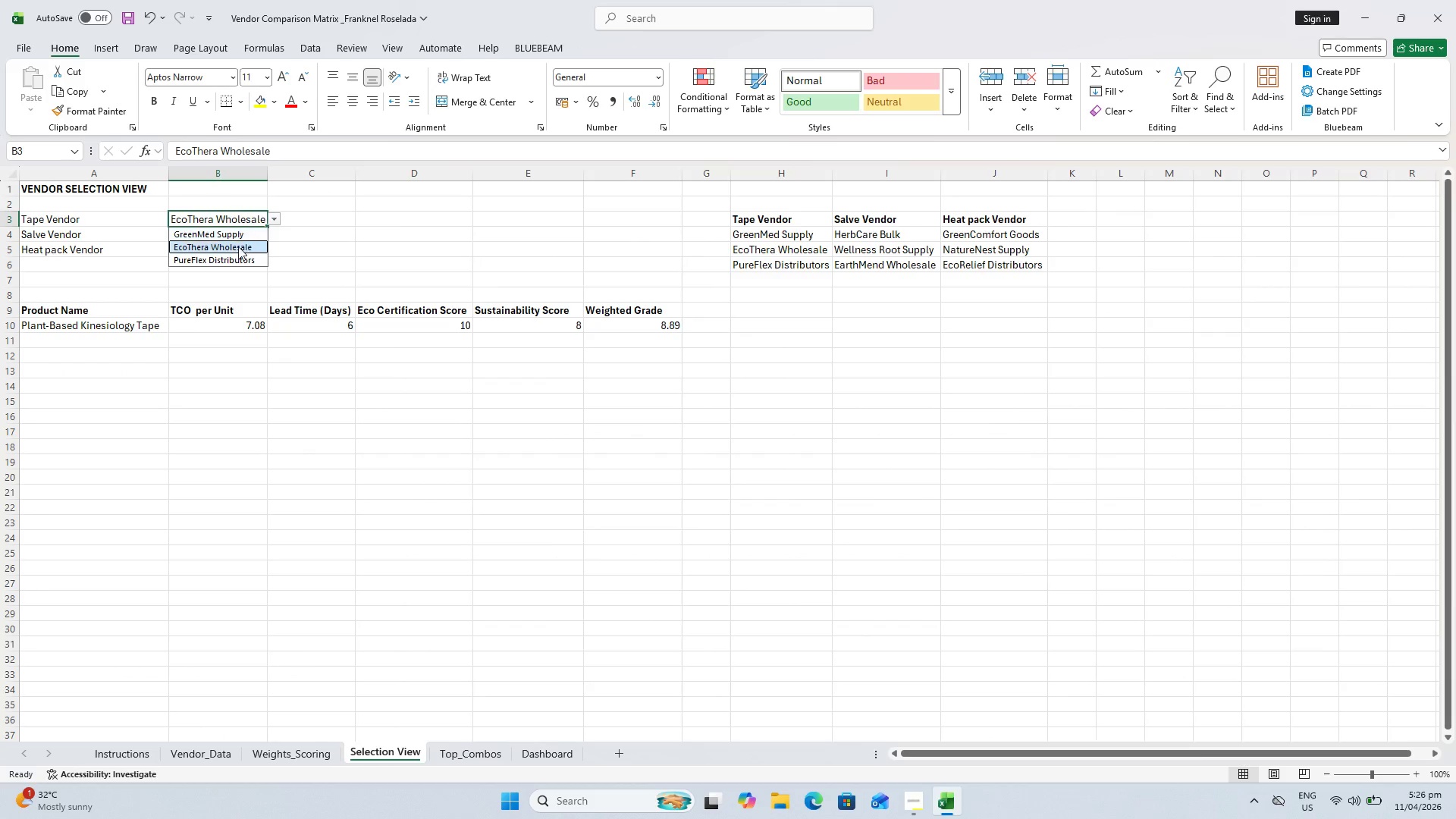 
left_click([237, 256])
 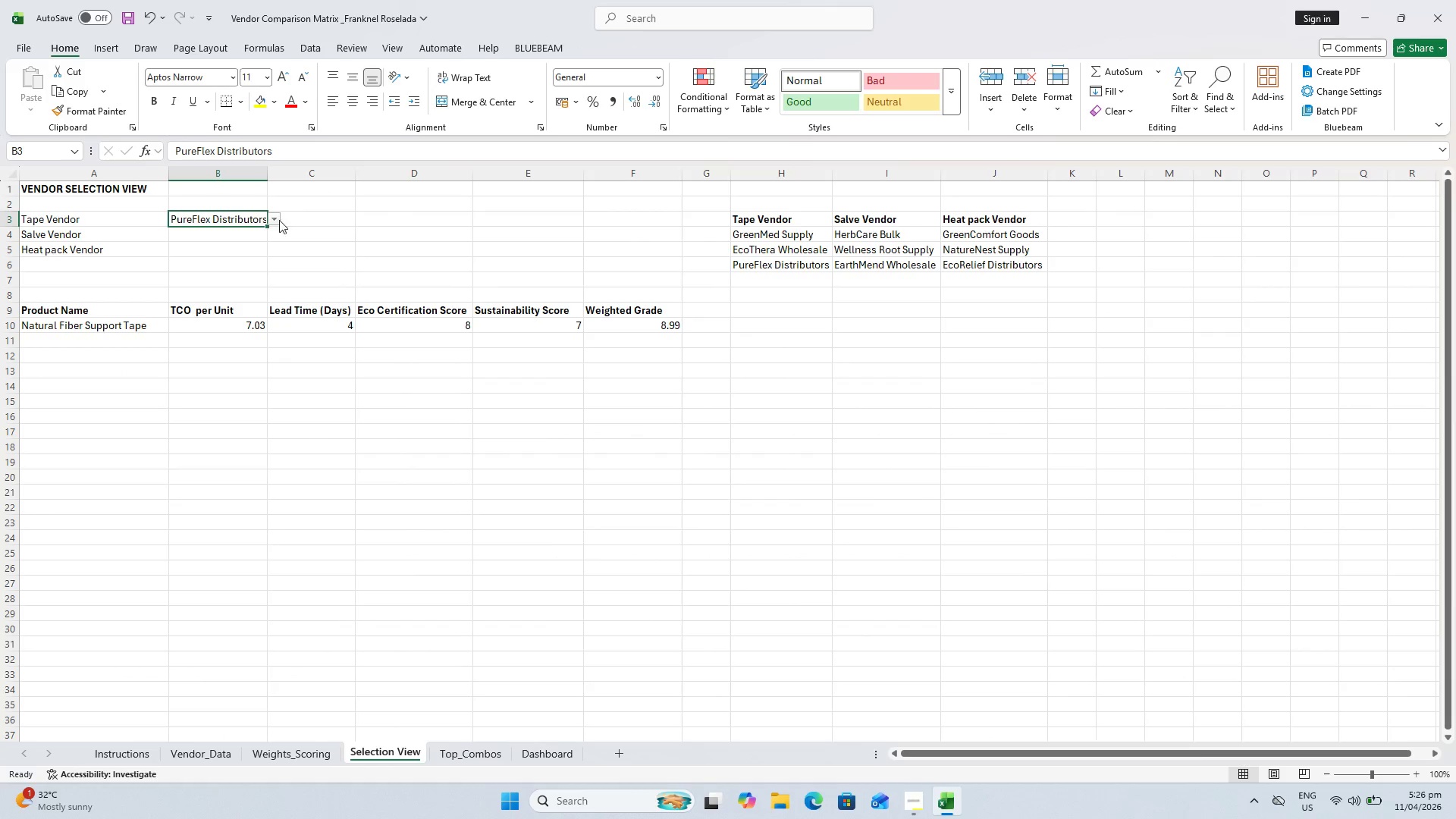 
left_click([271, 221])
 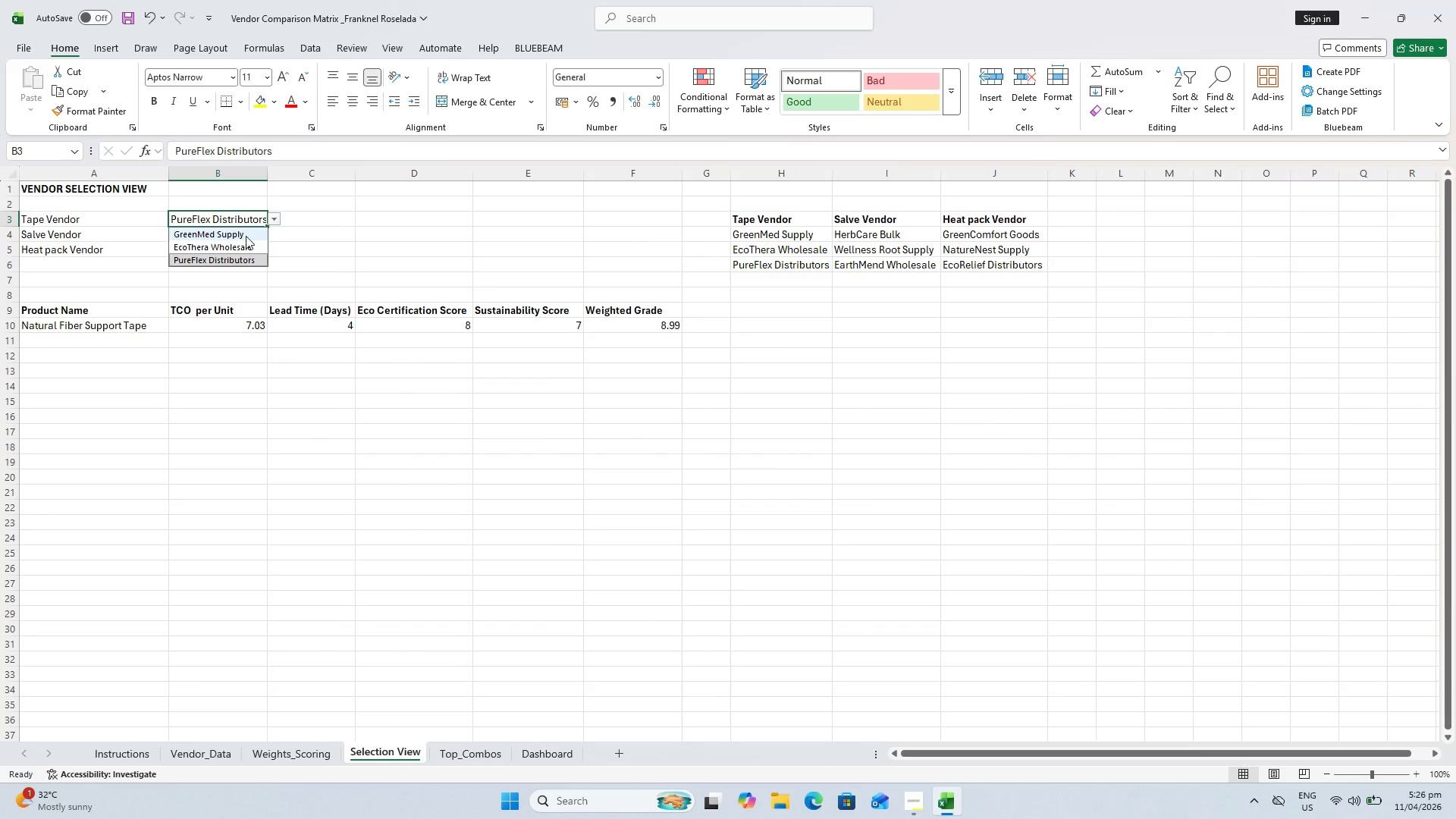 
left_click([246, 236])
 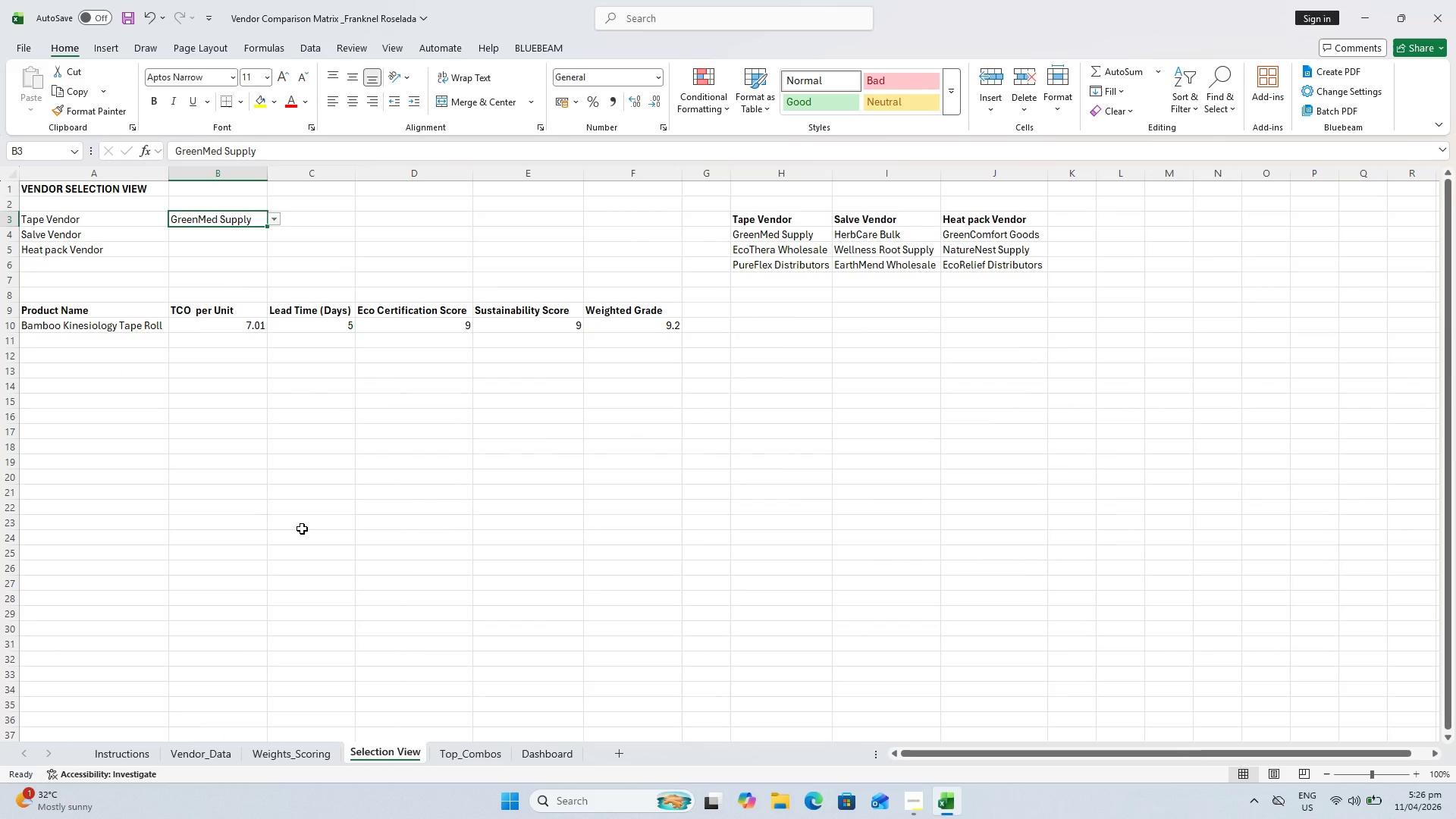 
left_click([302, 529])
 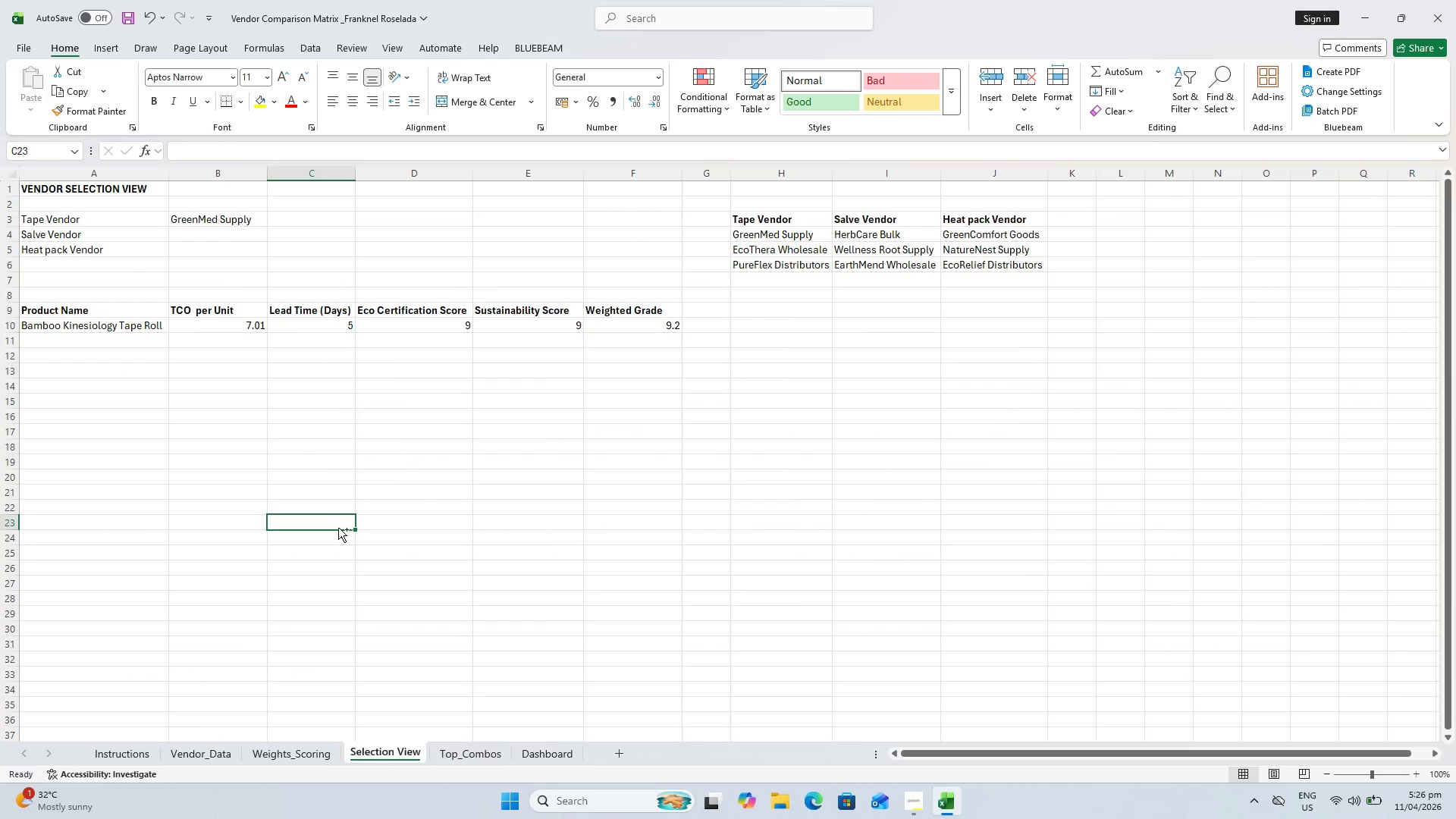 
key(Control+S)
 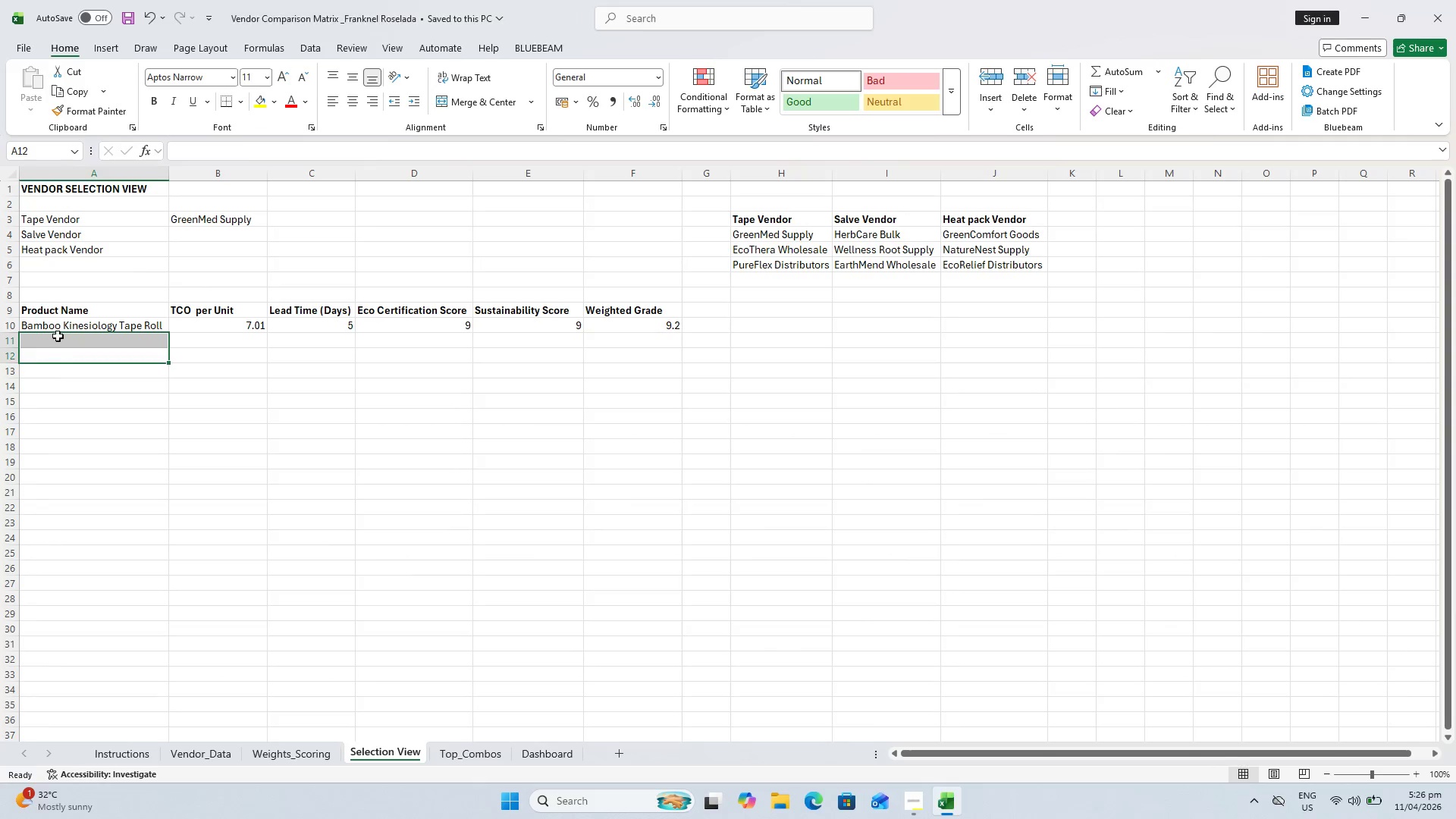 
double_click([58, 335])
 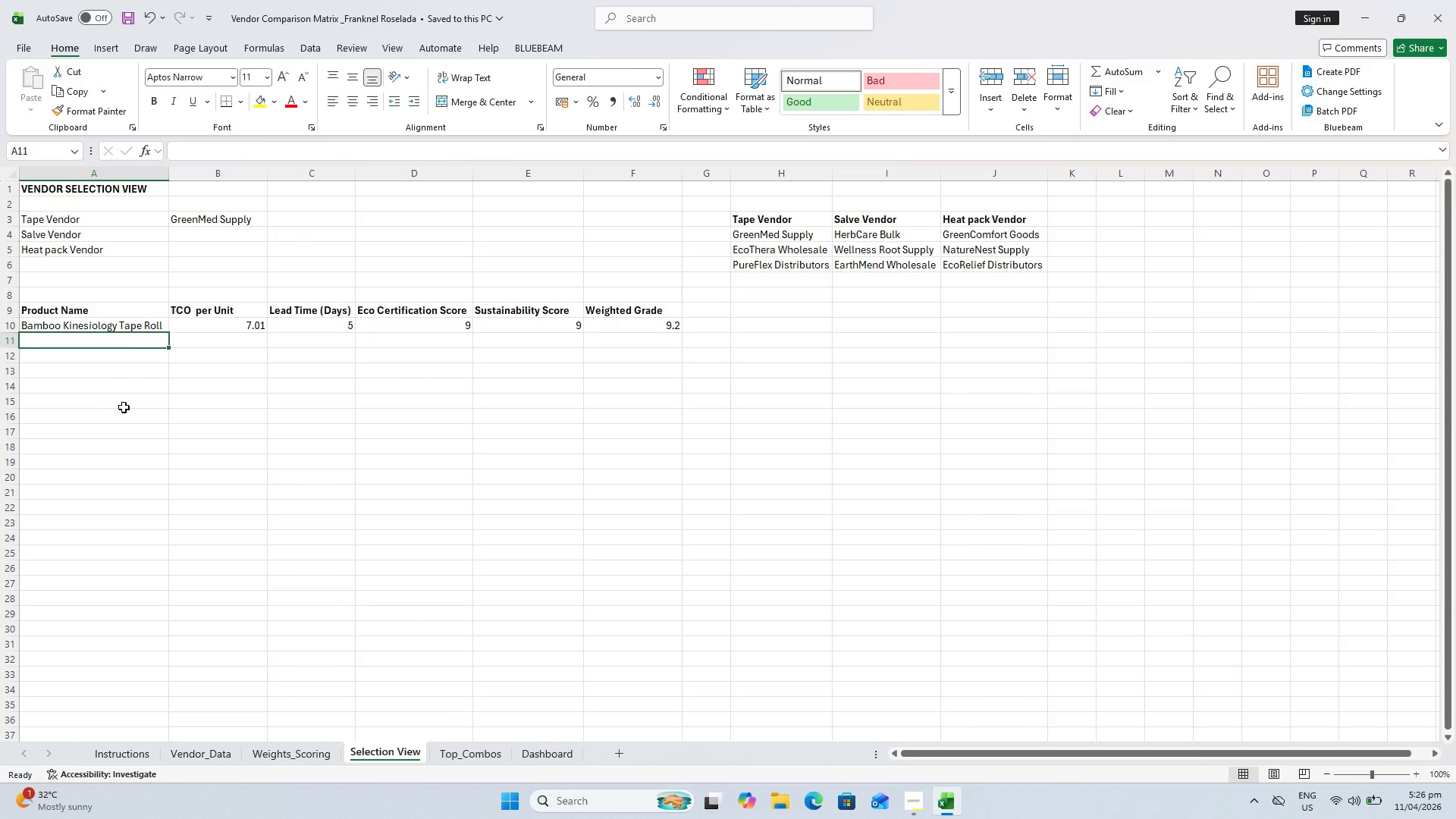 
key(Control+S)
 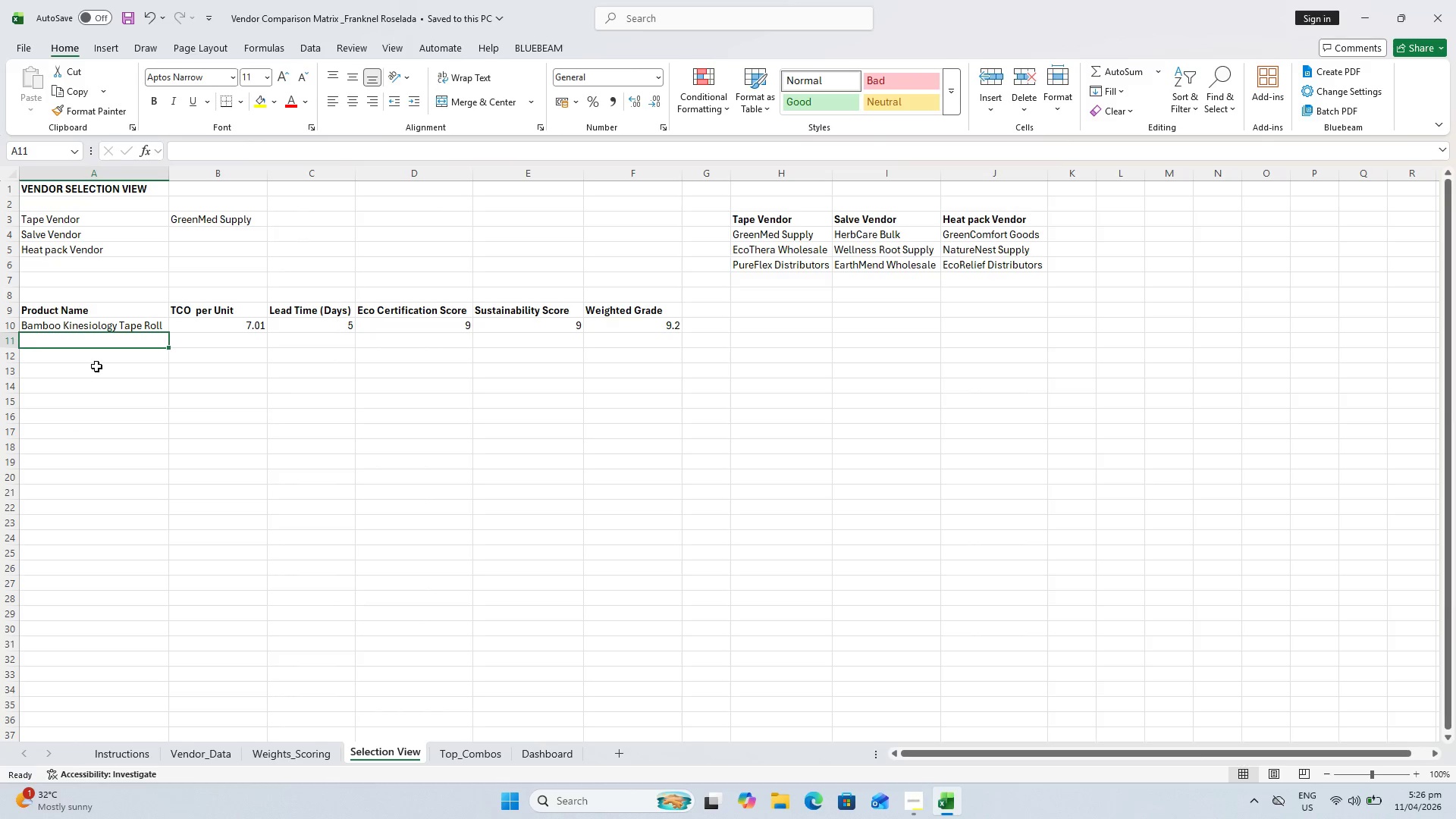 
wait(5.62)
 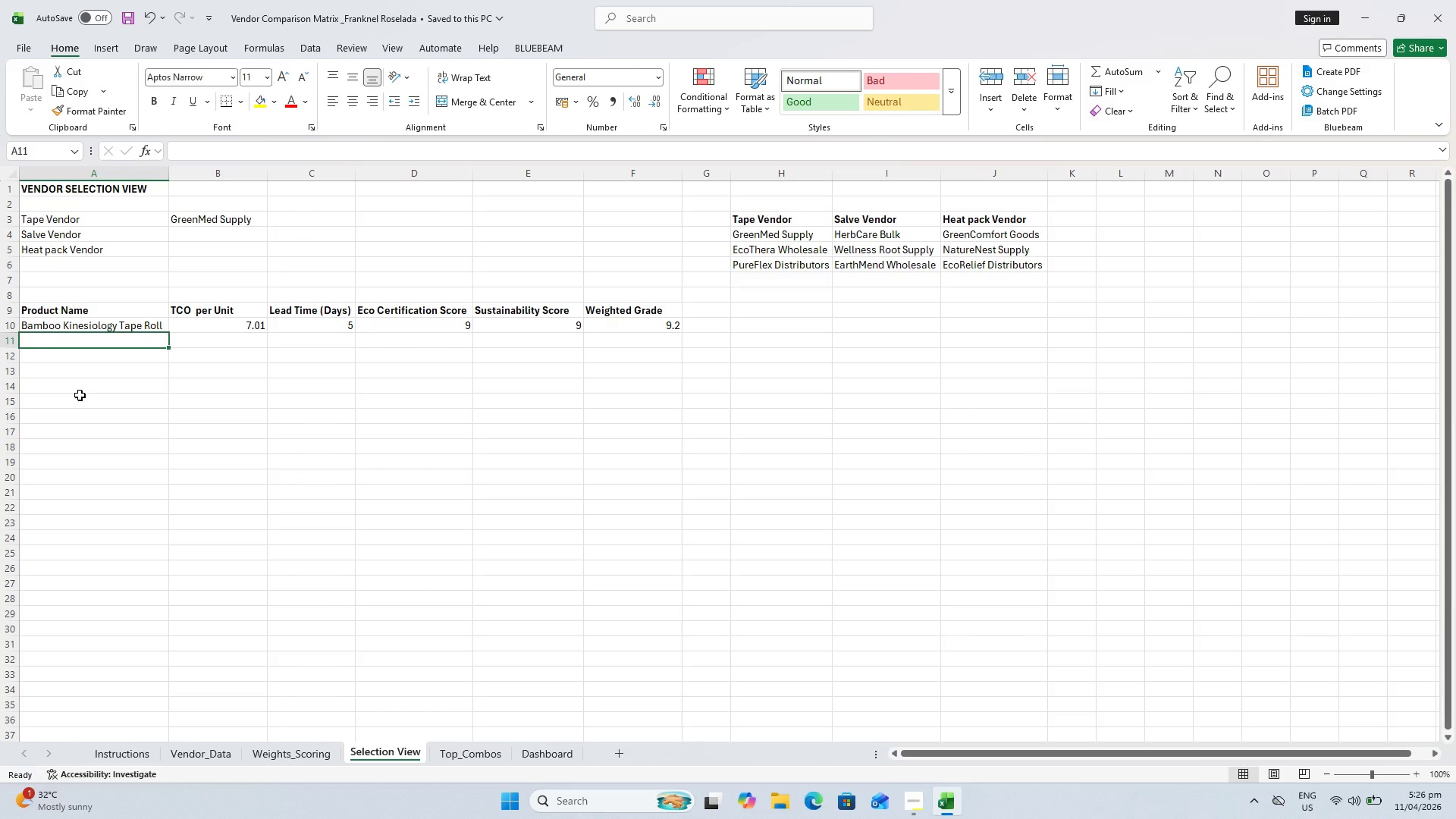 
scroll: coordinate [80, 331], scroll_direction: up, amount: 1.0
 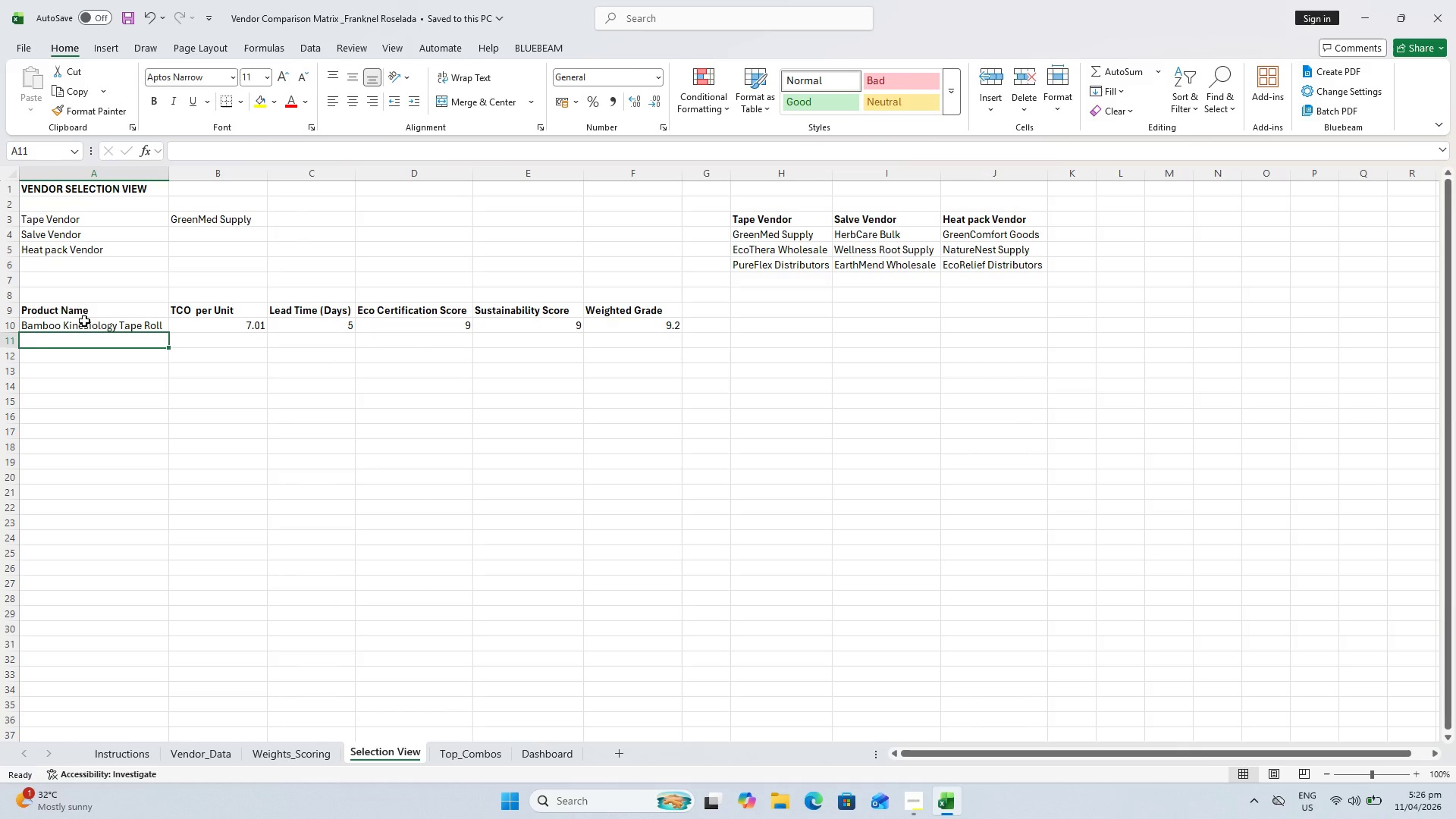 
left_click([90, 330])
 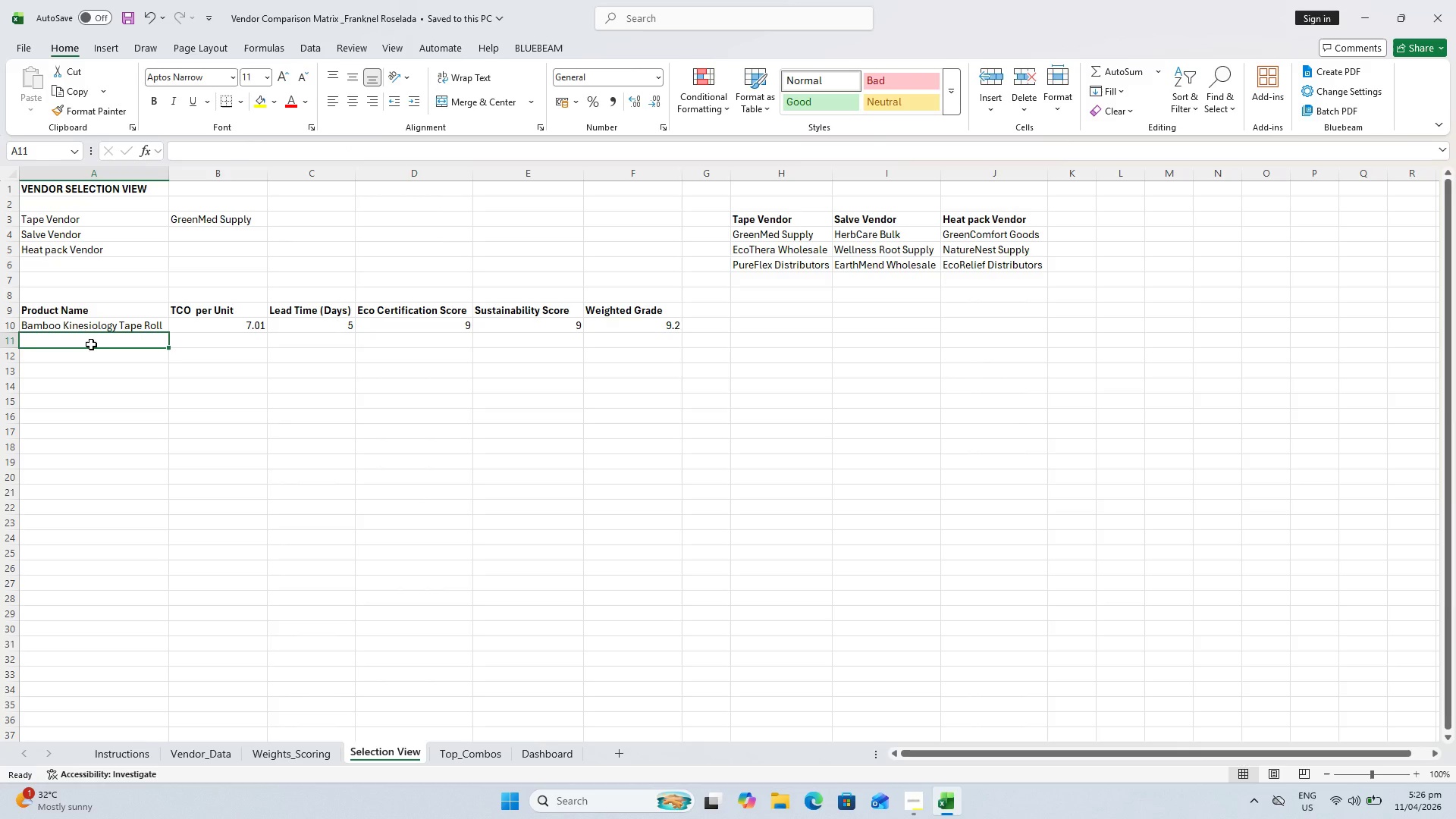 
left_click([90, 329])
 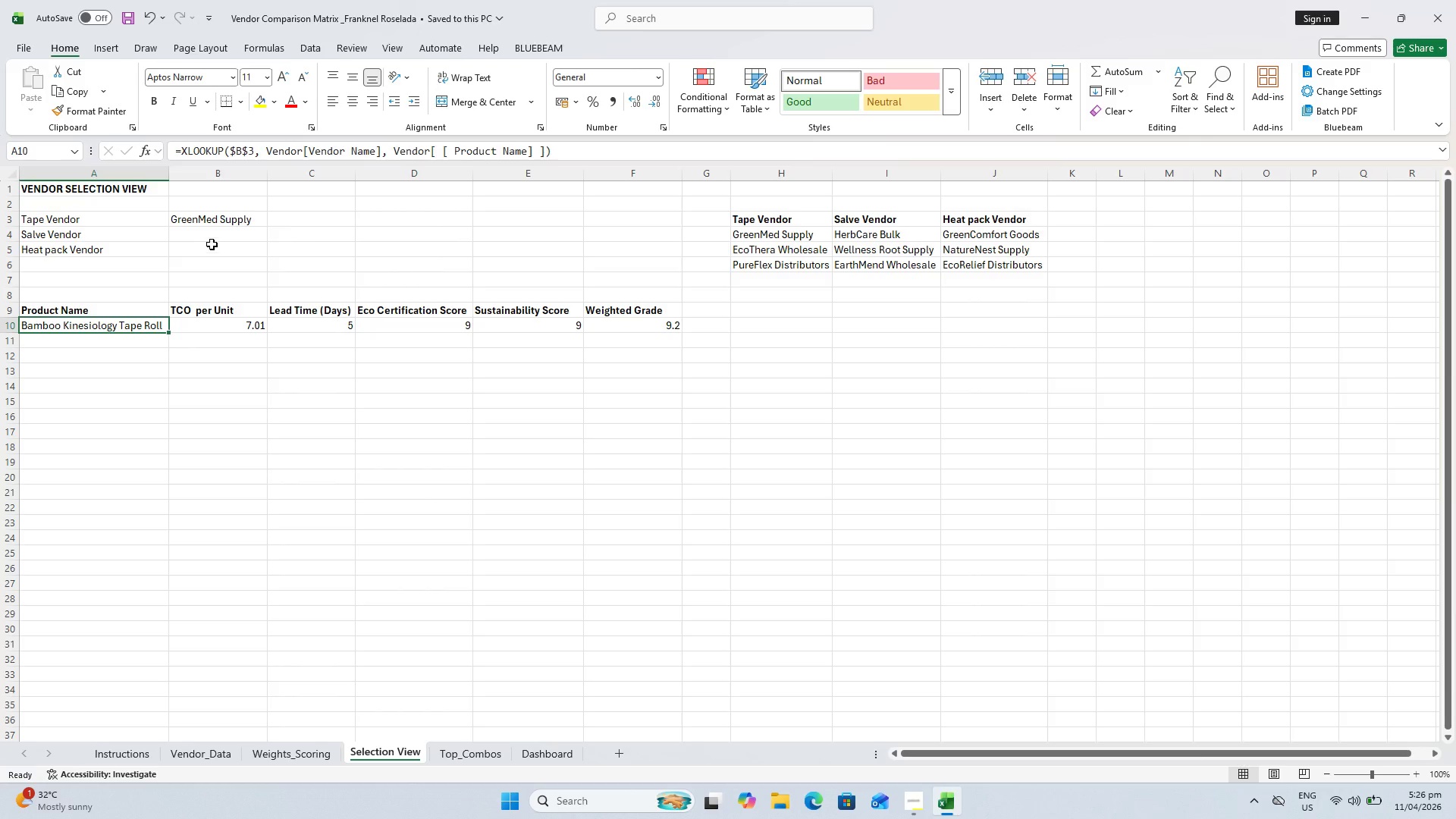 
double_click([215, 232])
 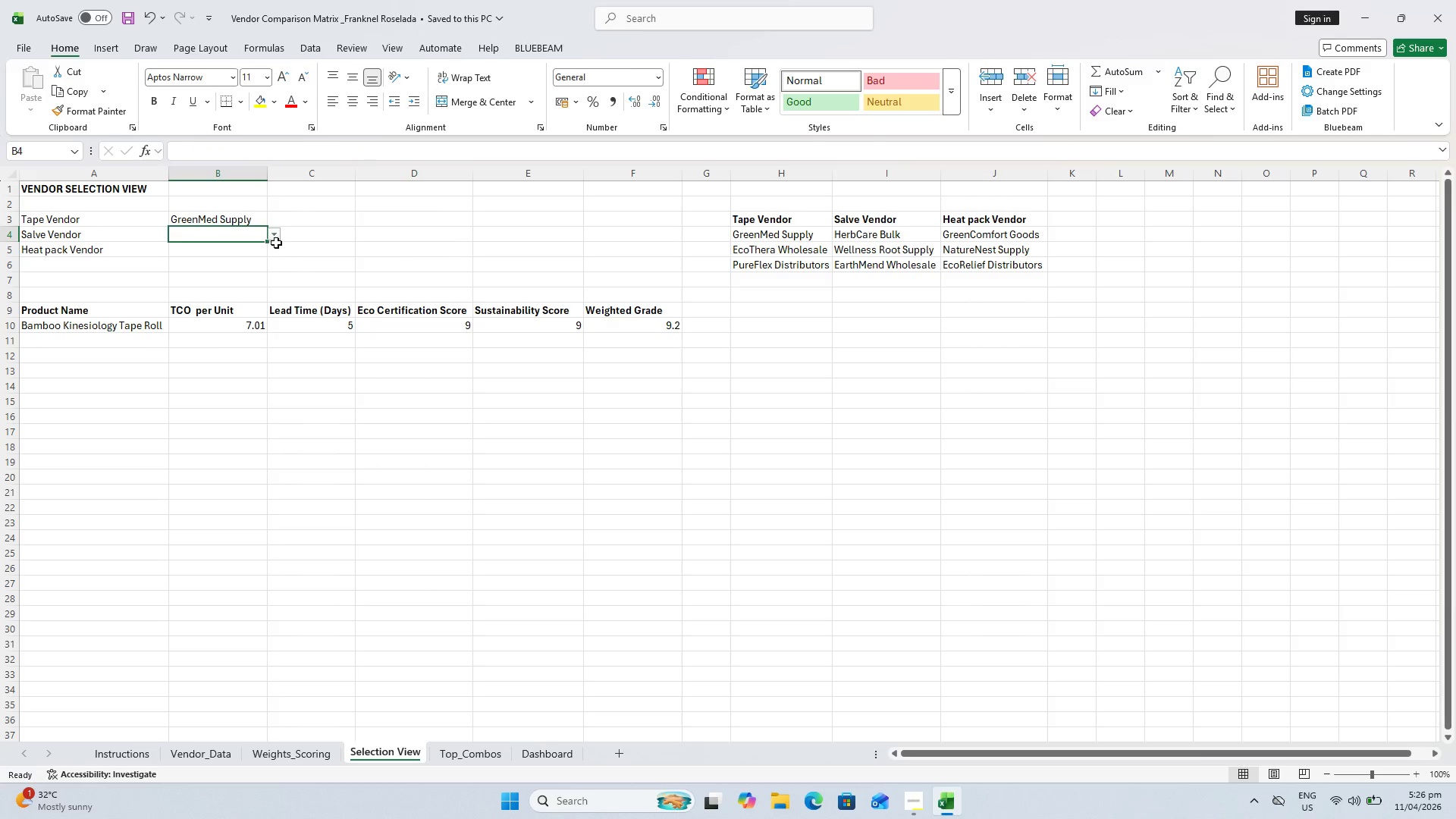 
left_click([275, 238])
 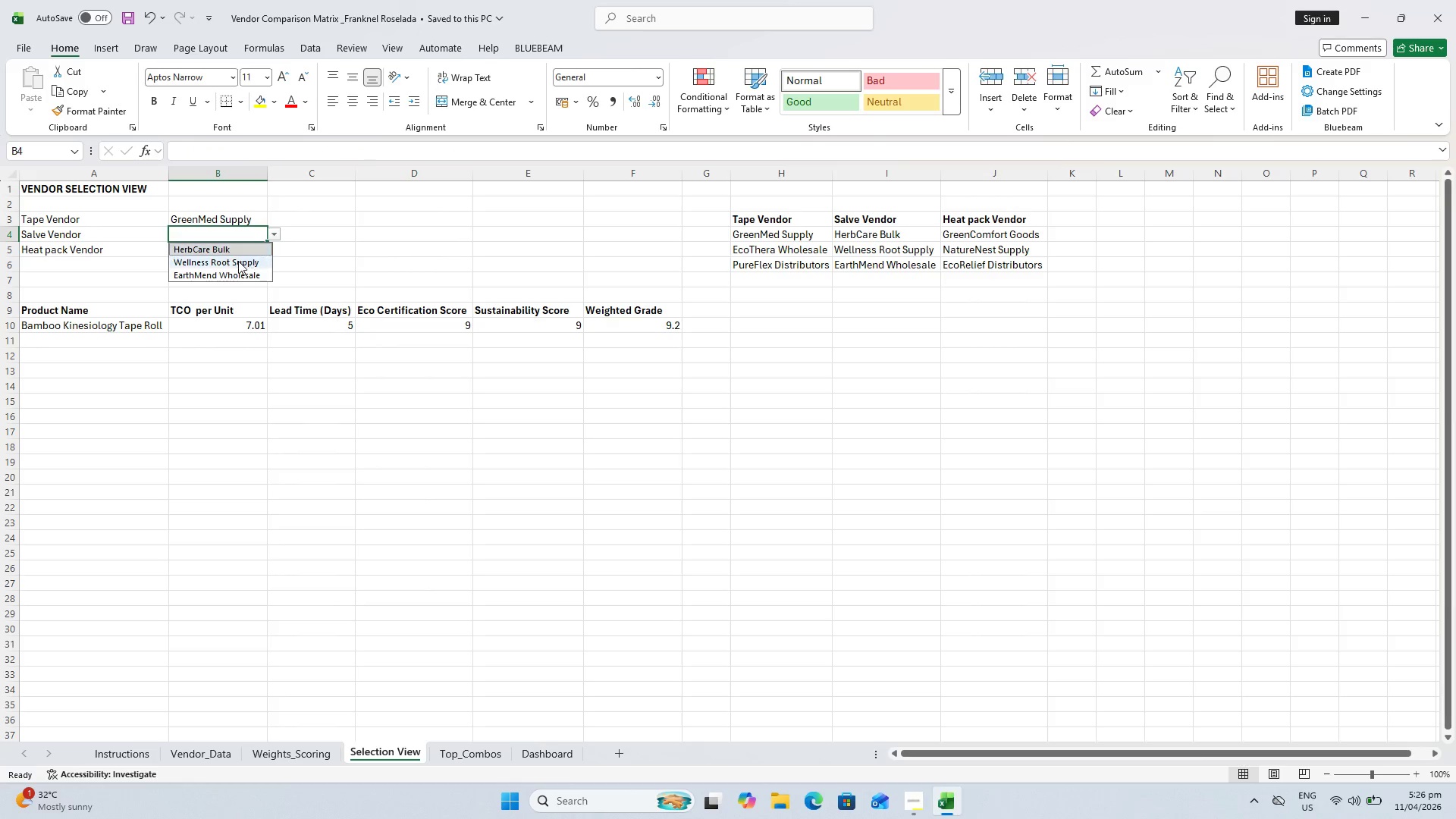 
left_click([238, 261])
 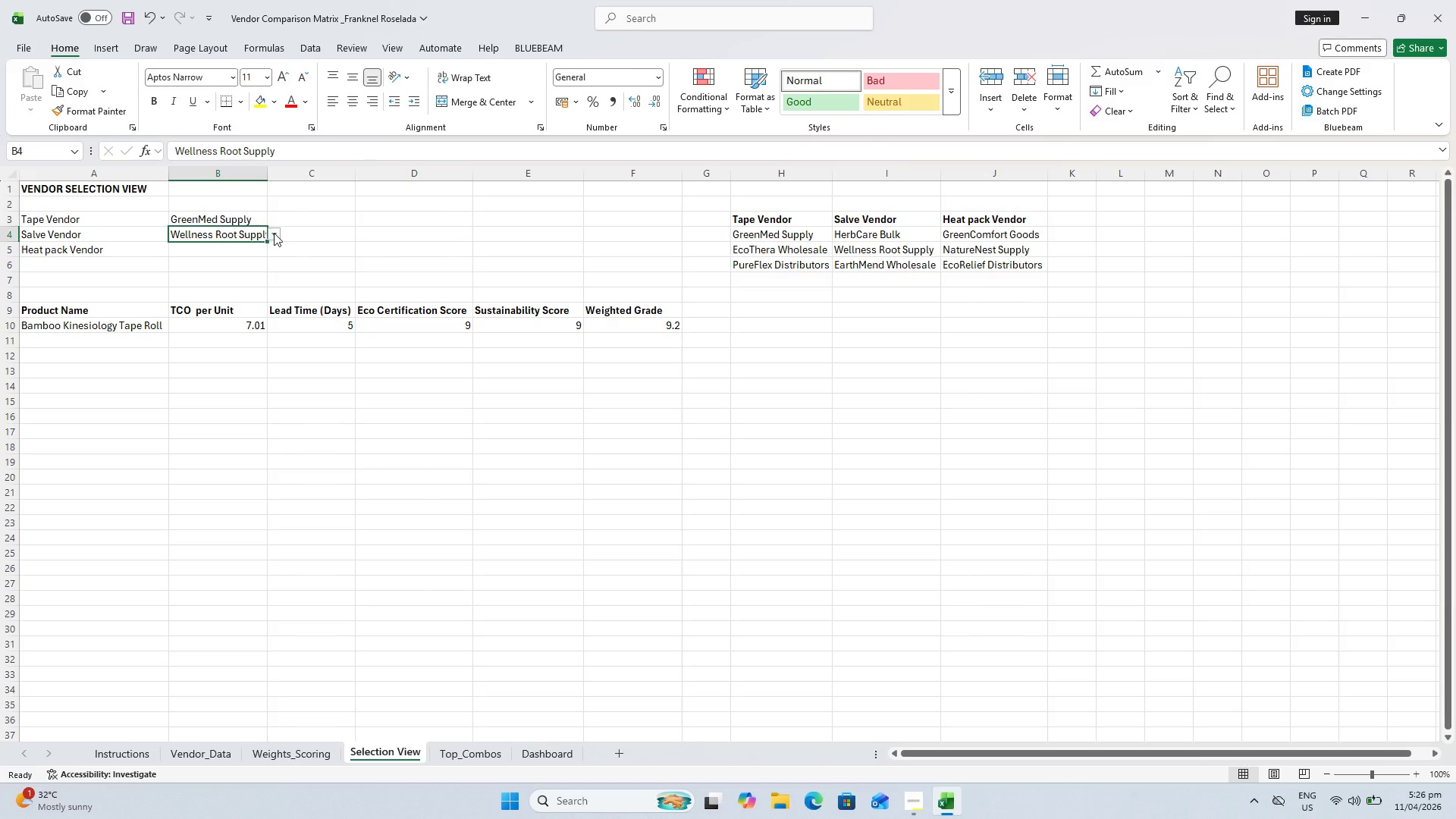 
left_click([274, 233])
 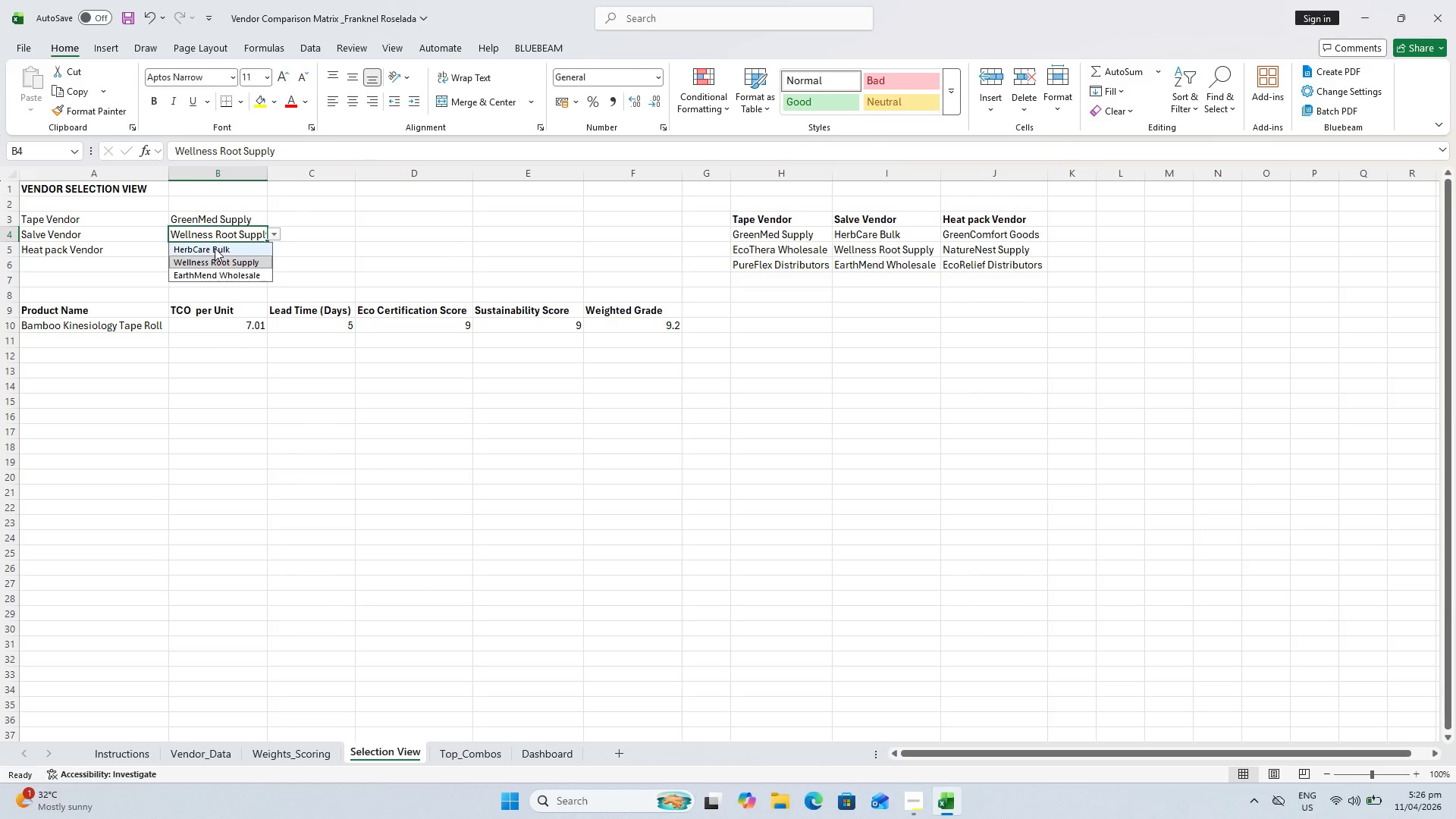 
left_click([309, 257])
 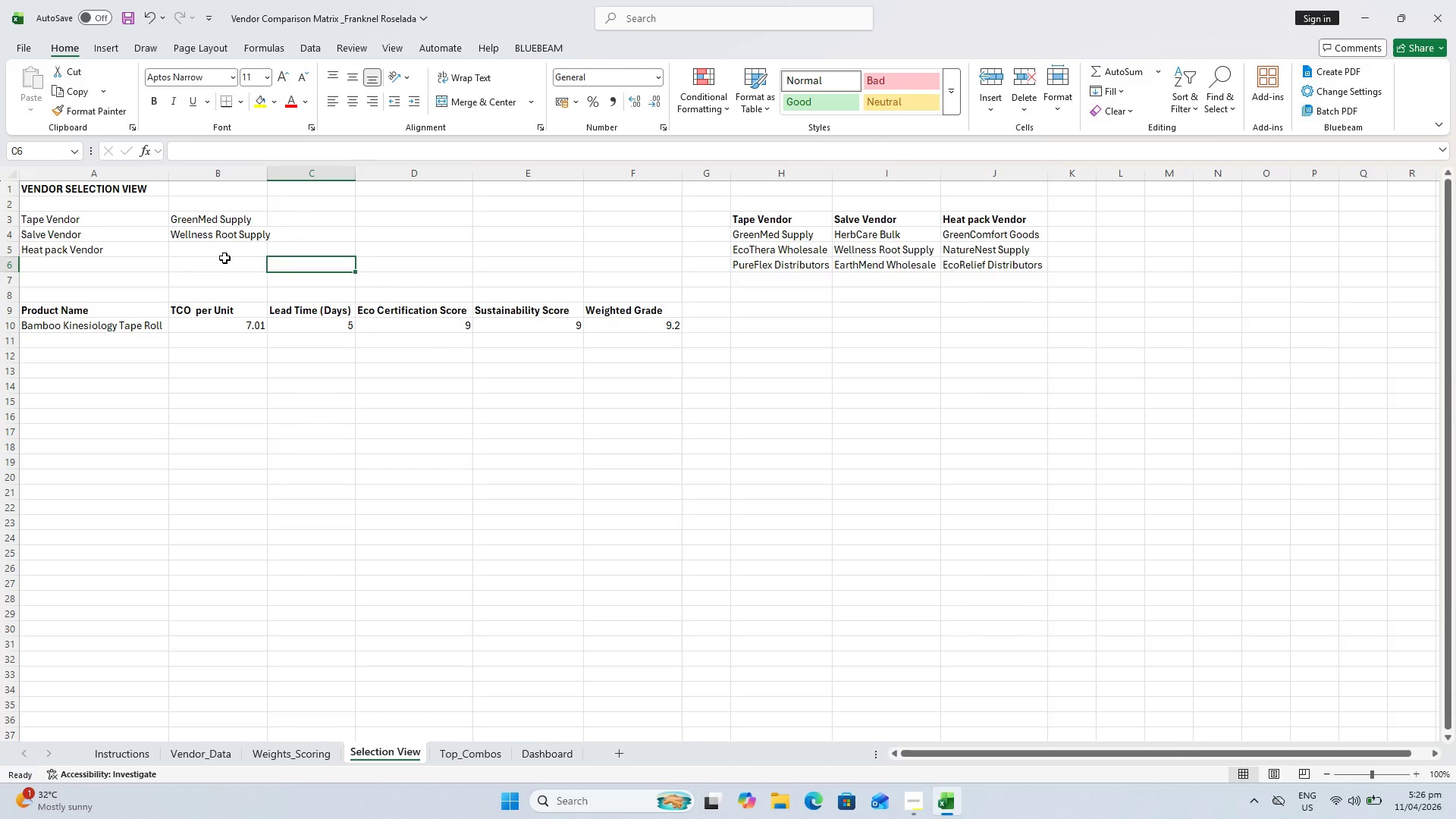 
left_click([224, 255])
 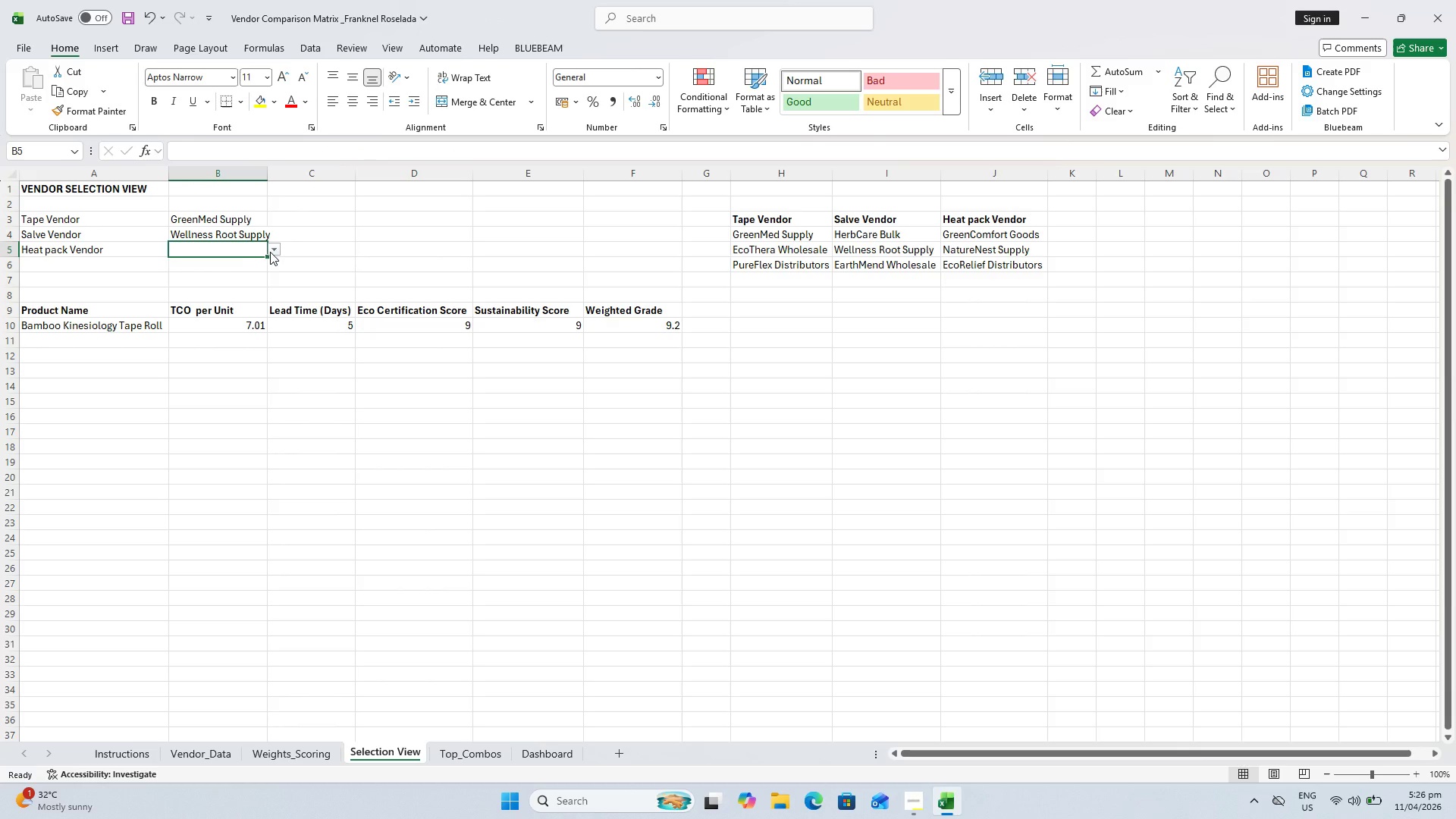 
left_click([270, 252])
 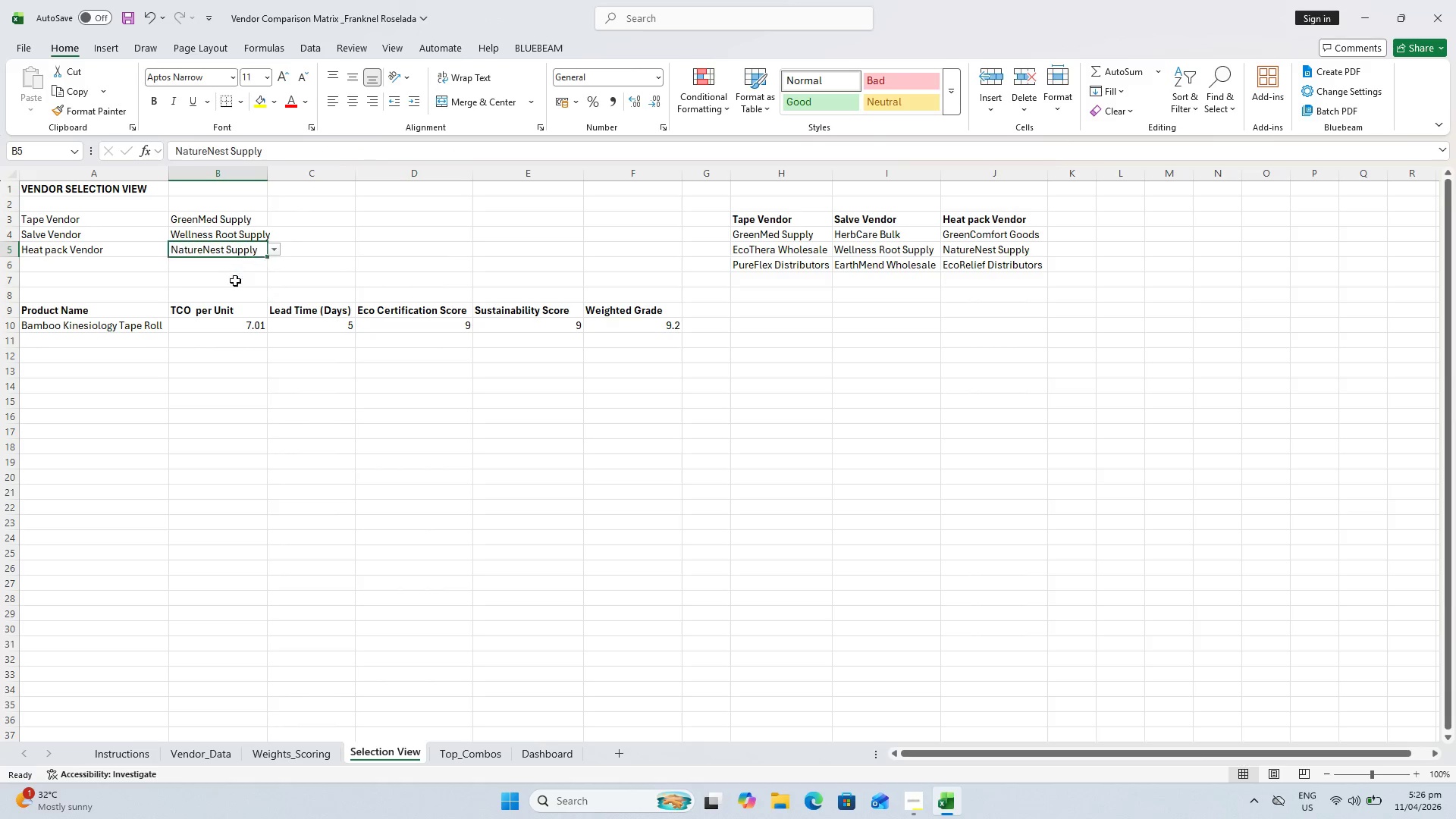 
double_click([161, 431])
 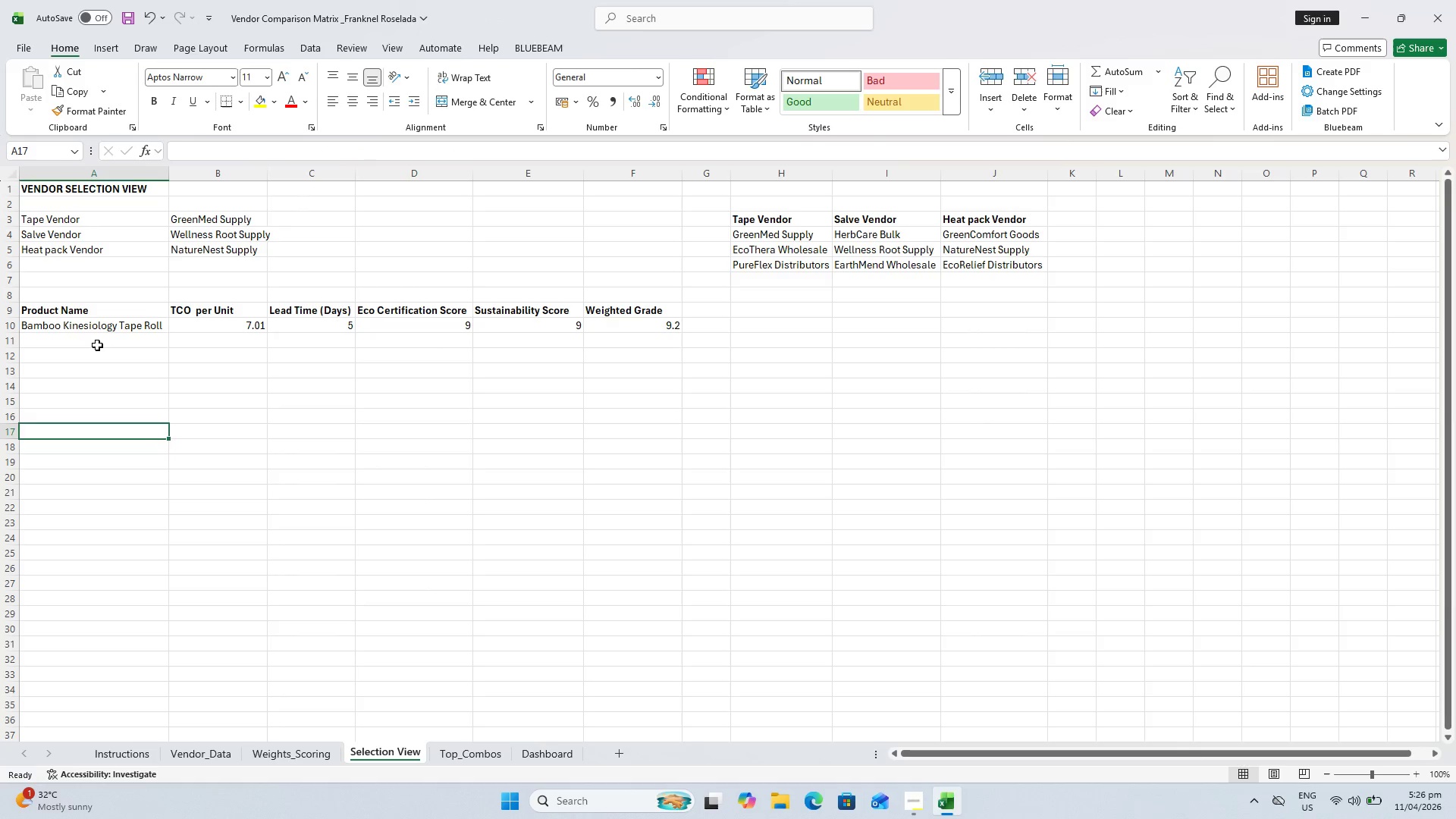 
triple_click([96, 345])
 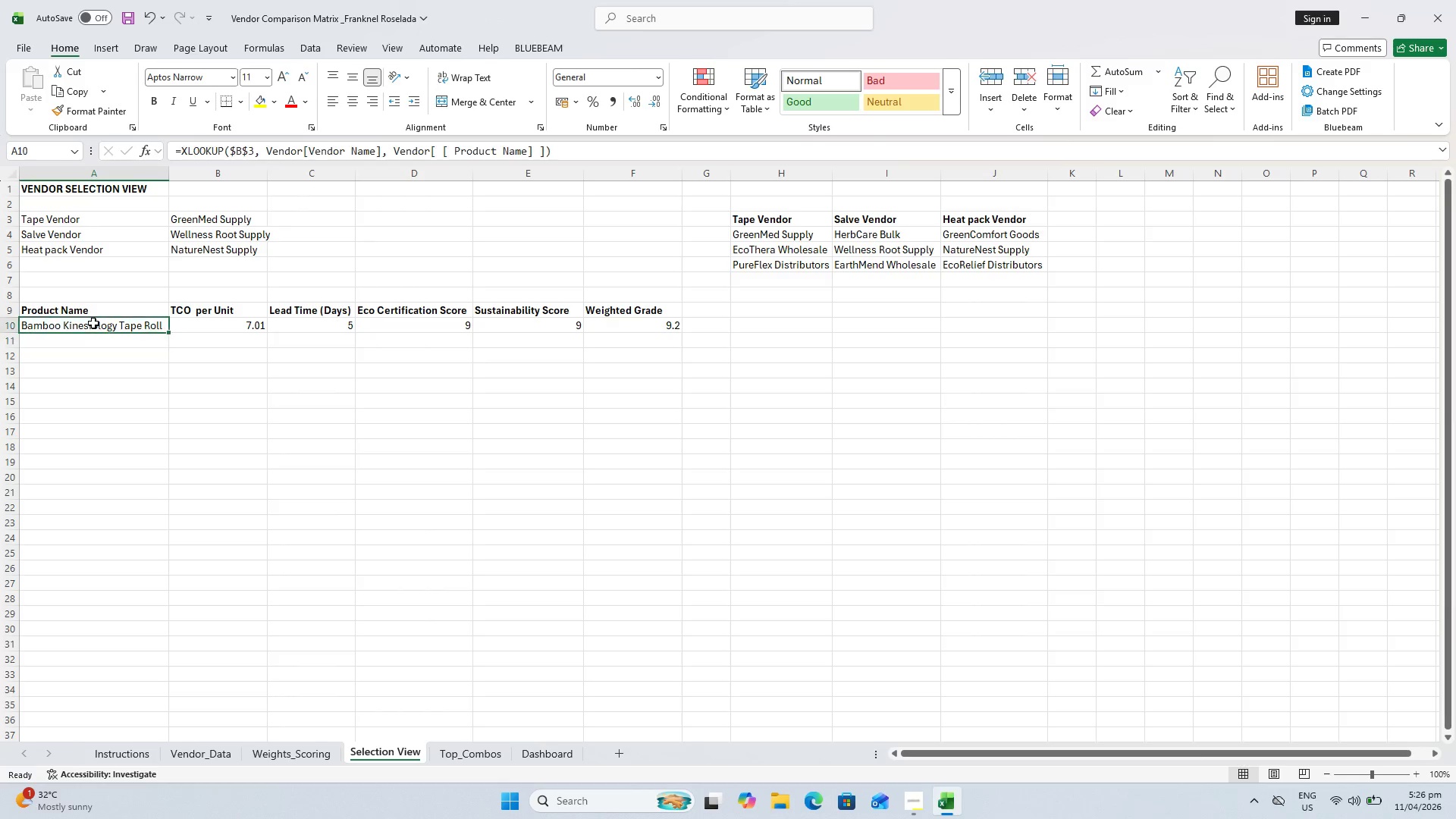 
double_click([93, 323])
 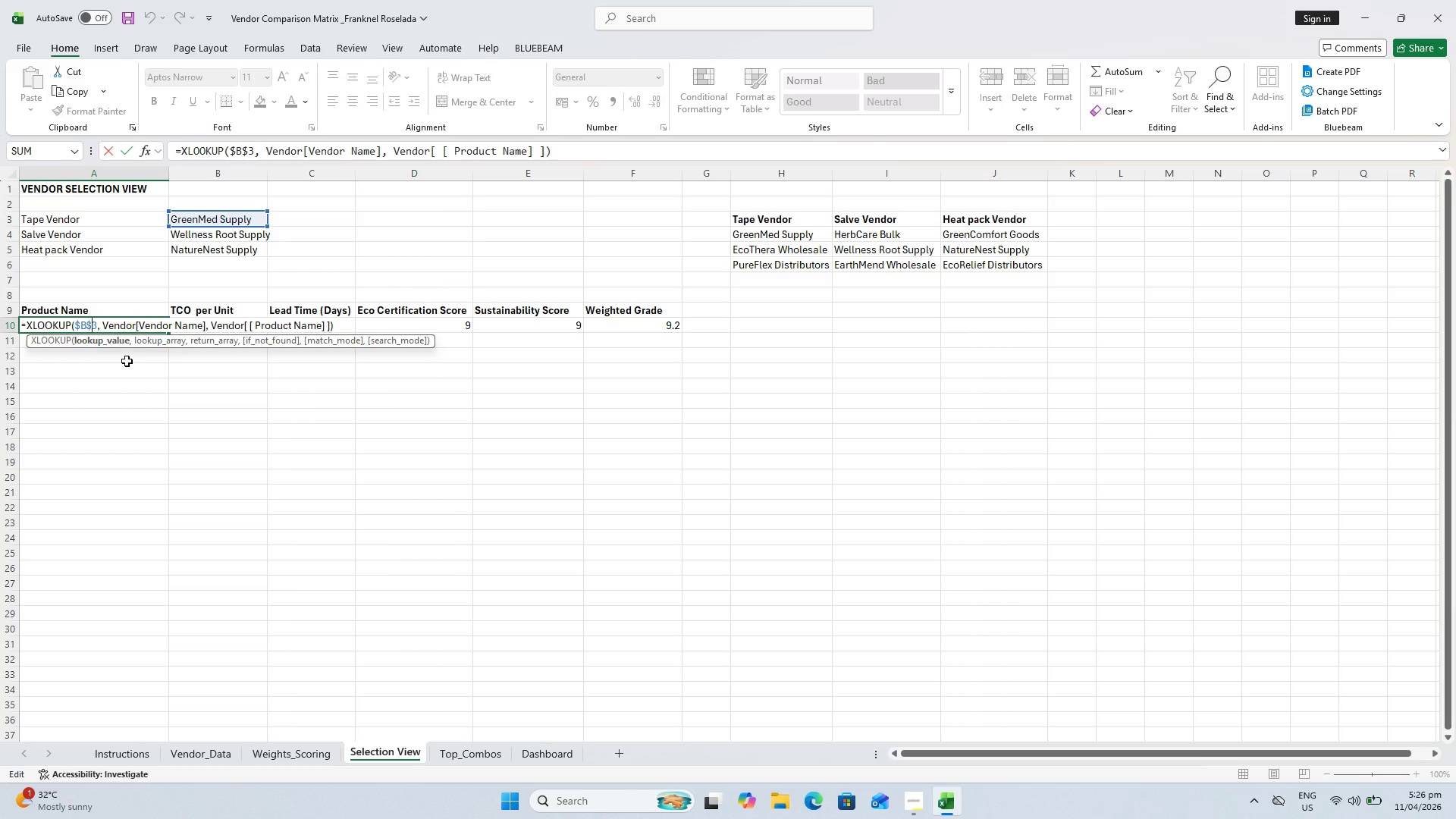 
key(Escape)
 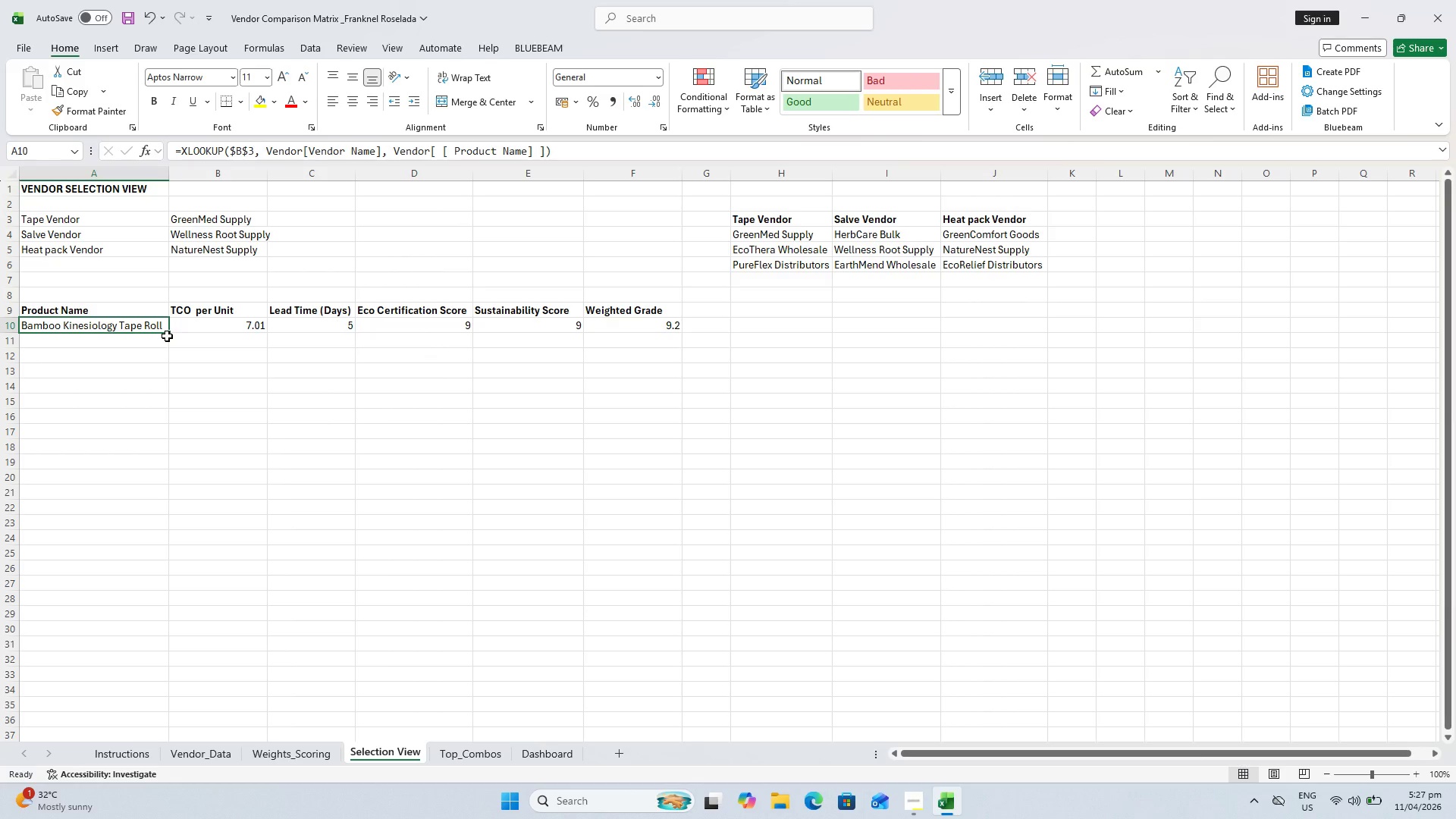 
left_click_drag(start_coordinate=[168, 334], to_coordinate=[168, 347])
 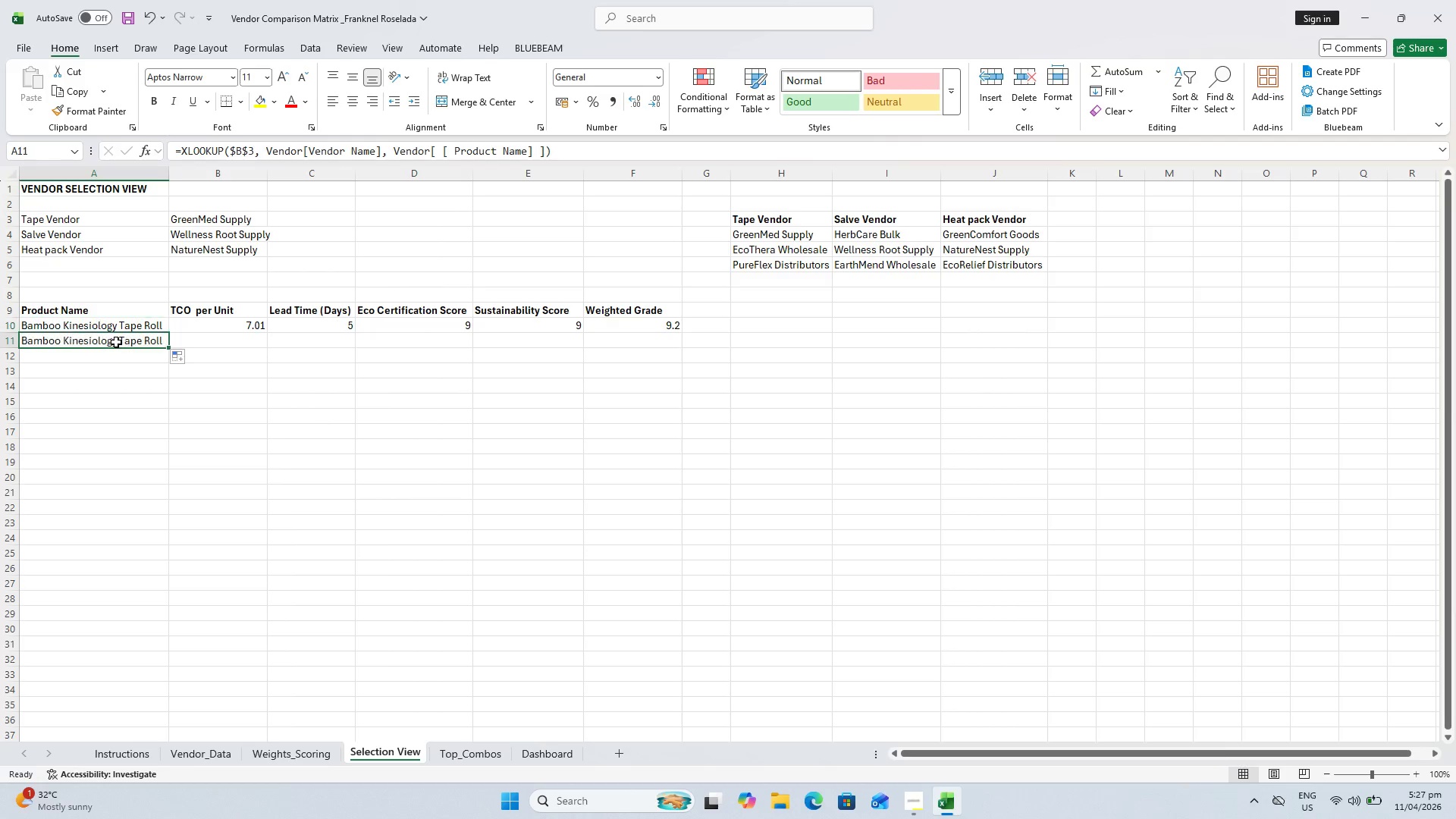 
double_click([116, 342])
 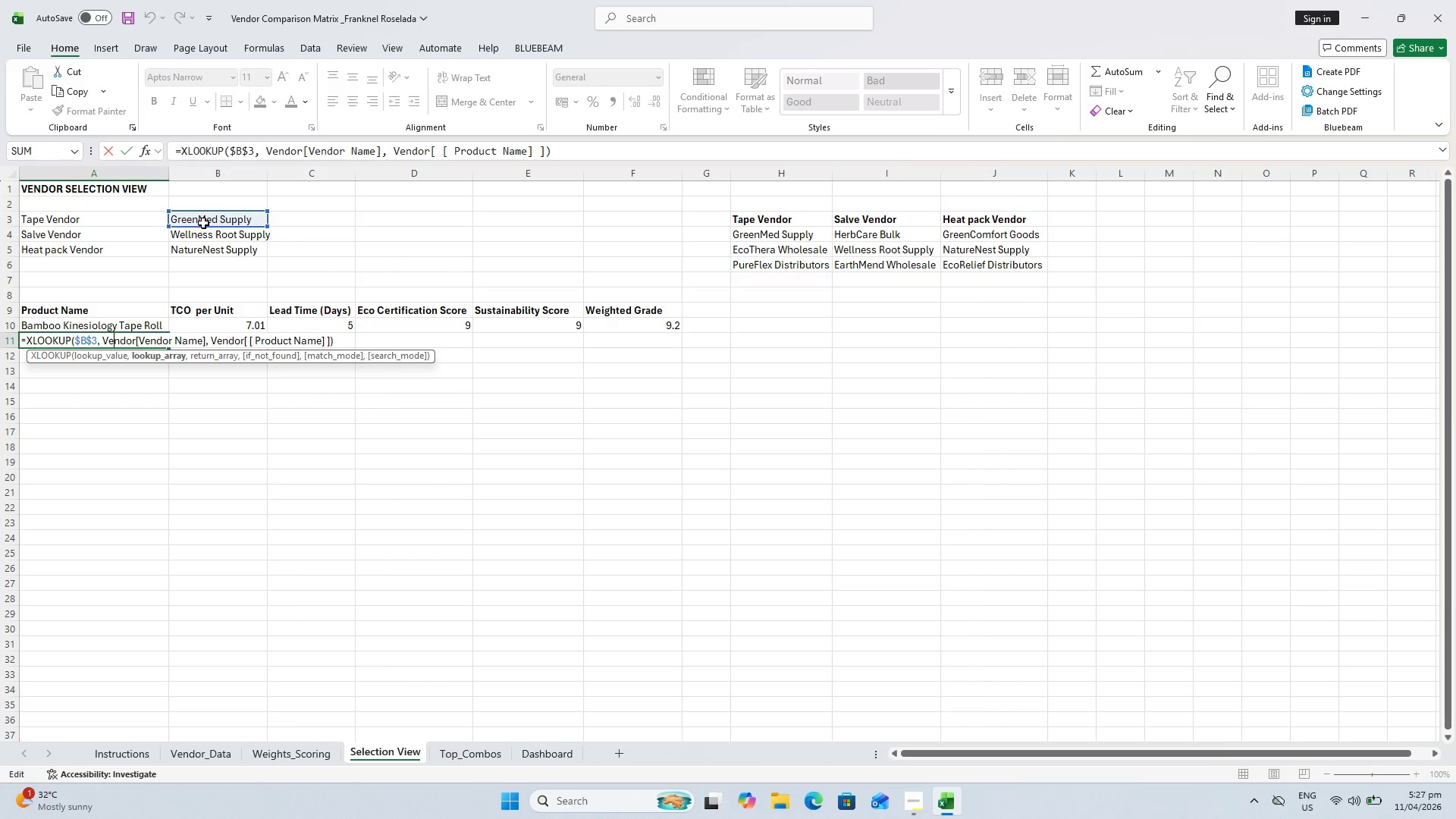 
left_click_drag(start_coordinate=[204, 225], to_coordinate=[205, 237])
 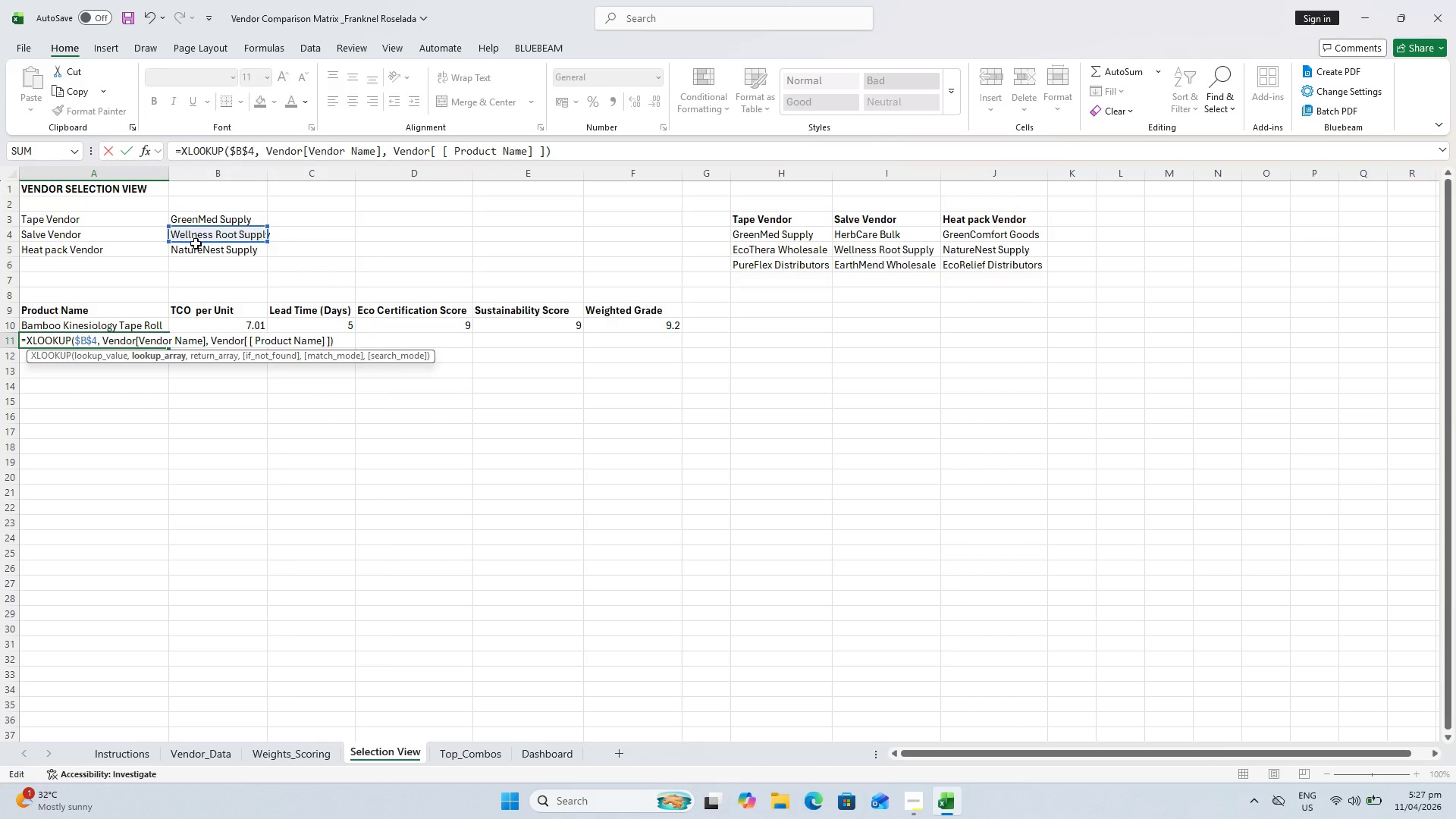 
key(Enter)
 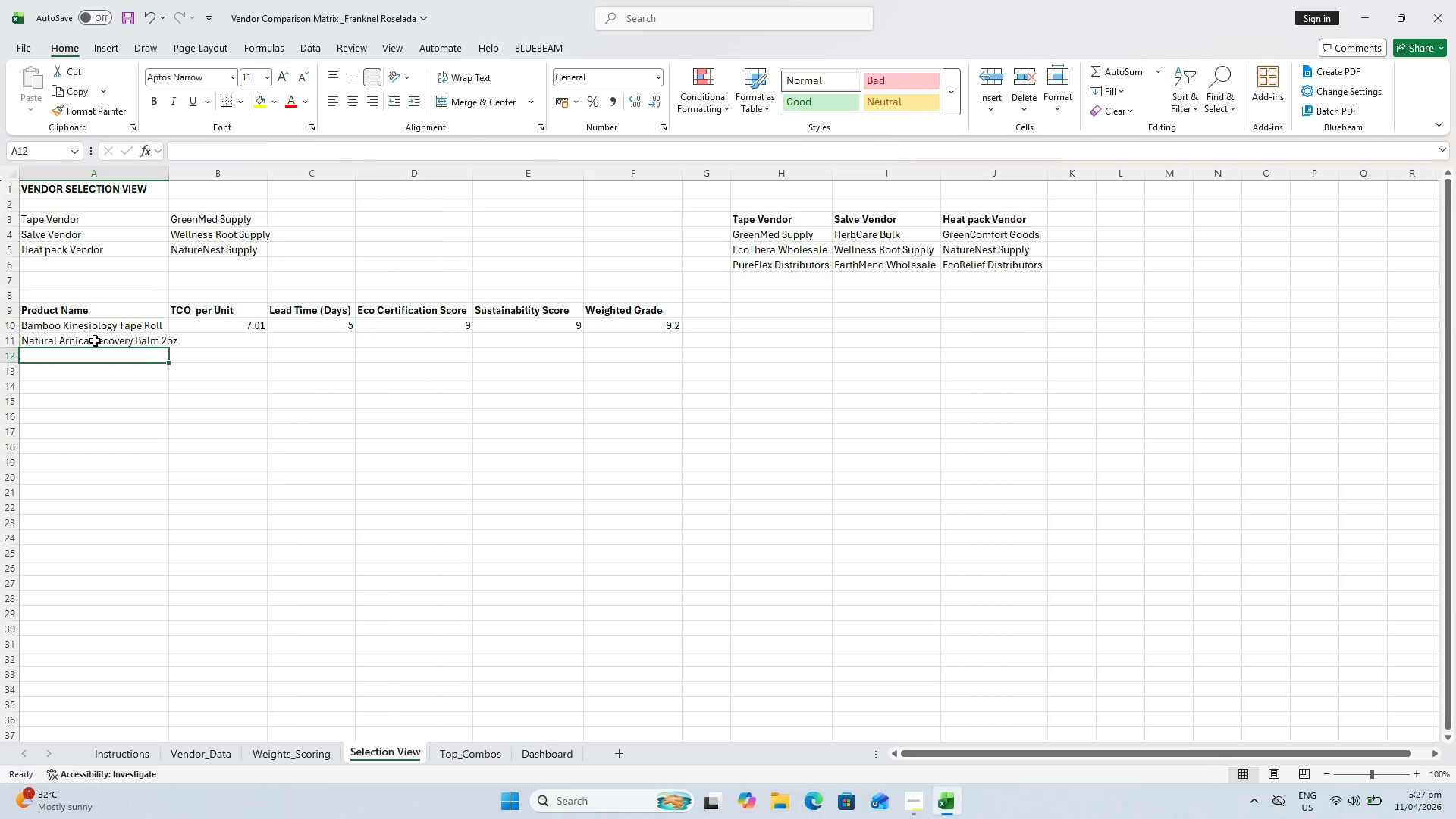 
left_click([95, 340])
 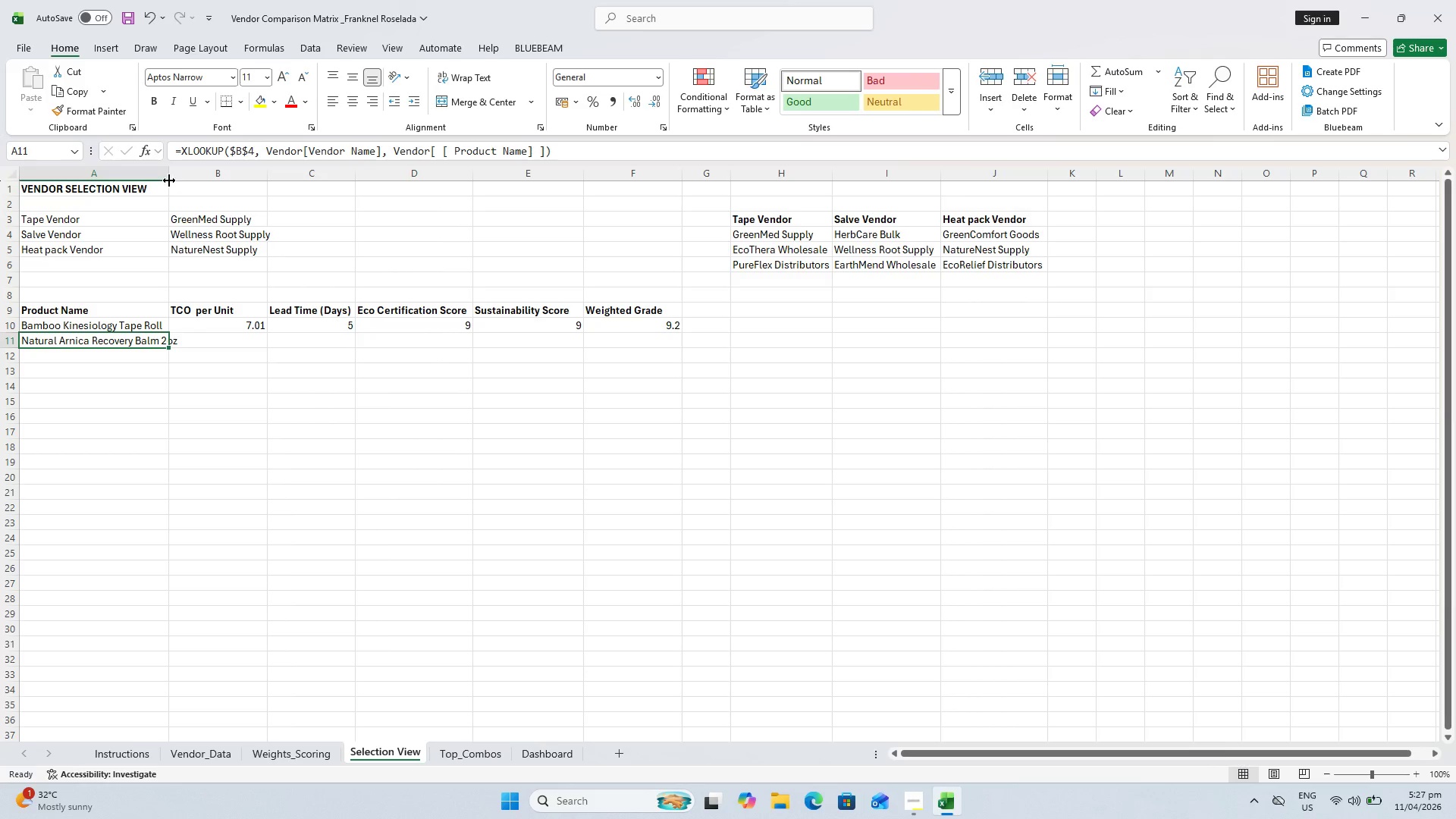 
double_click([169, 177])
 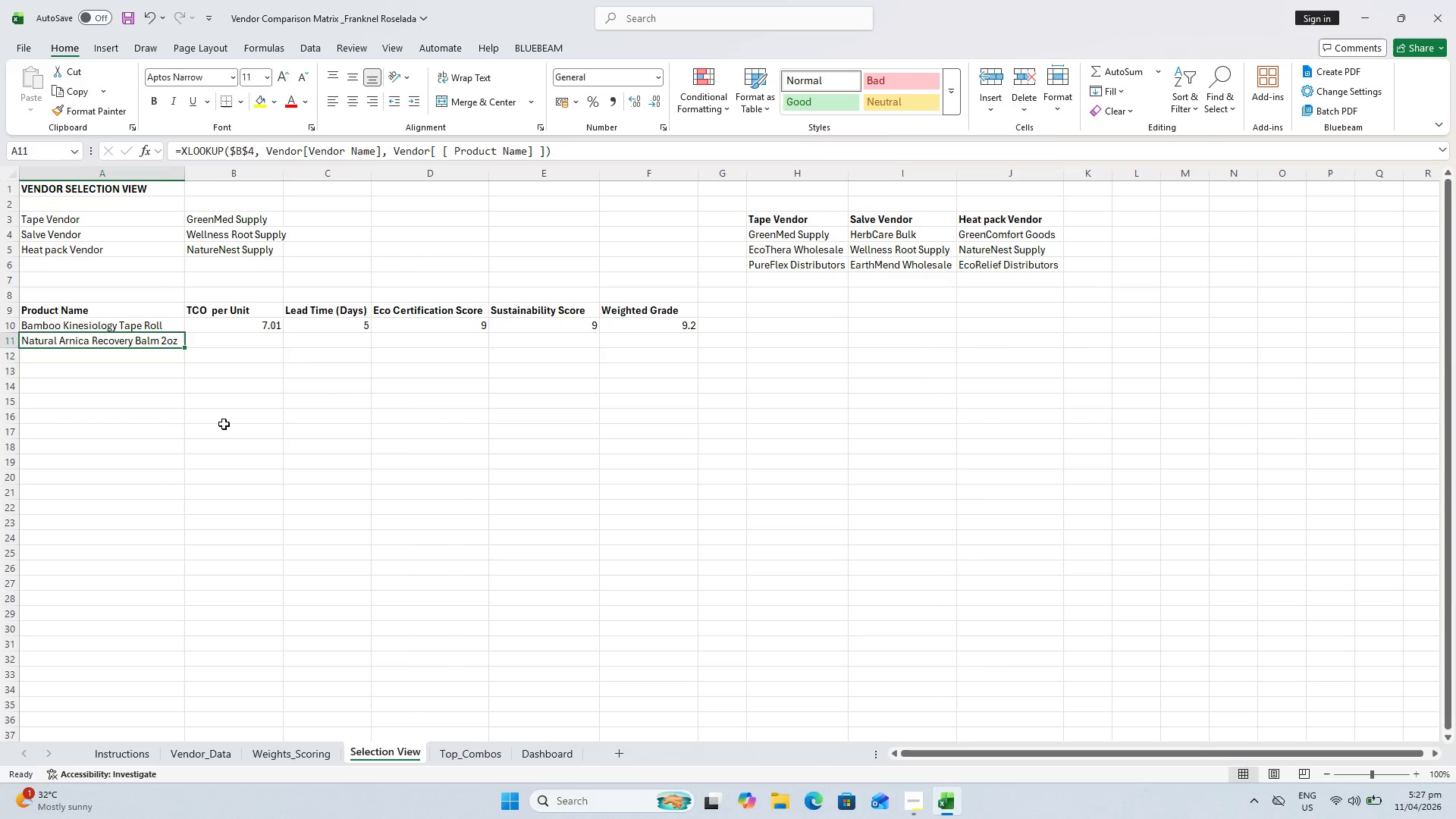 
triple_click([222, 429])
 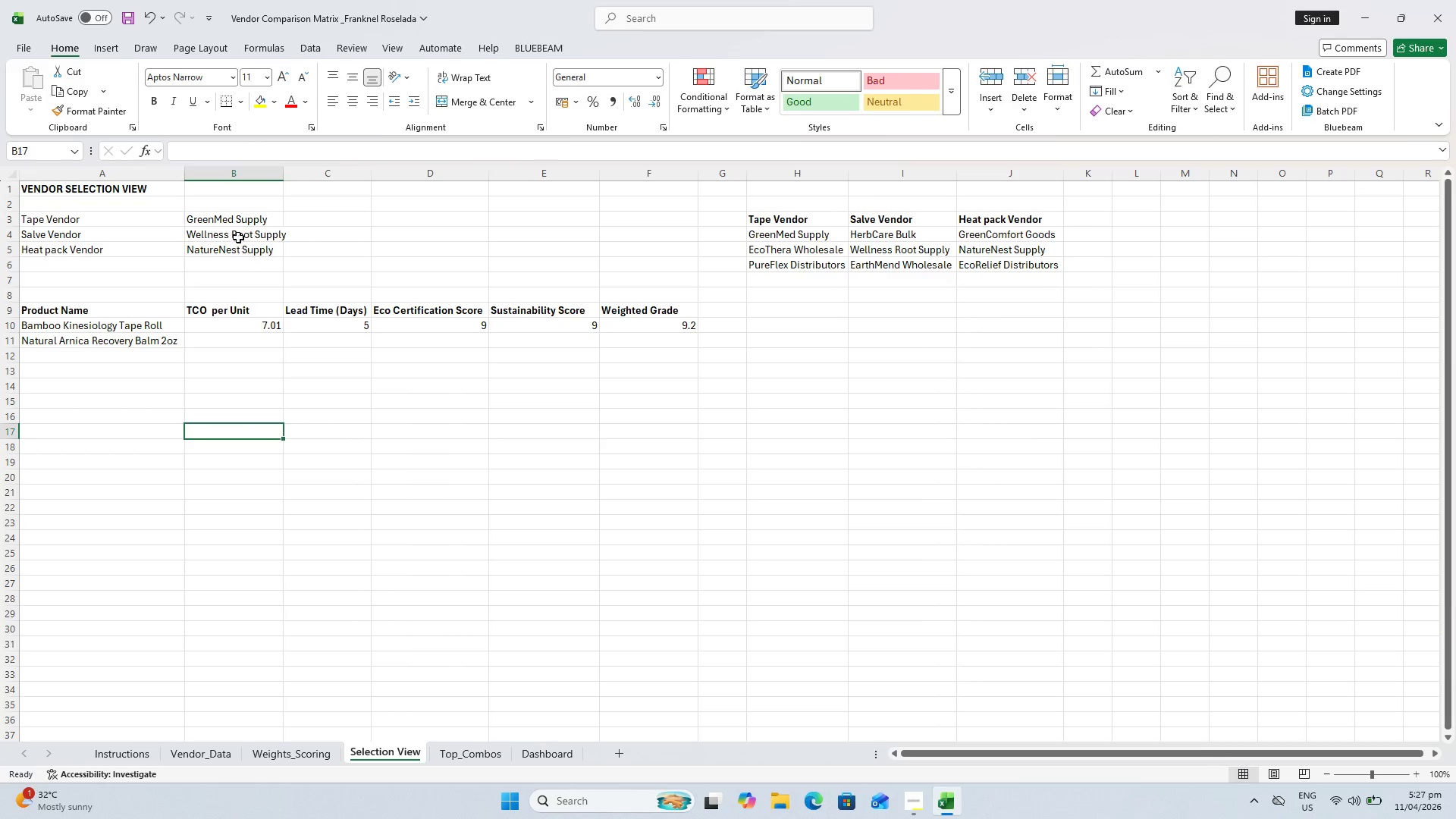 
left_click([238, 234])
 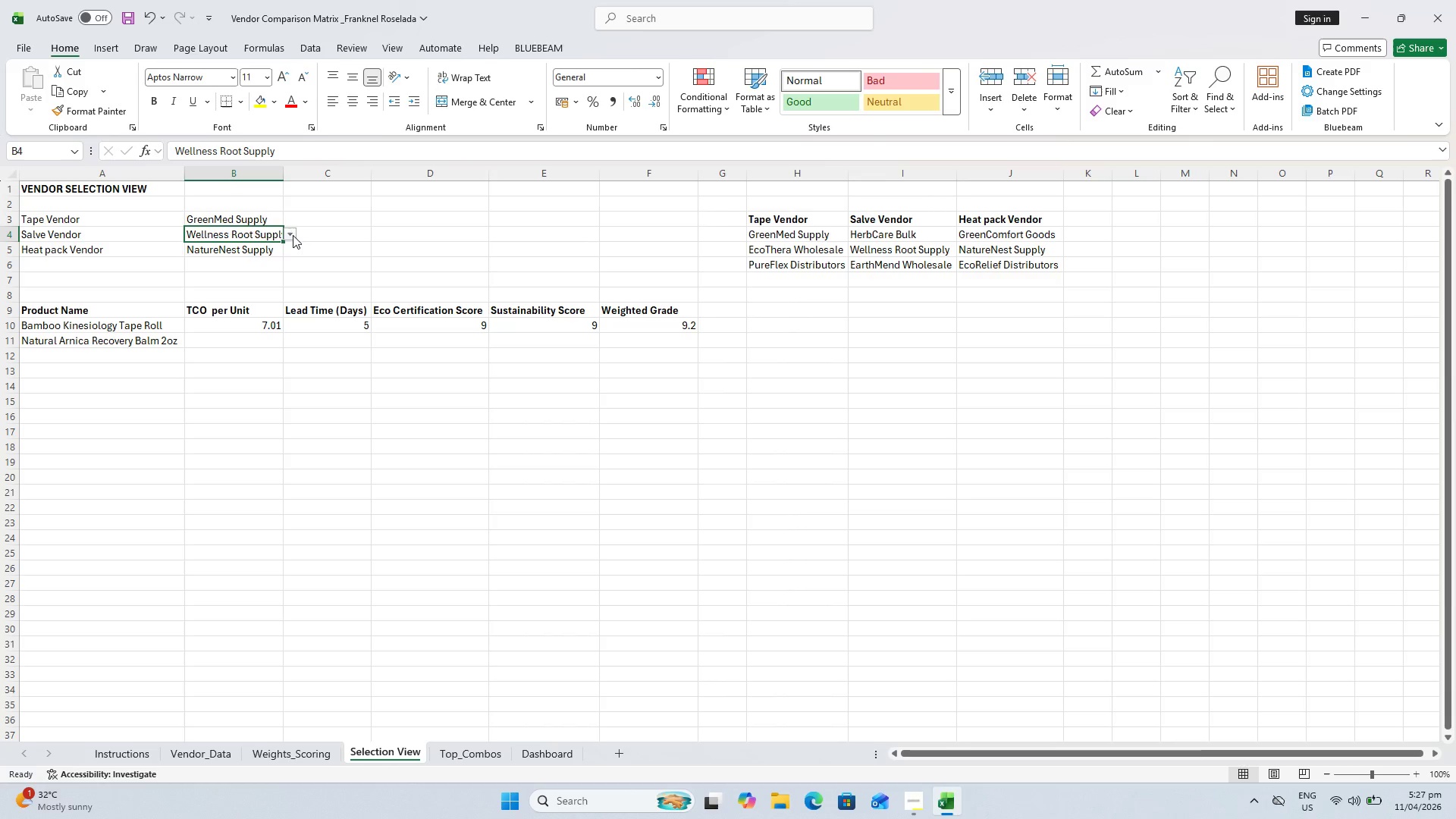 
left_click([290, 234])
 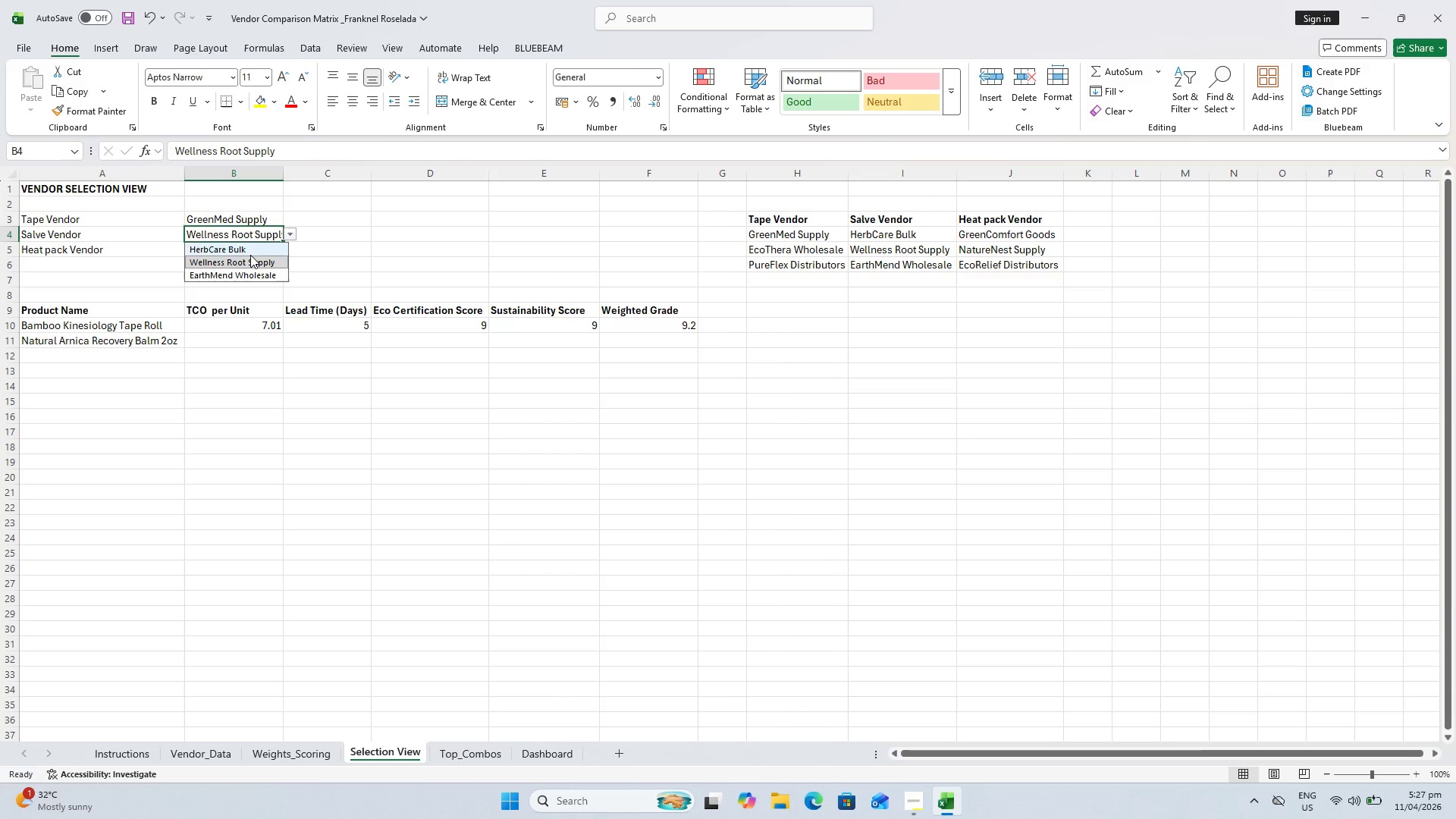 
left_click([250, 255])
 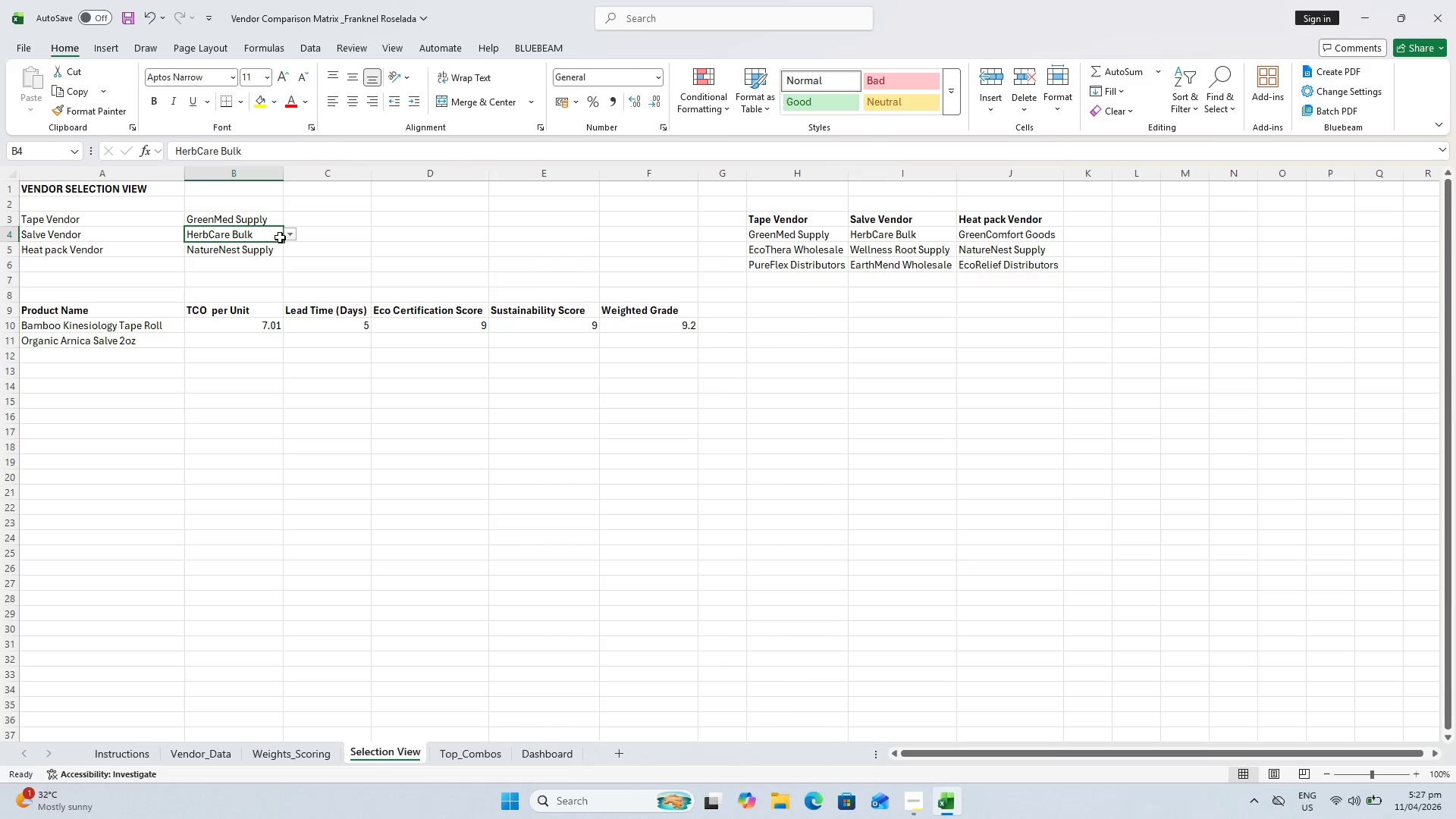 
key(Escape)
 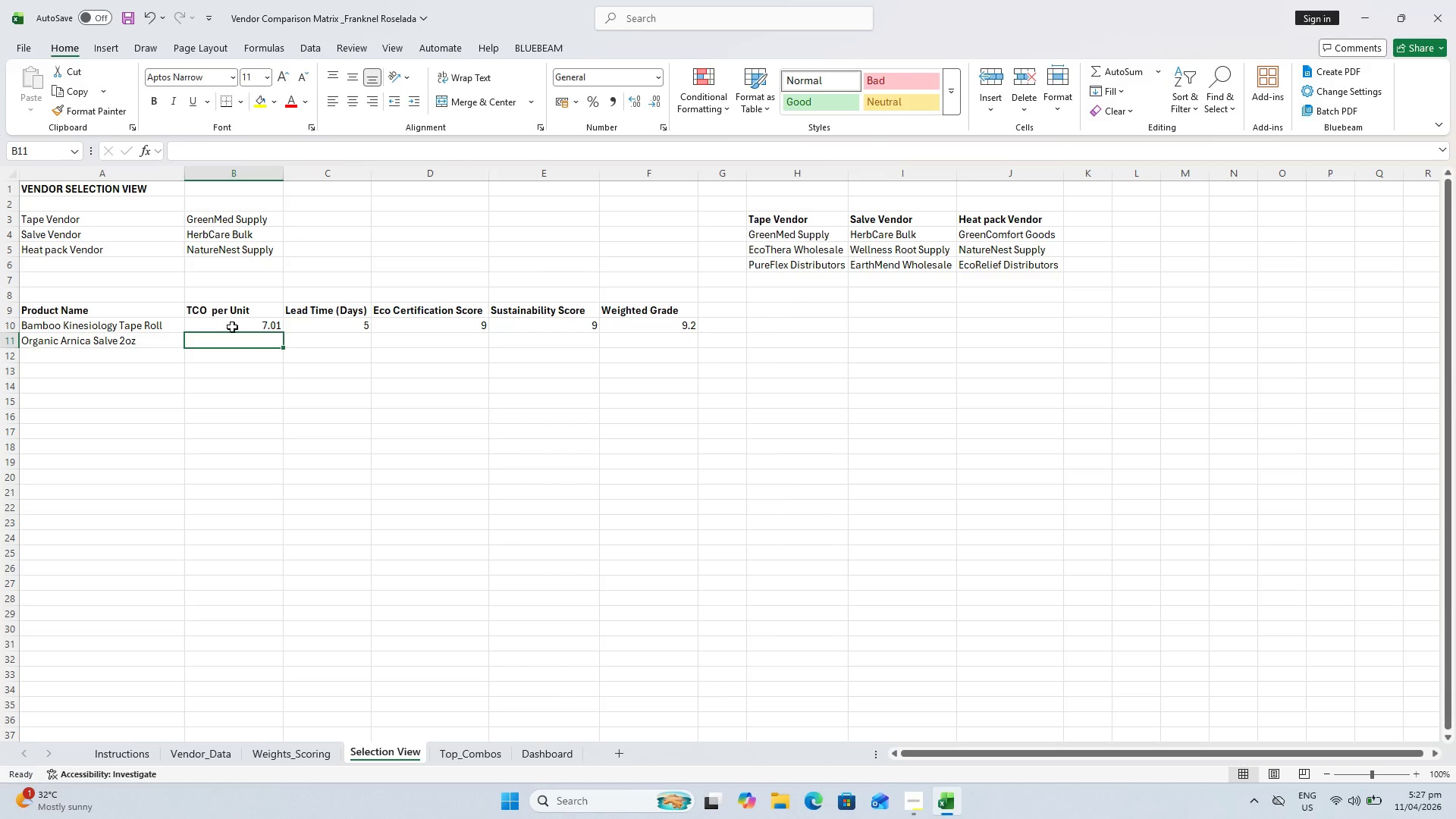 
double_click([236, 322])
 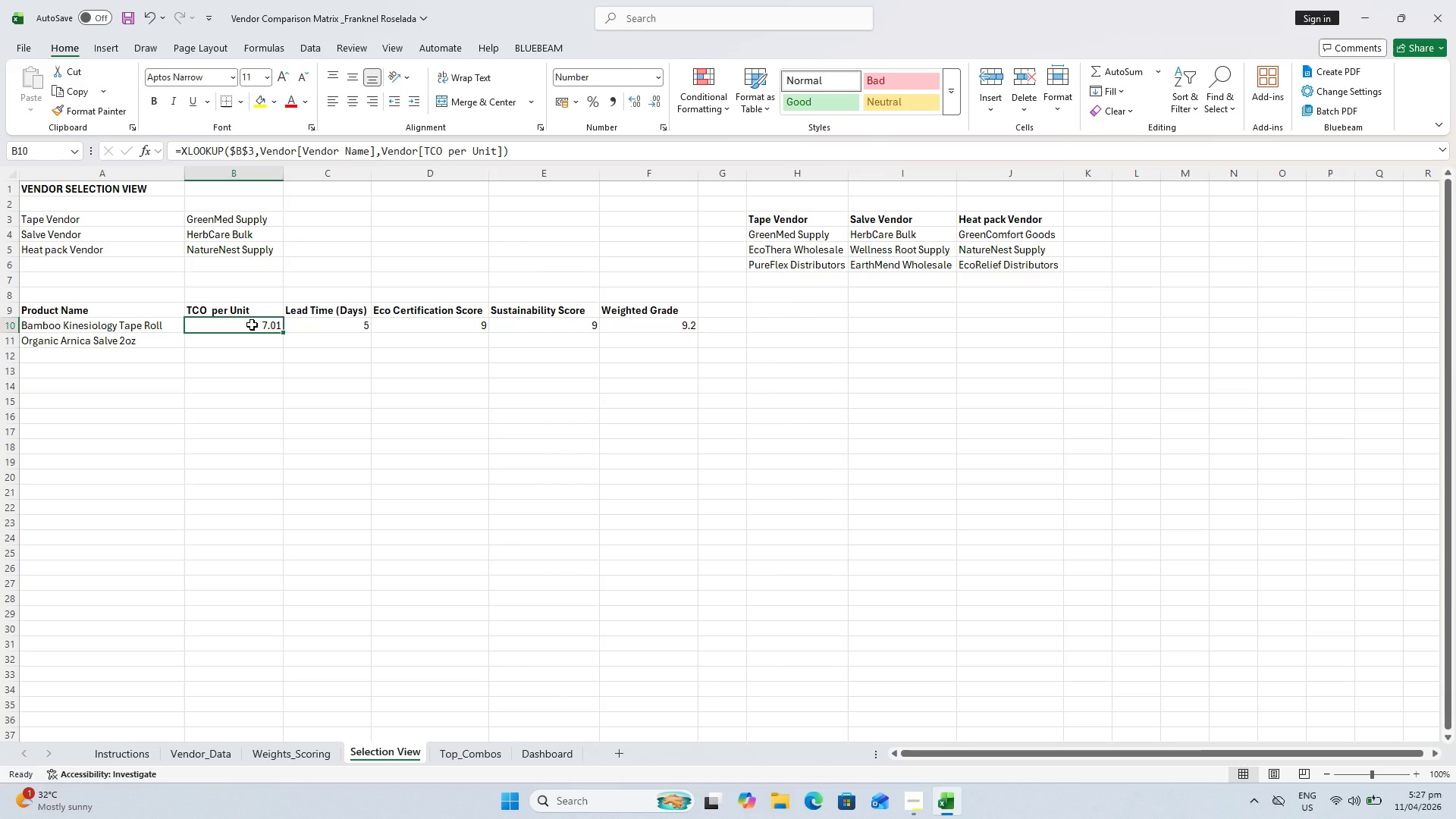 
left_click_drag(start_coordinate=[252, 325], to_coordinate=[624, 326])
 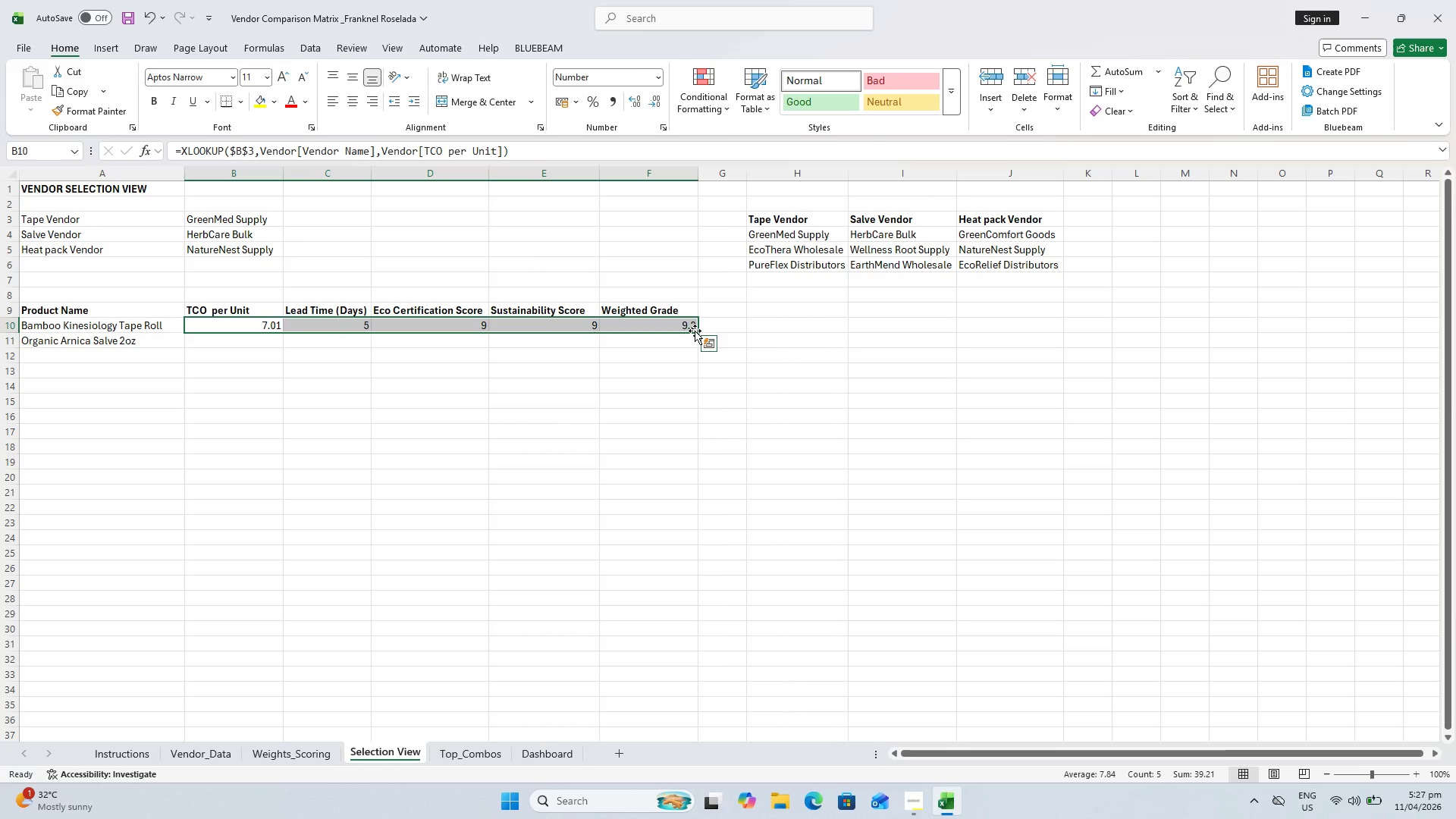 
left_click_drag(start_coordinate=[698, 333], to_coordinate=[698, 350])
 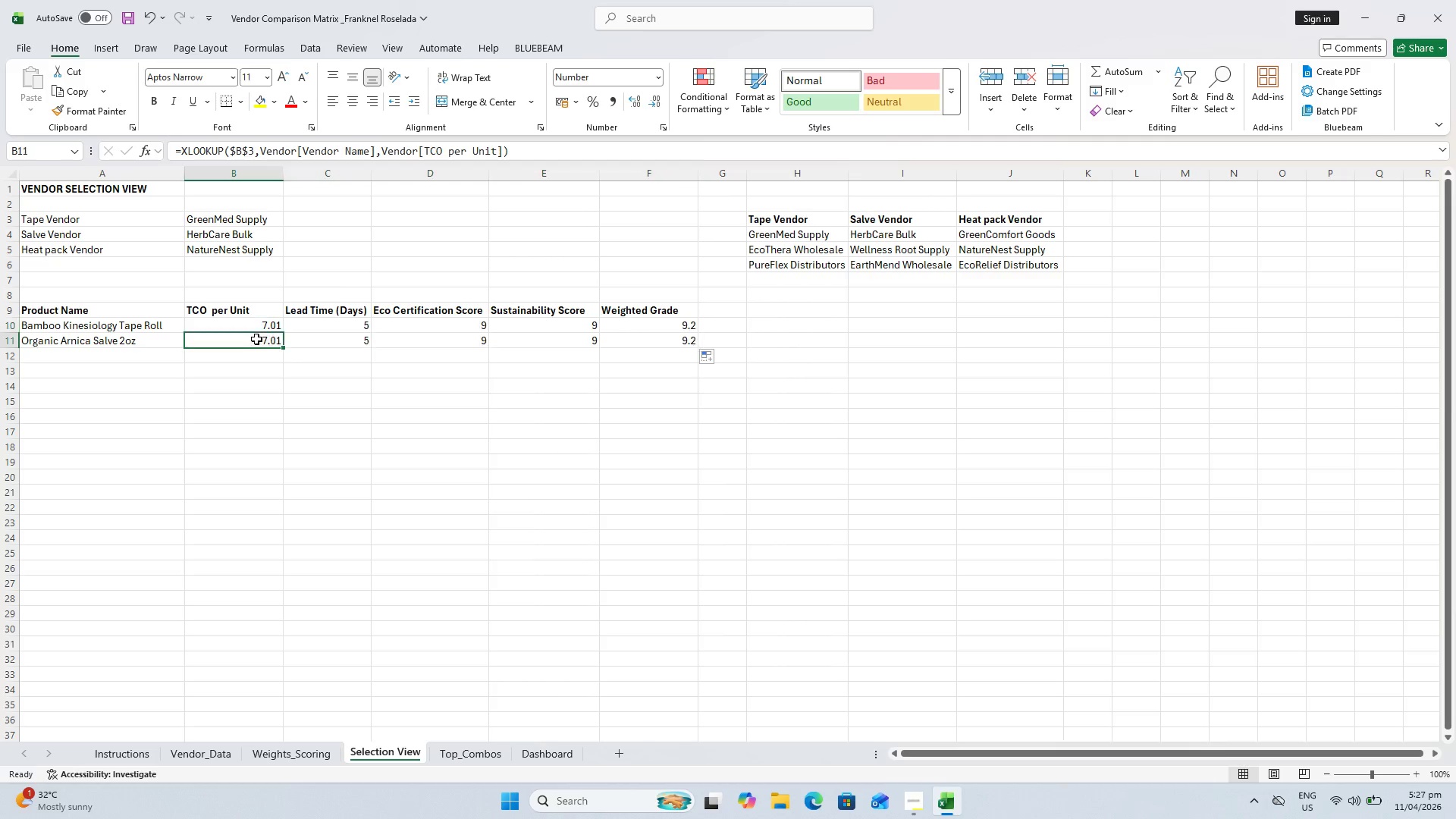 
double_click([256, 339])
 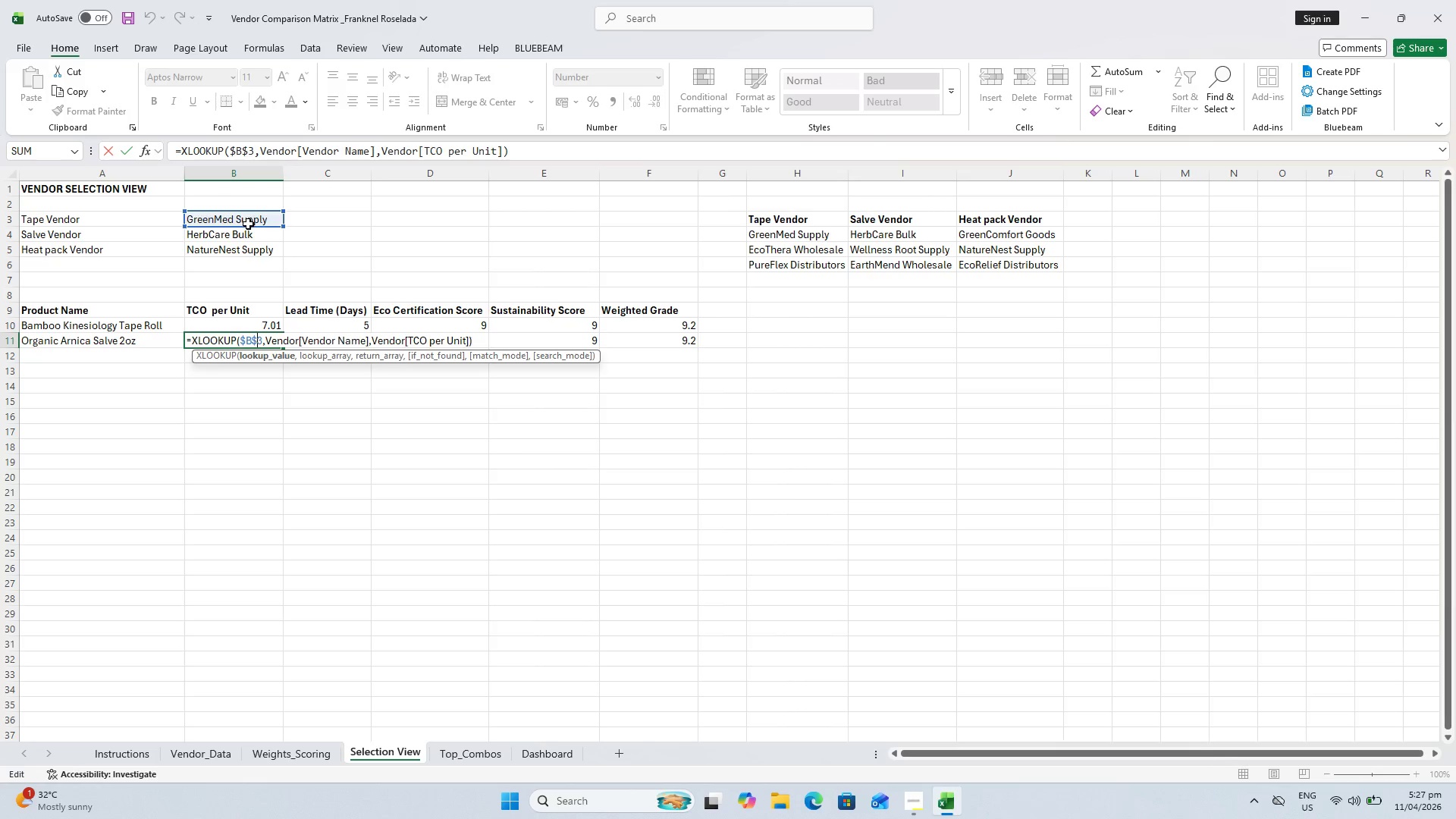 
left_click_drag(start_coordinate=[249, 225], to_coordinate=[253, 237])
 